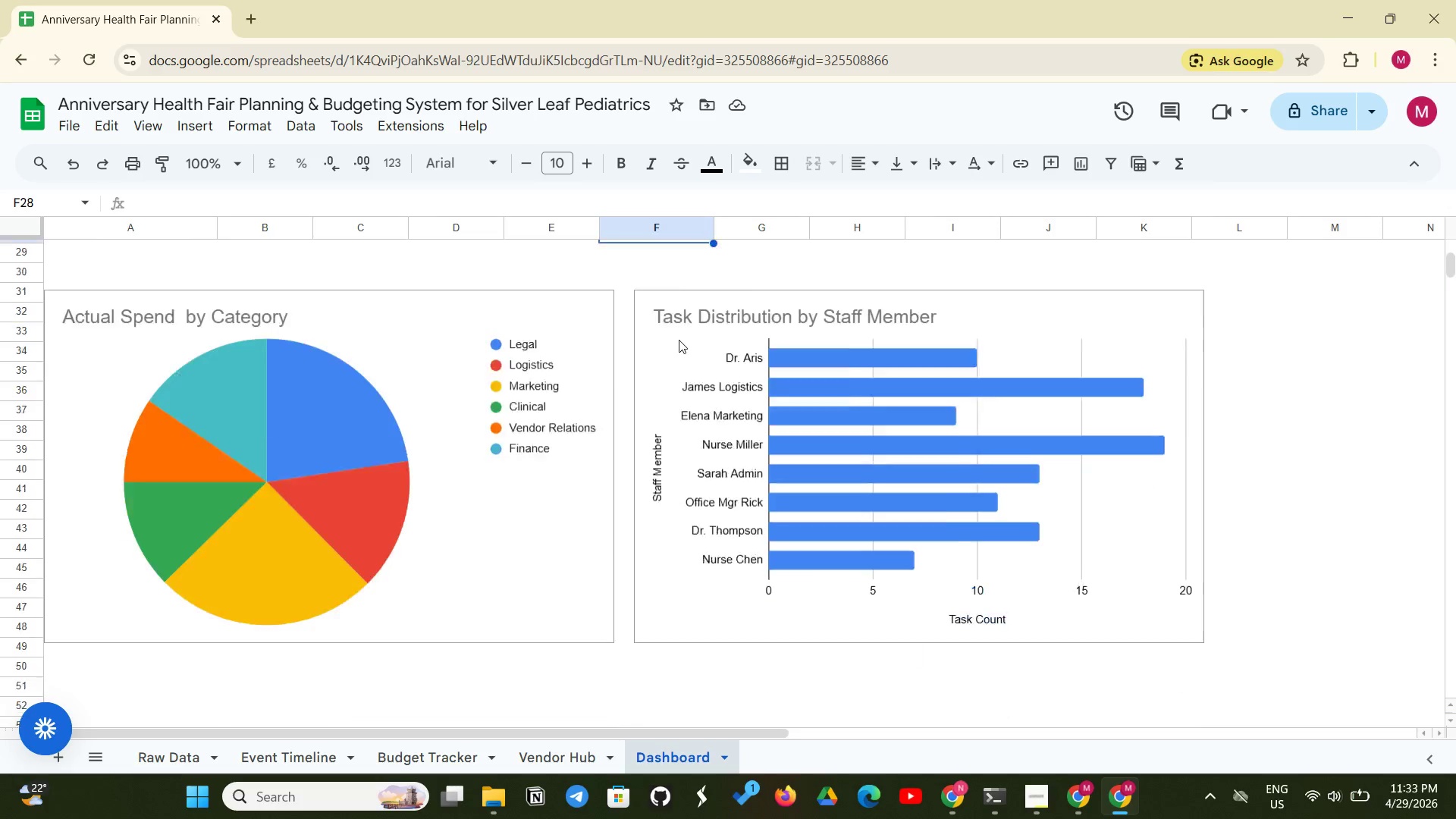 
scroll: coordinate [679, 340], scroll_direction: down, amount: 2.0
 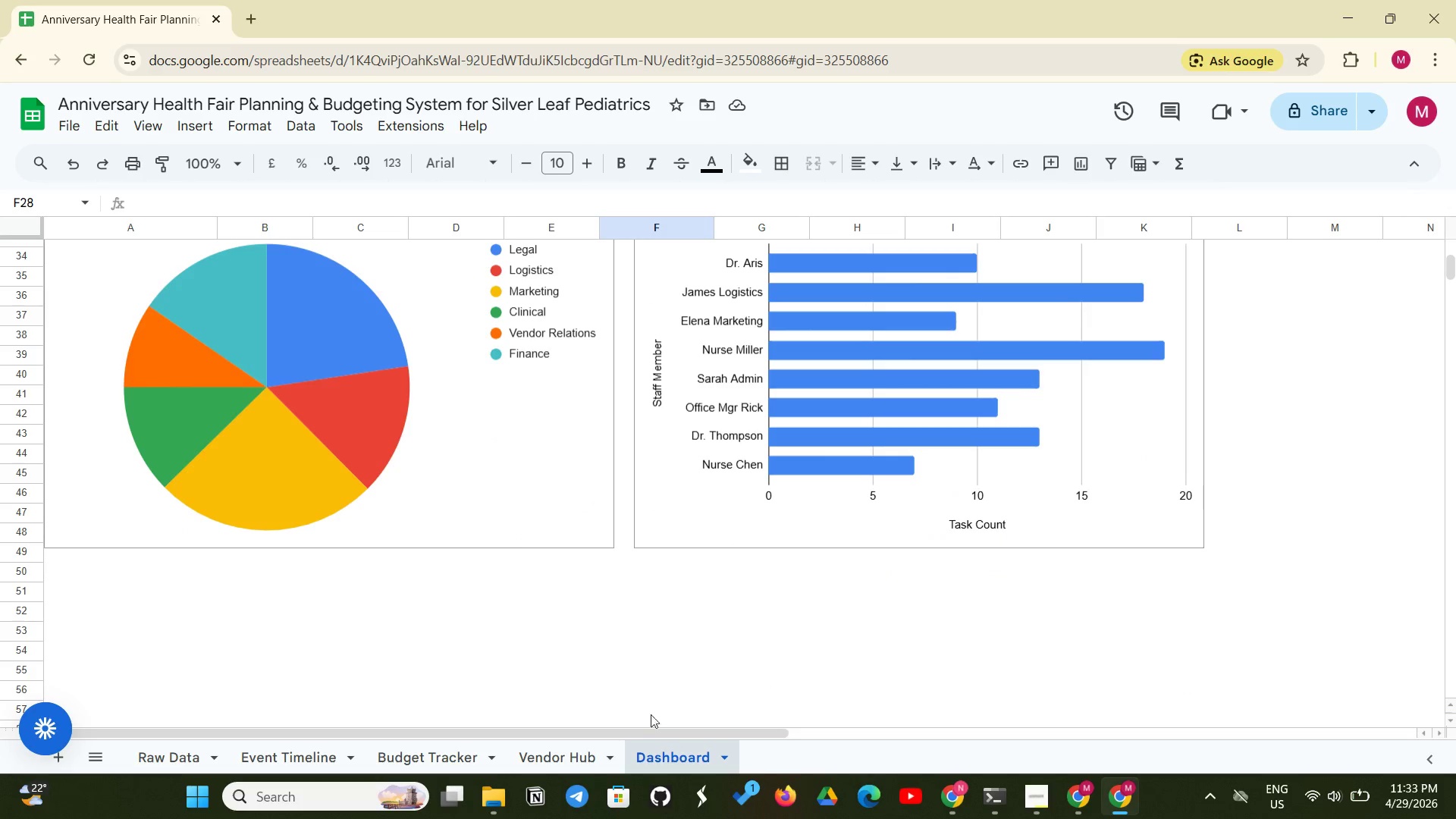 
left_click([965, 517])
 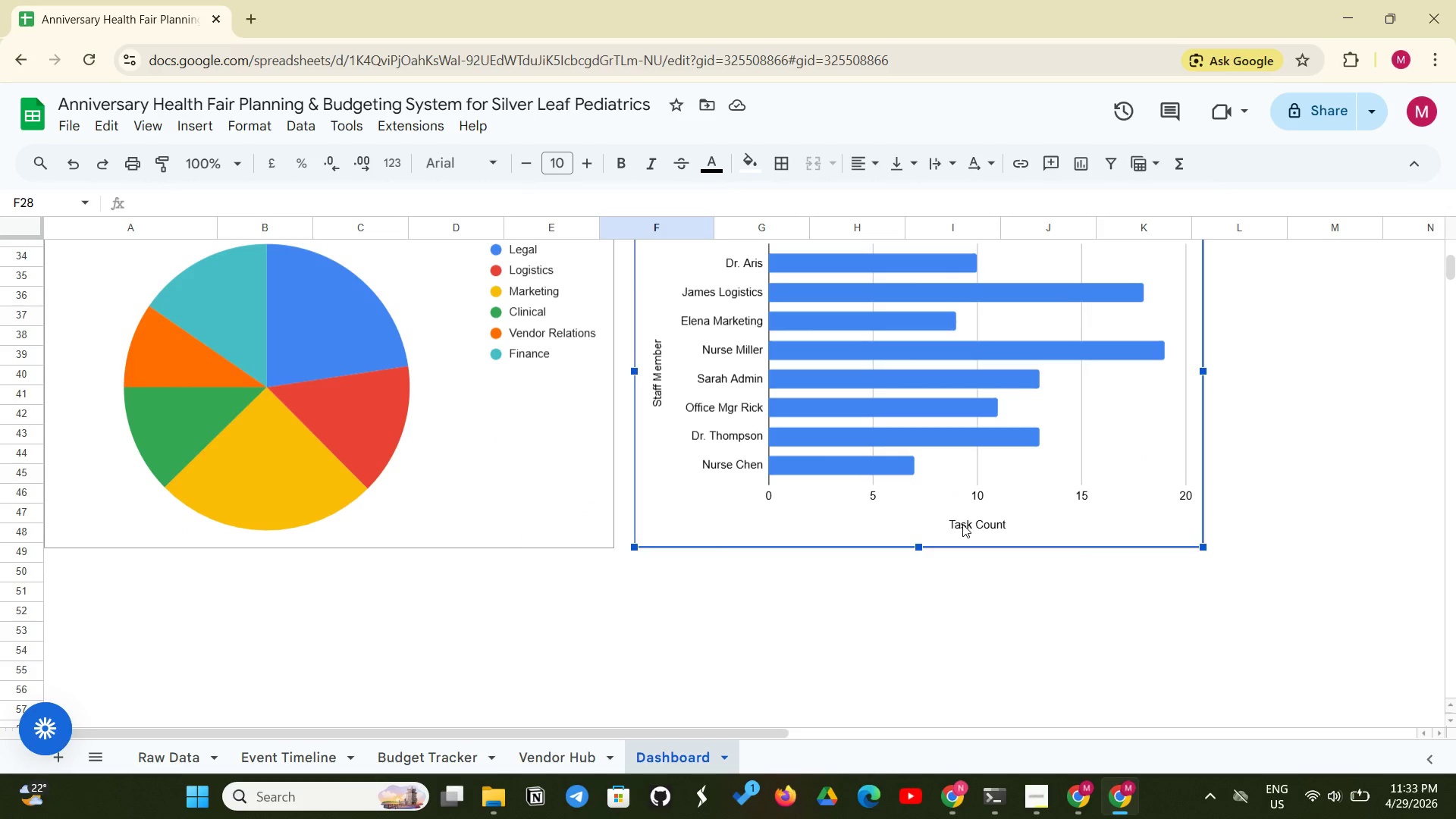 
left_click([962, 524])
 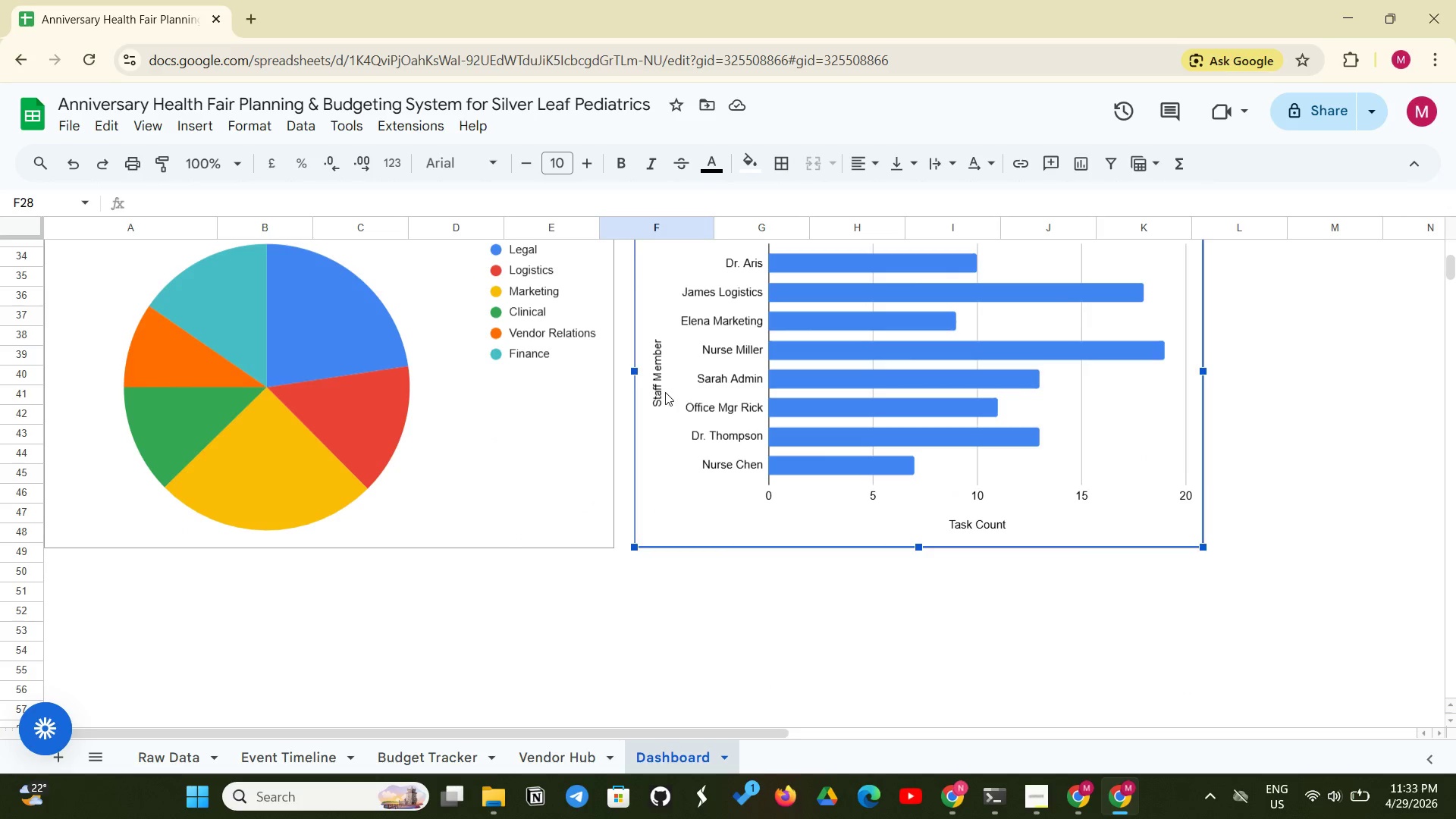 
left_click([661, 390])
 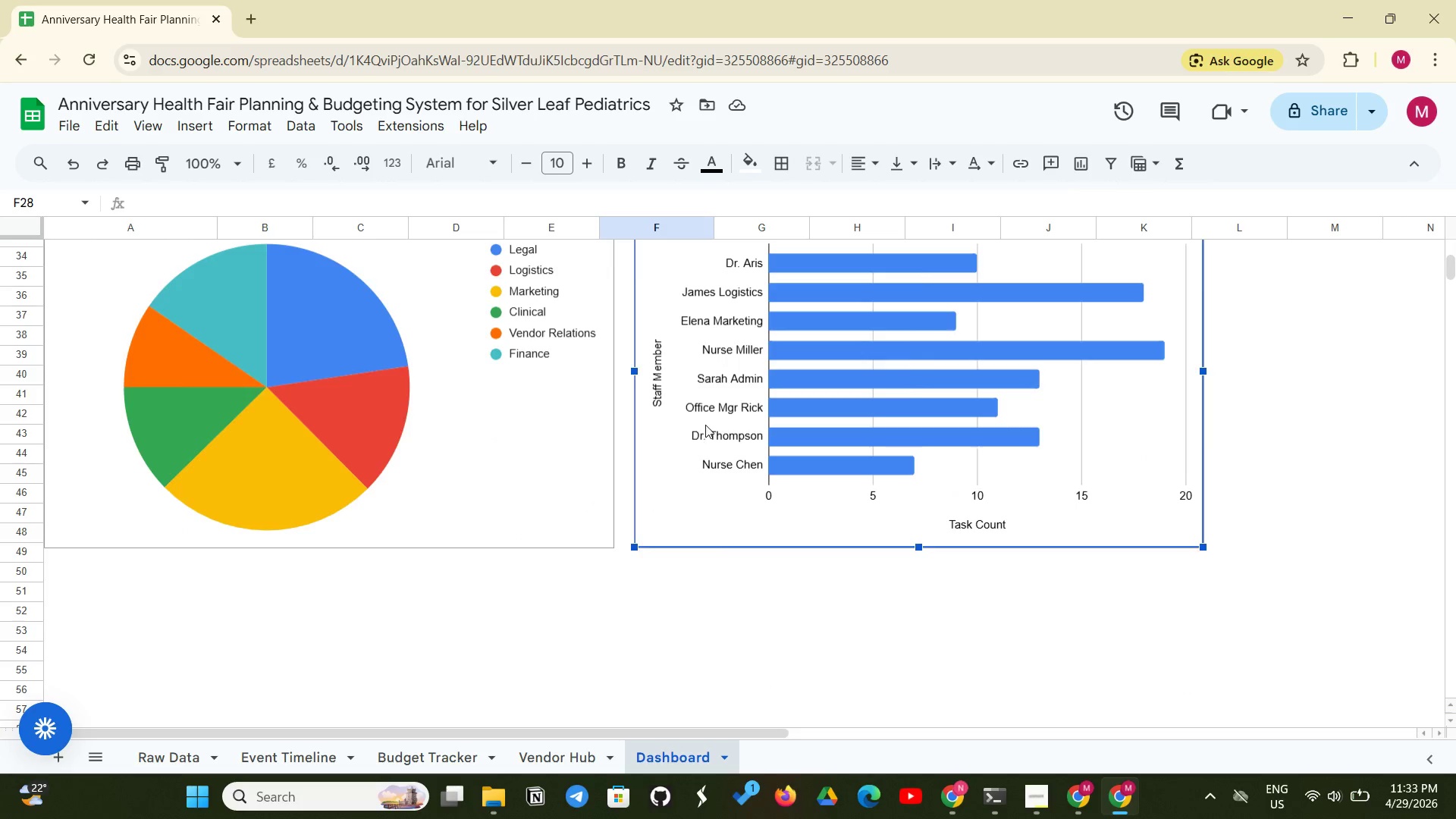 
scroll: coordinate [705, 425], scroll_direction: up, amount: 2.0
 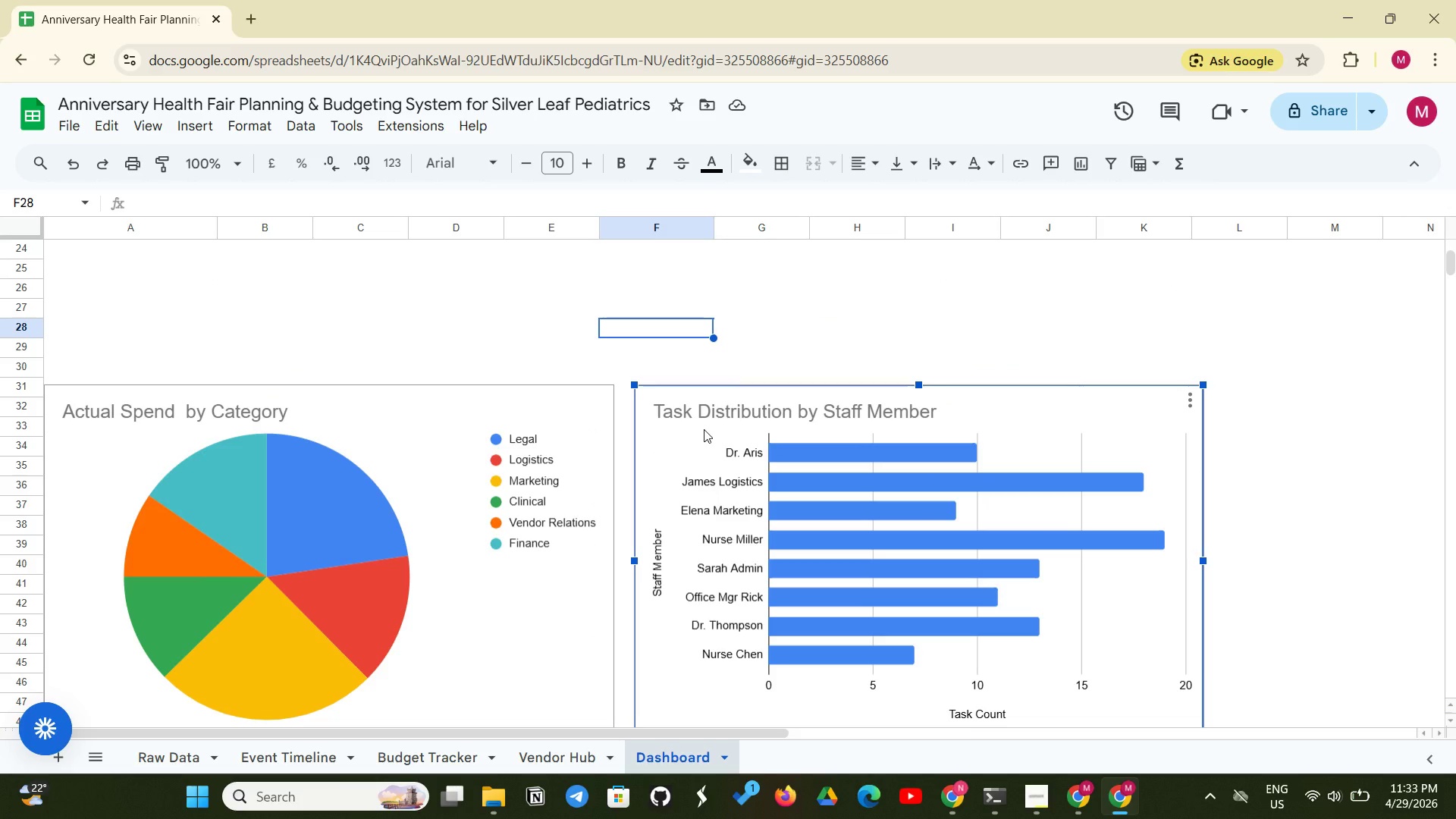 
wait(8.92)
 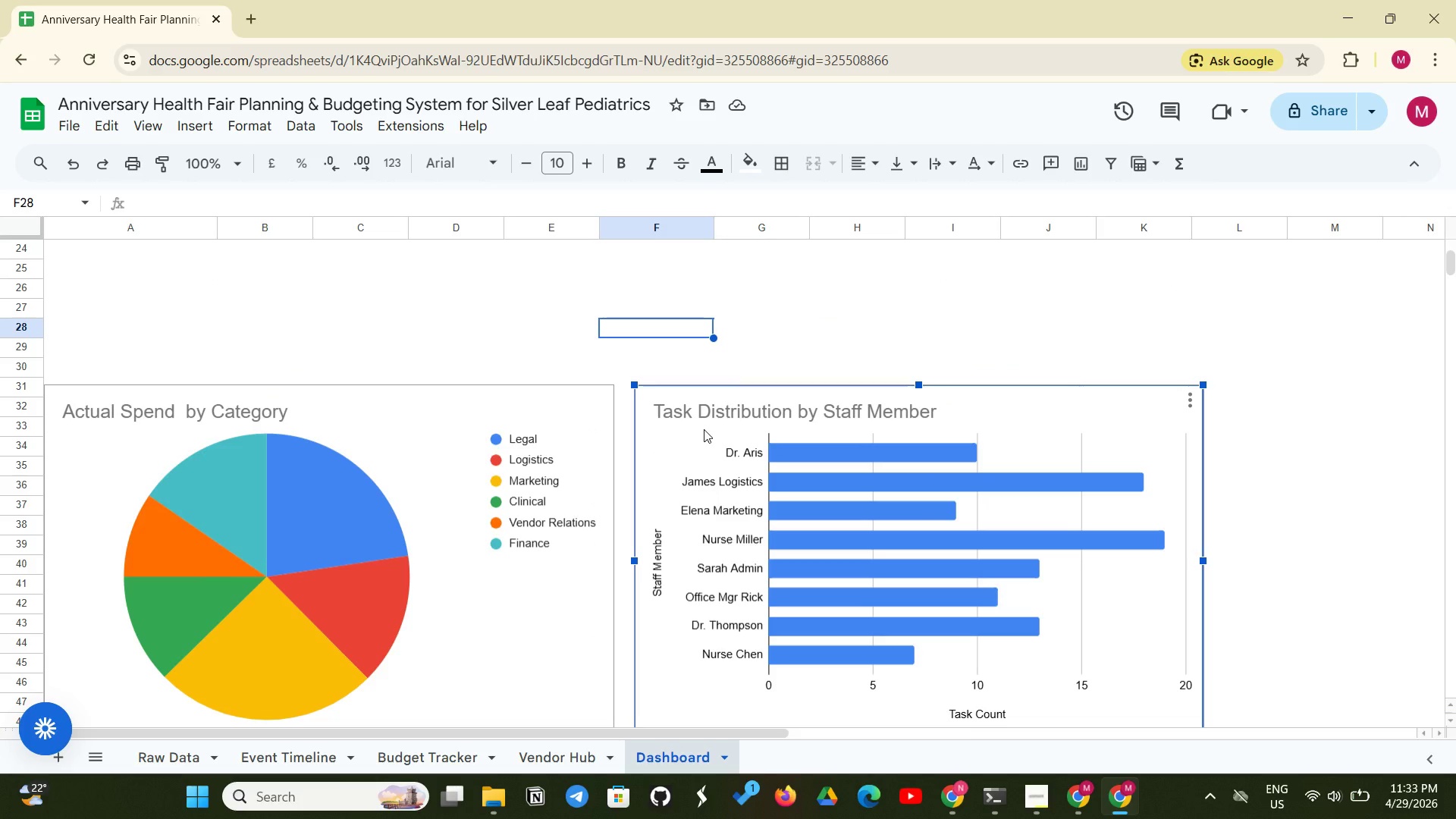 
scroll: coordinate [745, 403], scroll_direction: down, amount: 2.0
 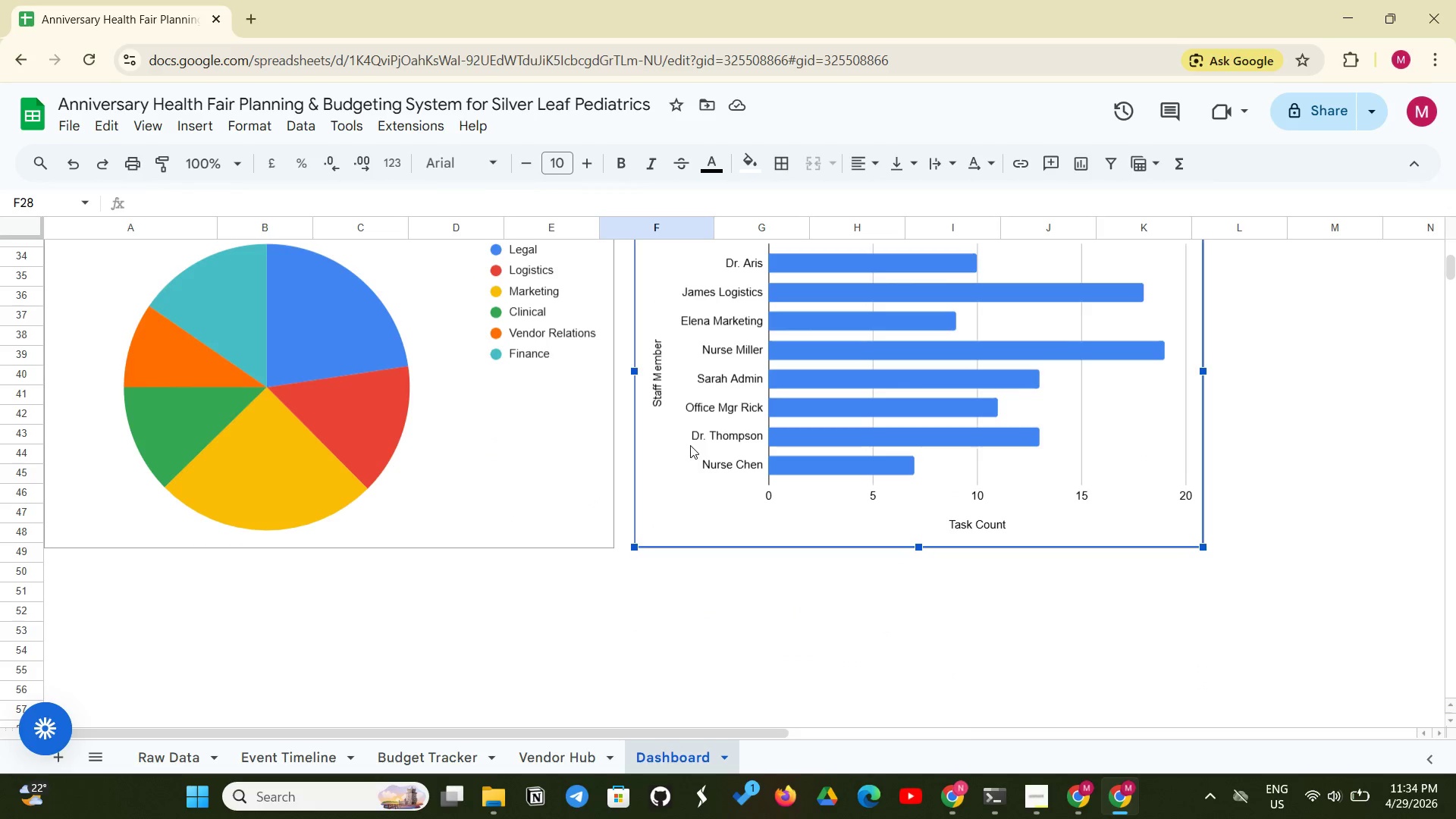 
scroll: coordinate [695, 448], scroll_direction: up, amount: 4.0
 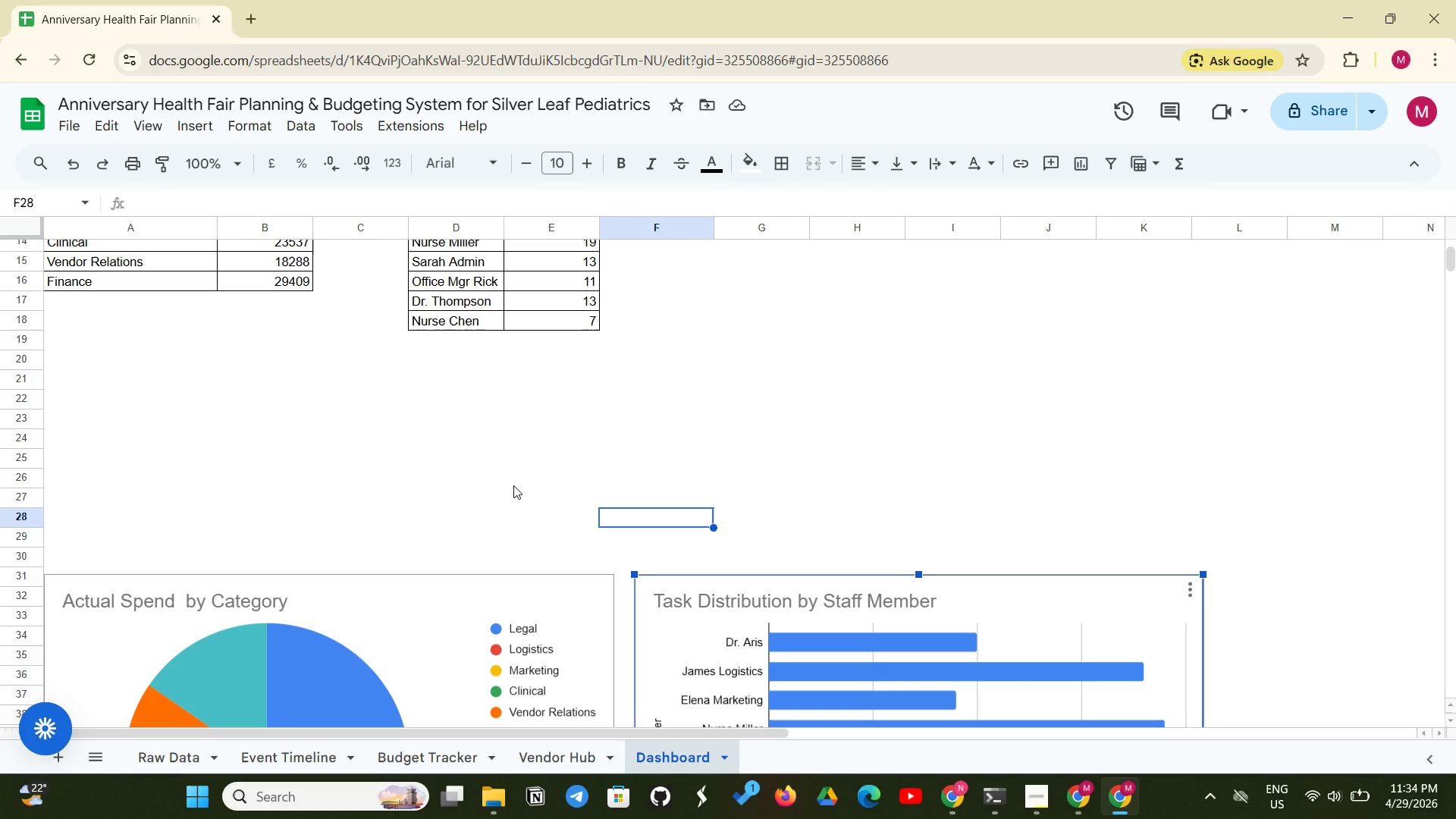 
left_click([513, 485])
 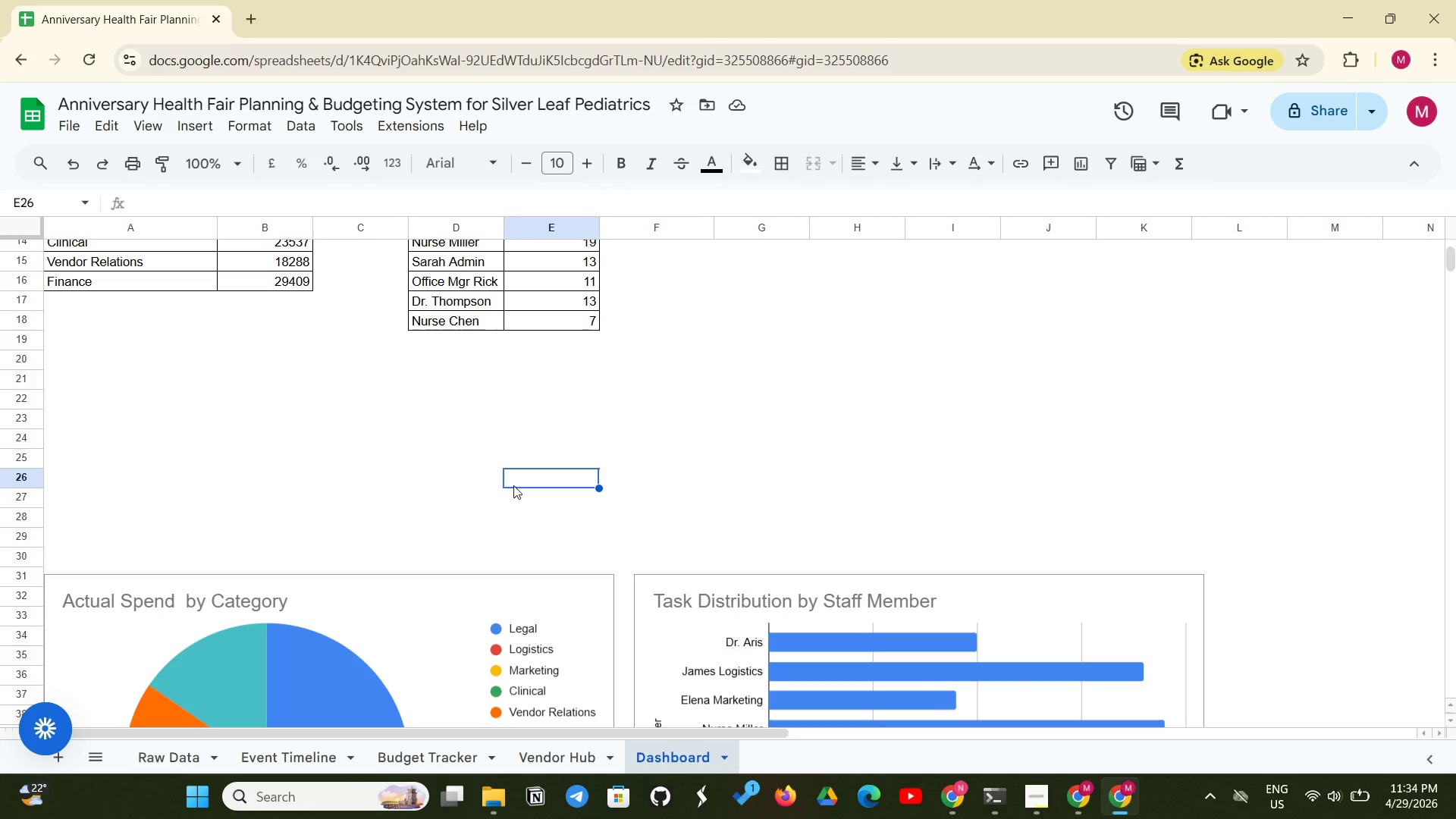 
wait(6.47)
 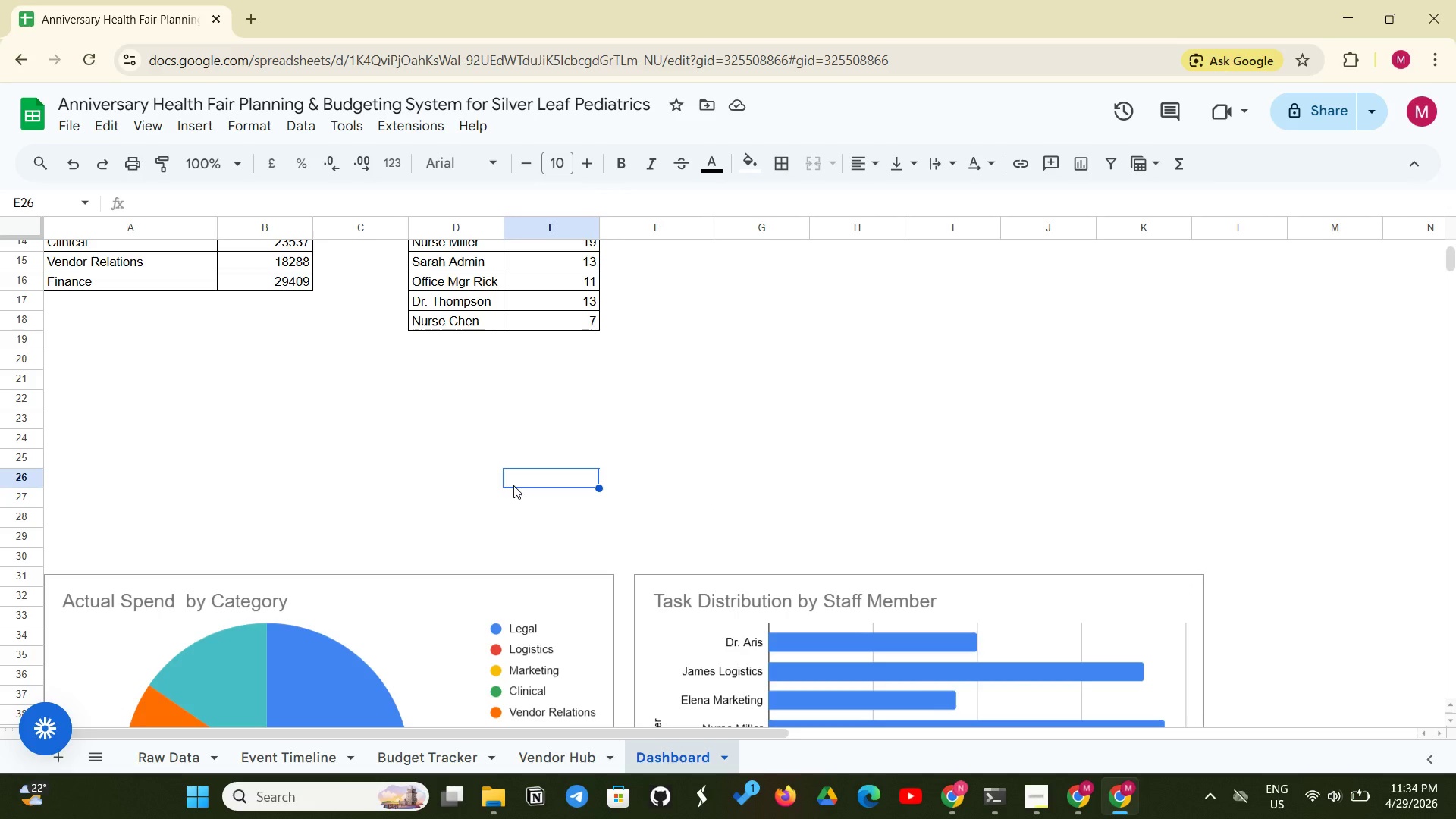 
scroll: coordinate [268, 376], scroll_direction: up, amount: 3.0
 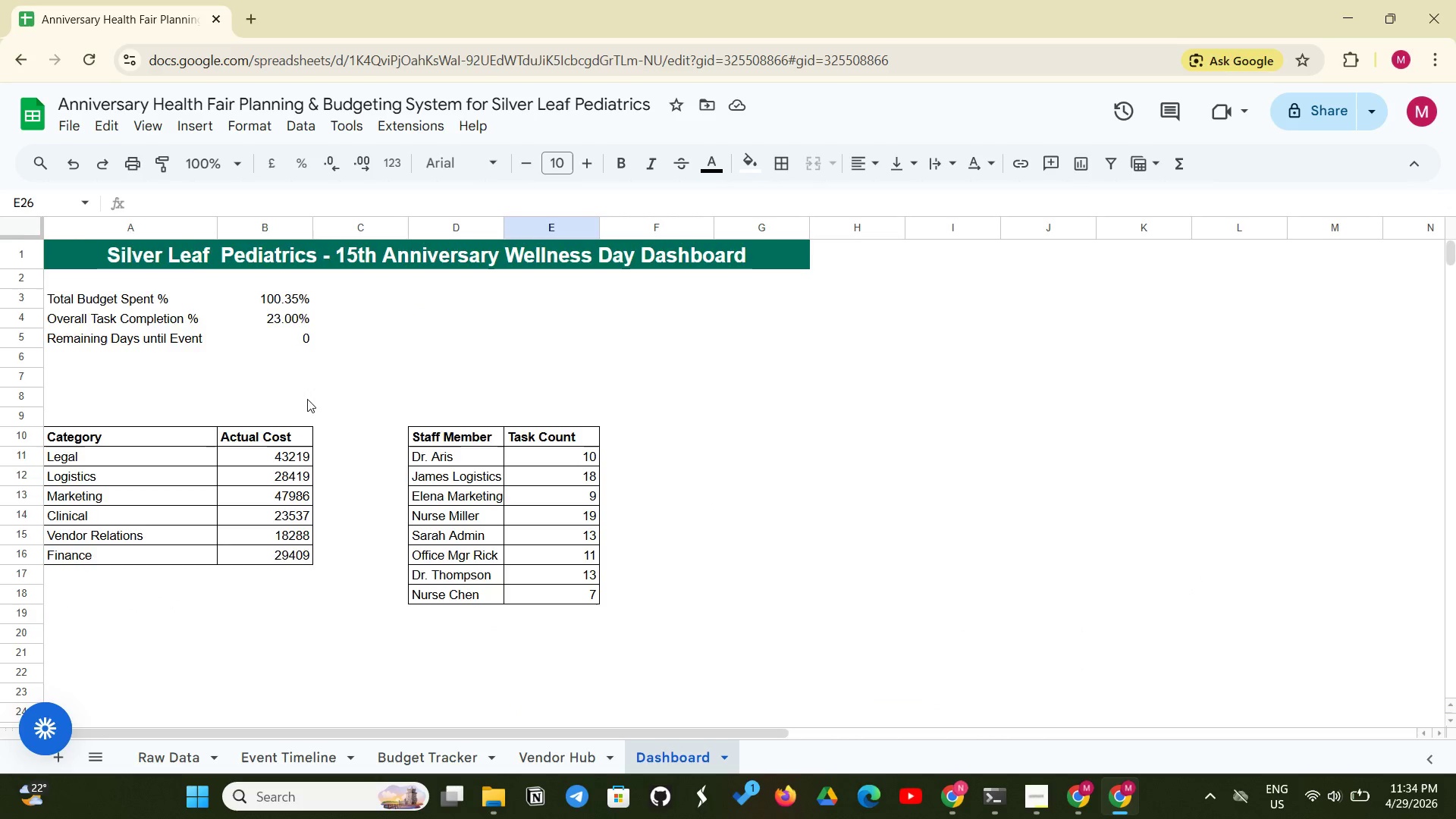 
scroll: coordinate [315, 398], scroll_direction: down, amount: 1.0
 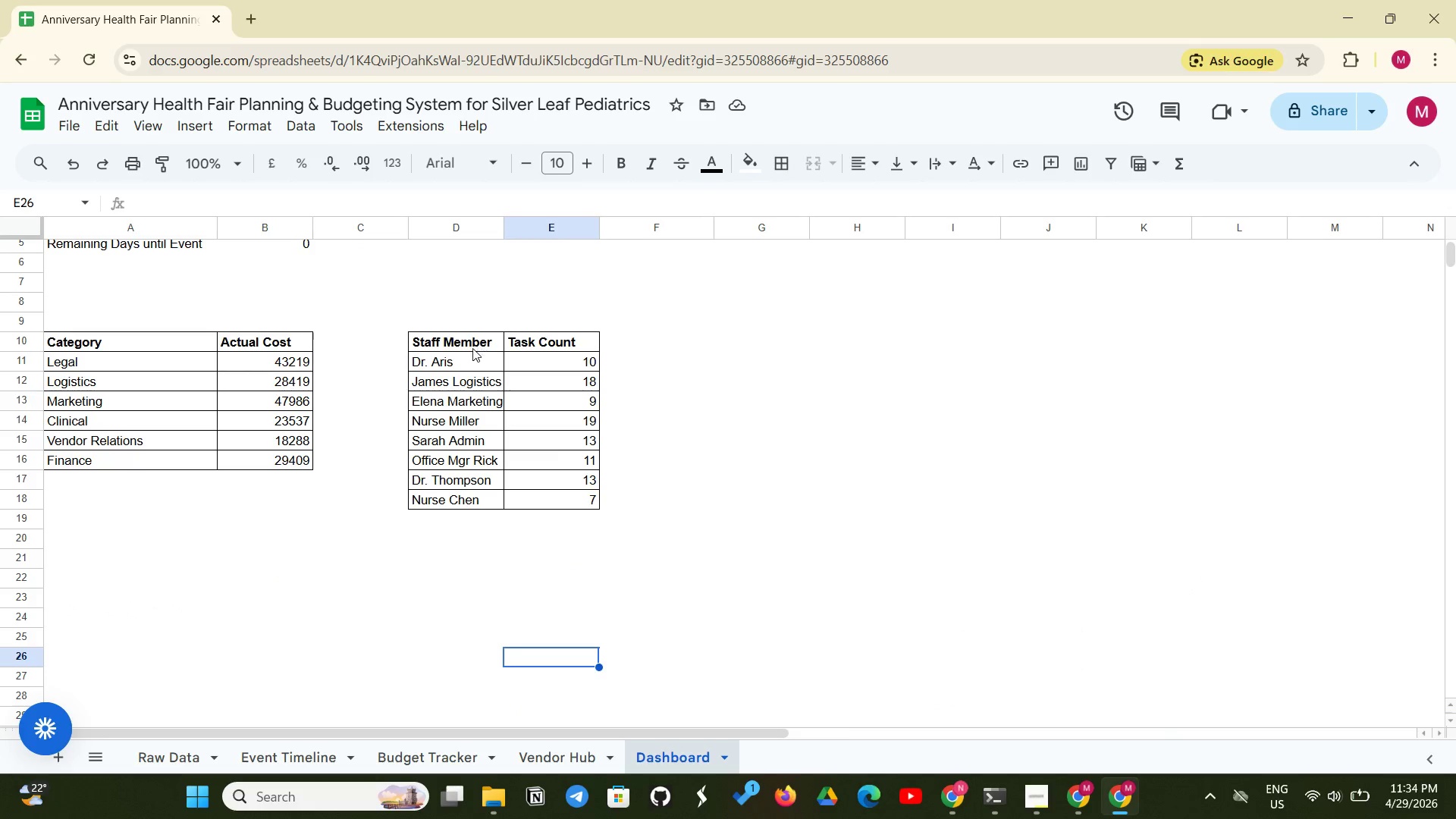 
left_click([456, 378])
 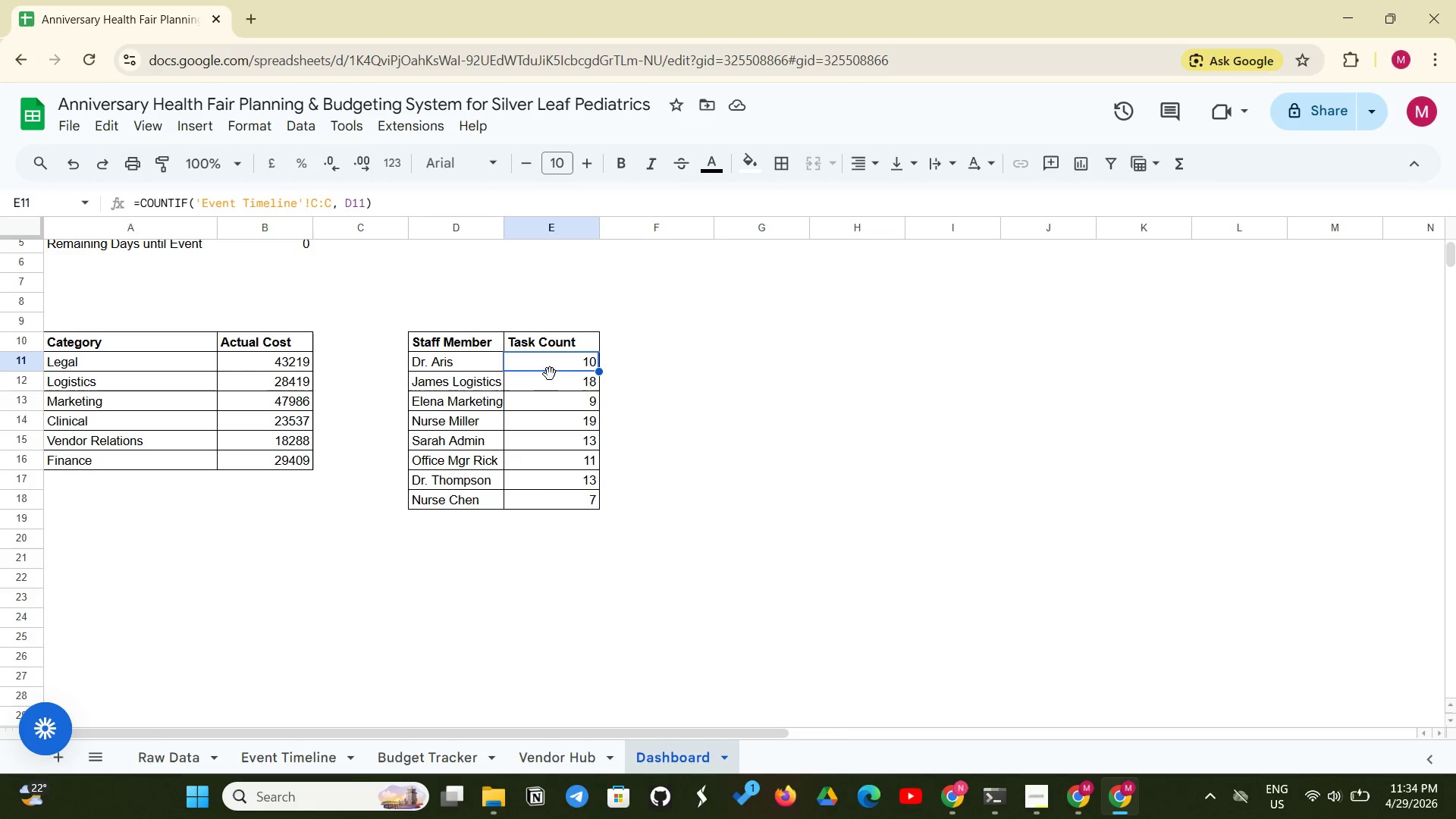 
double_click([541, 393])
 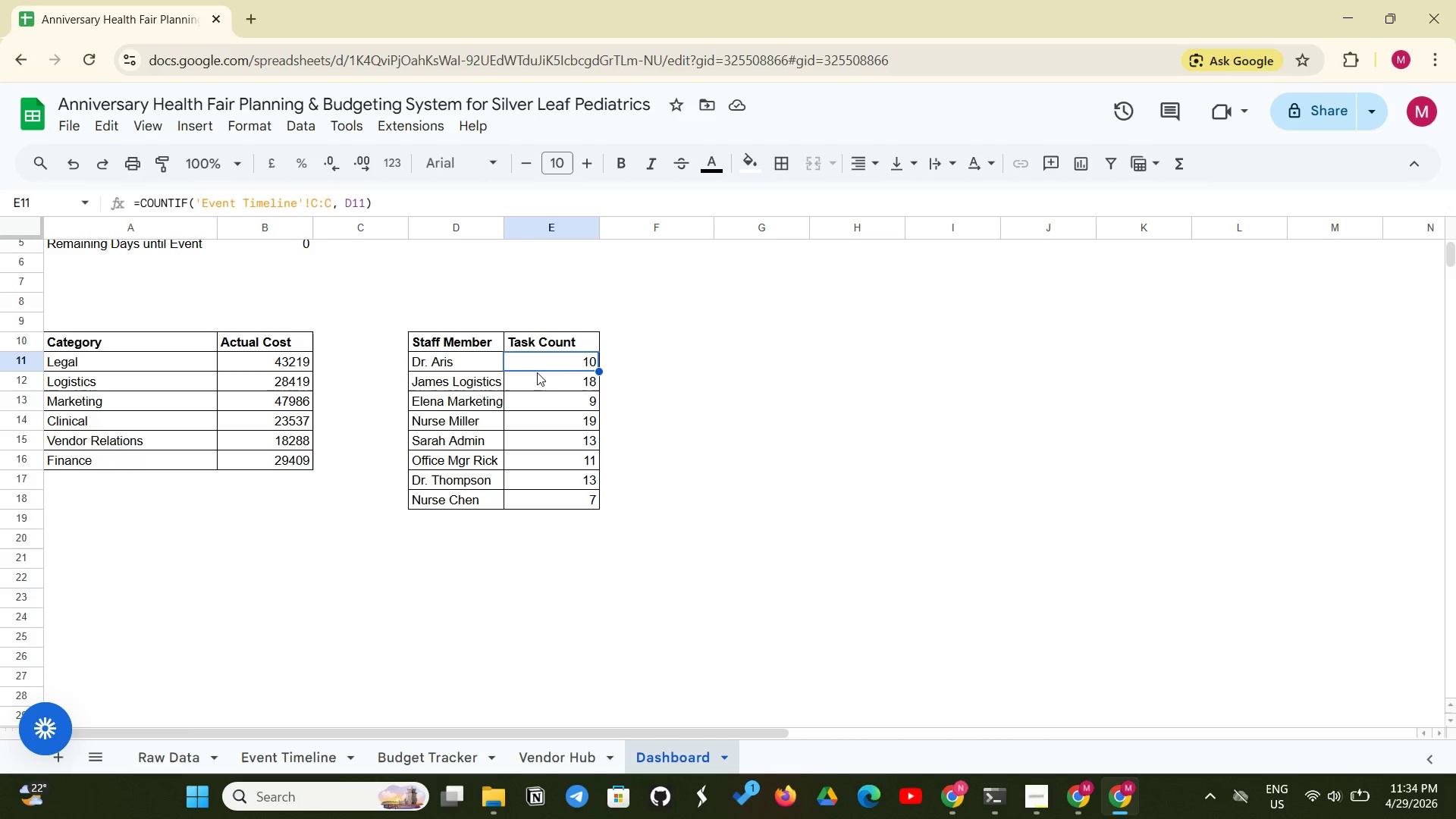 
double_click([564, 397])
 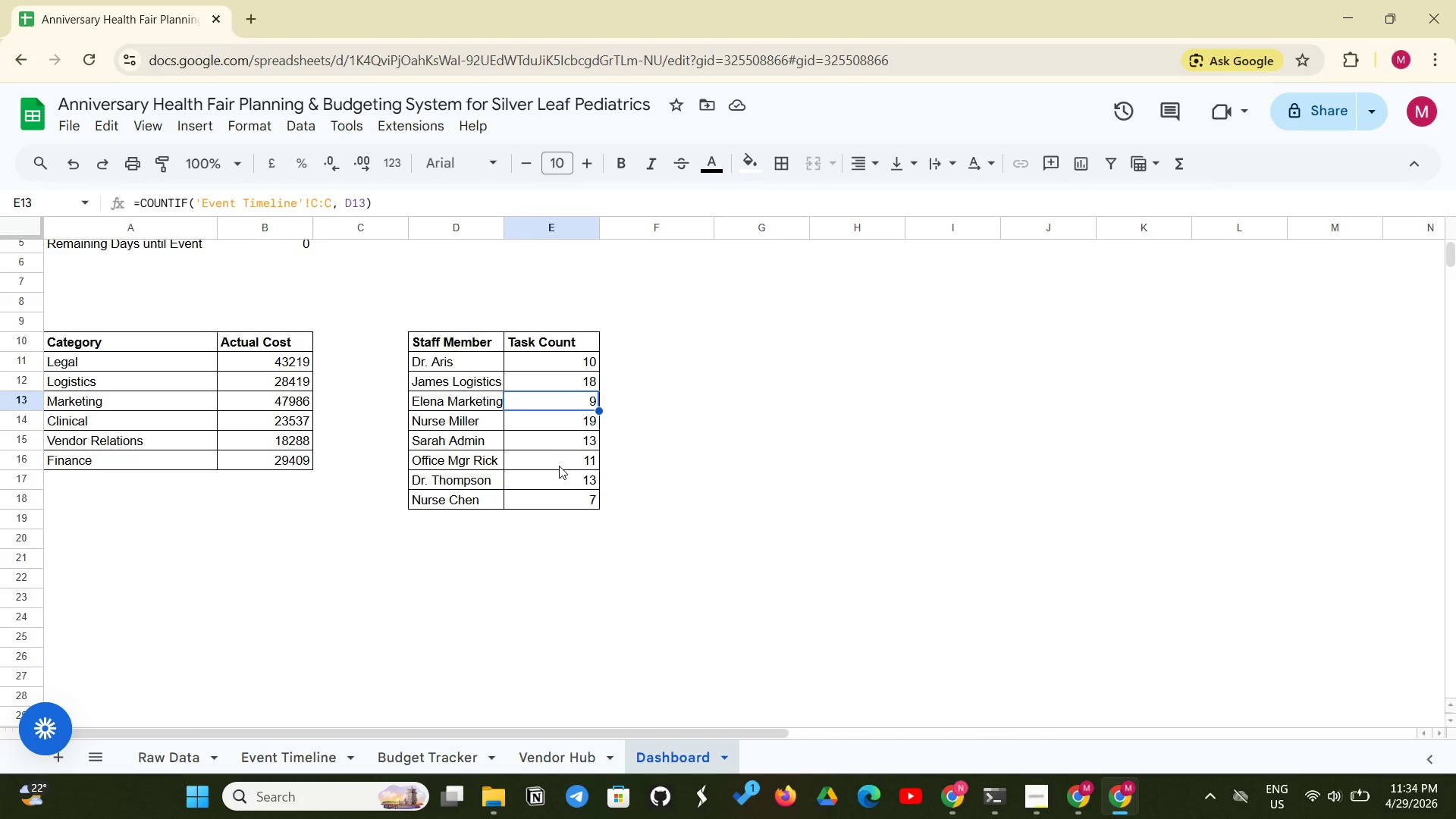 
left_click([557, 457])
 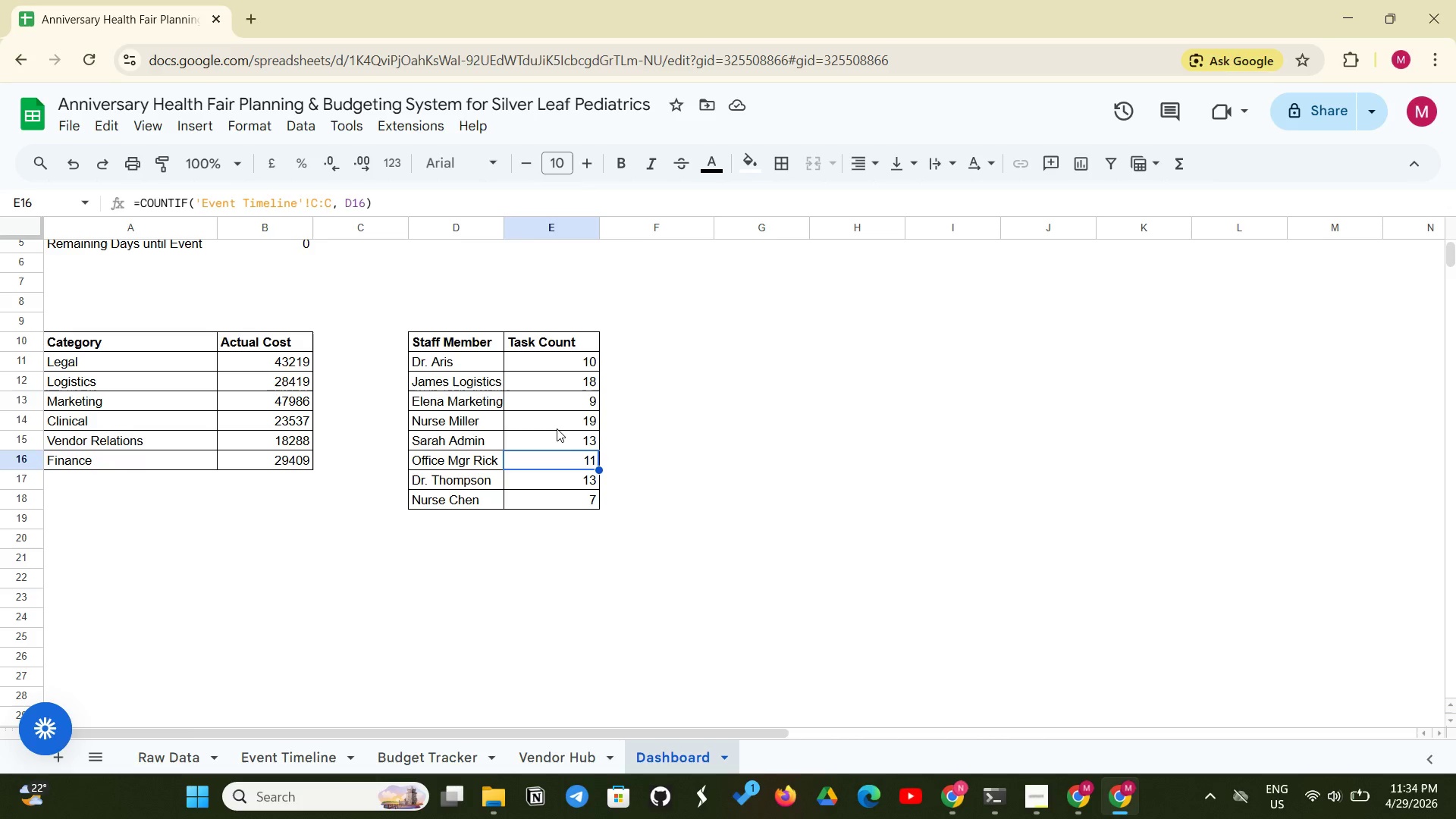 
left_click([557, 428])
 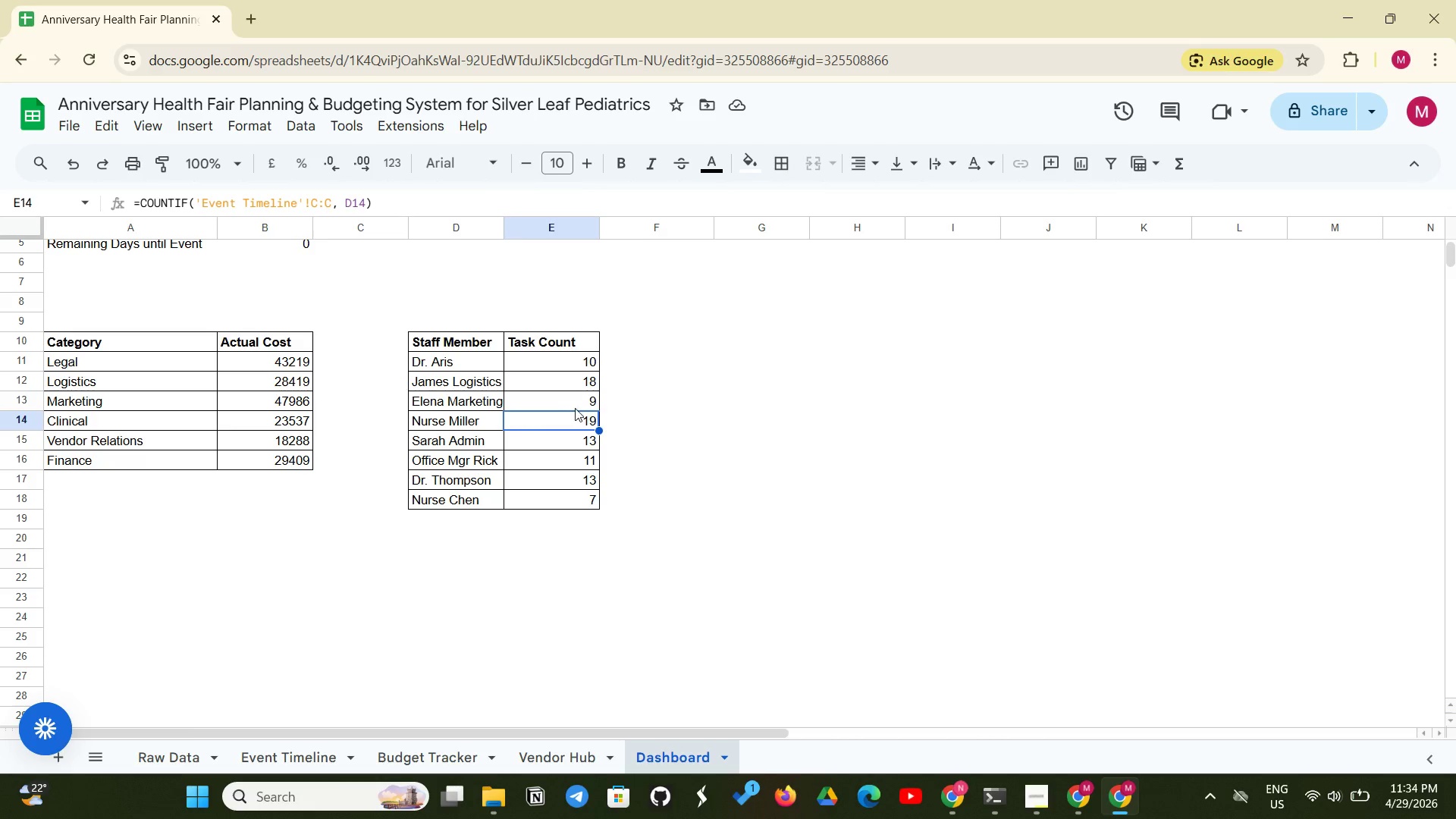 
left_click([575, 408])
 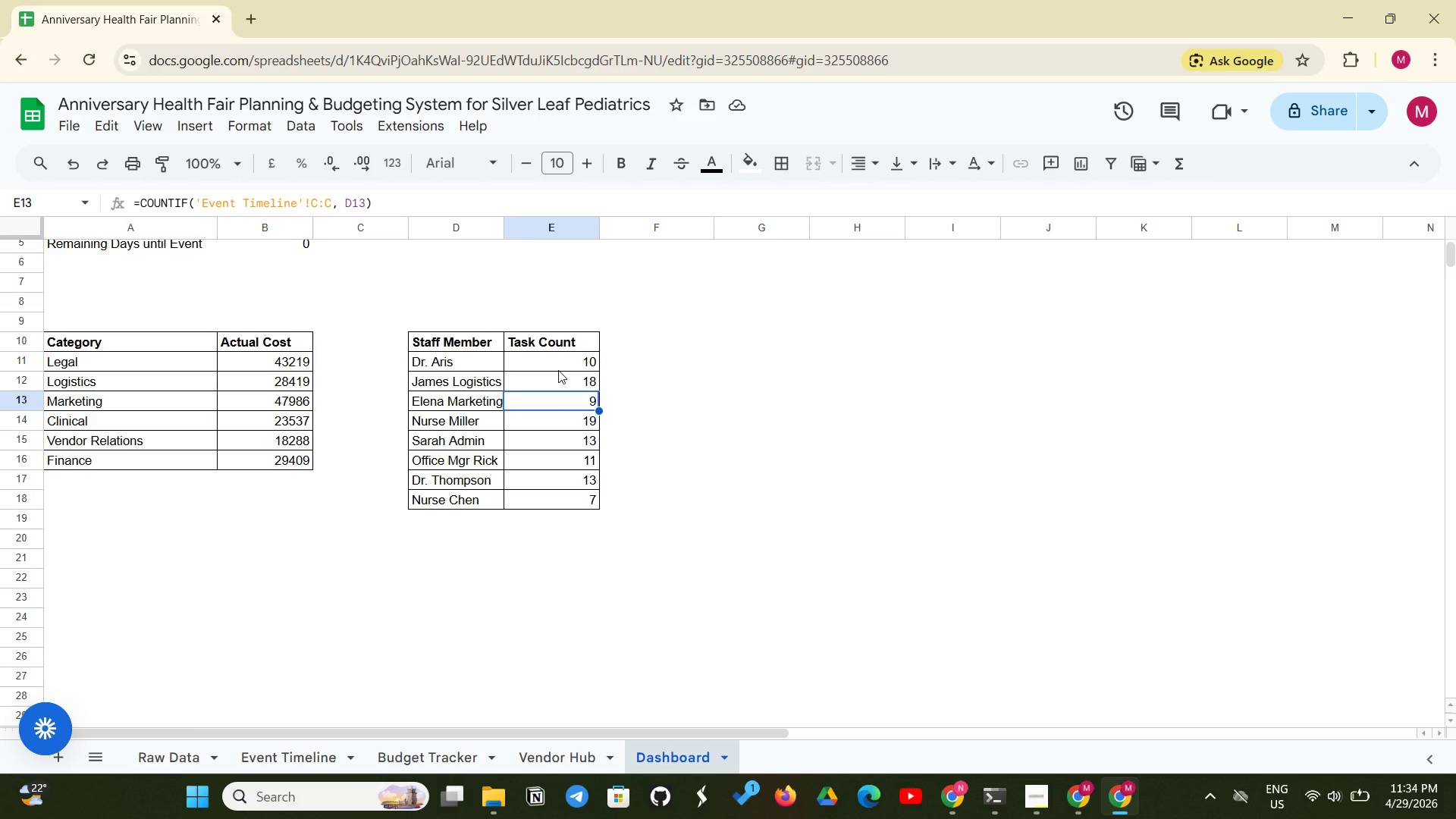 
left_click([558, 370])
 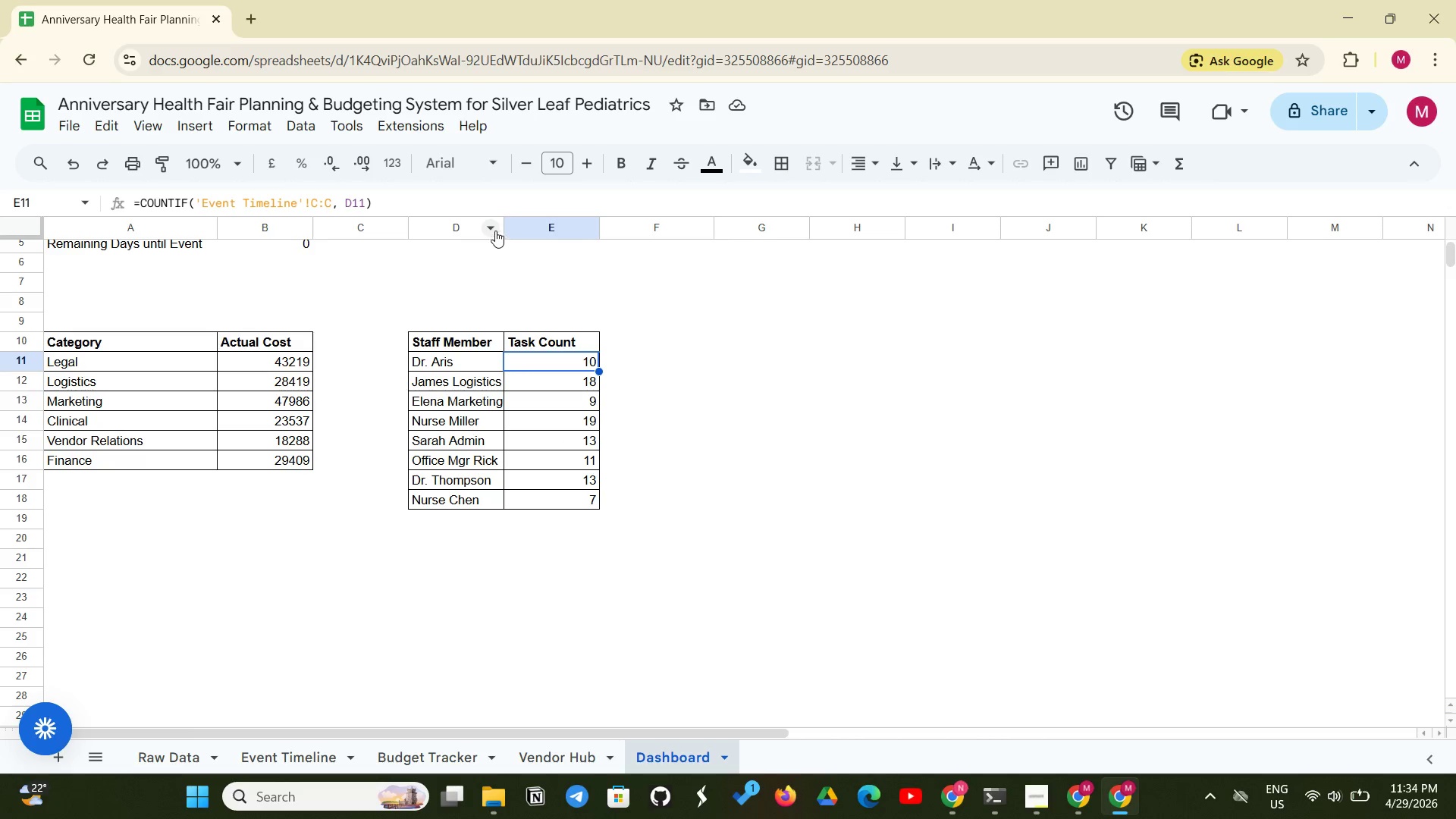 
left_click_drag(start_coordinate=[501, 228], to_coordinate=[513, 225])
 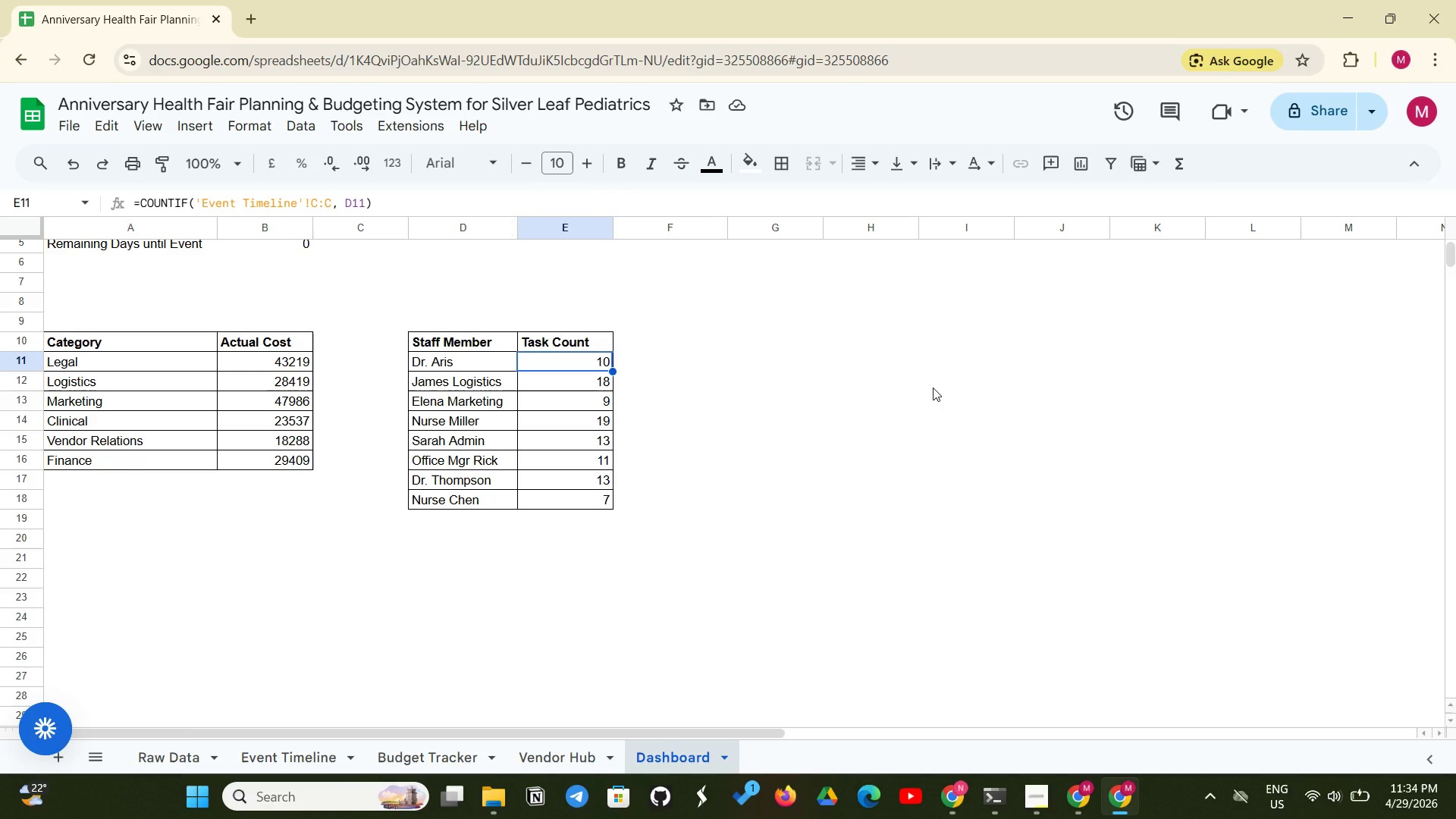 
wait(36.88)
 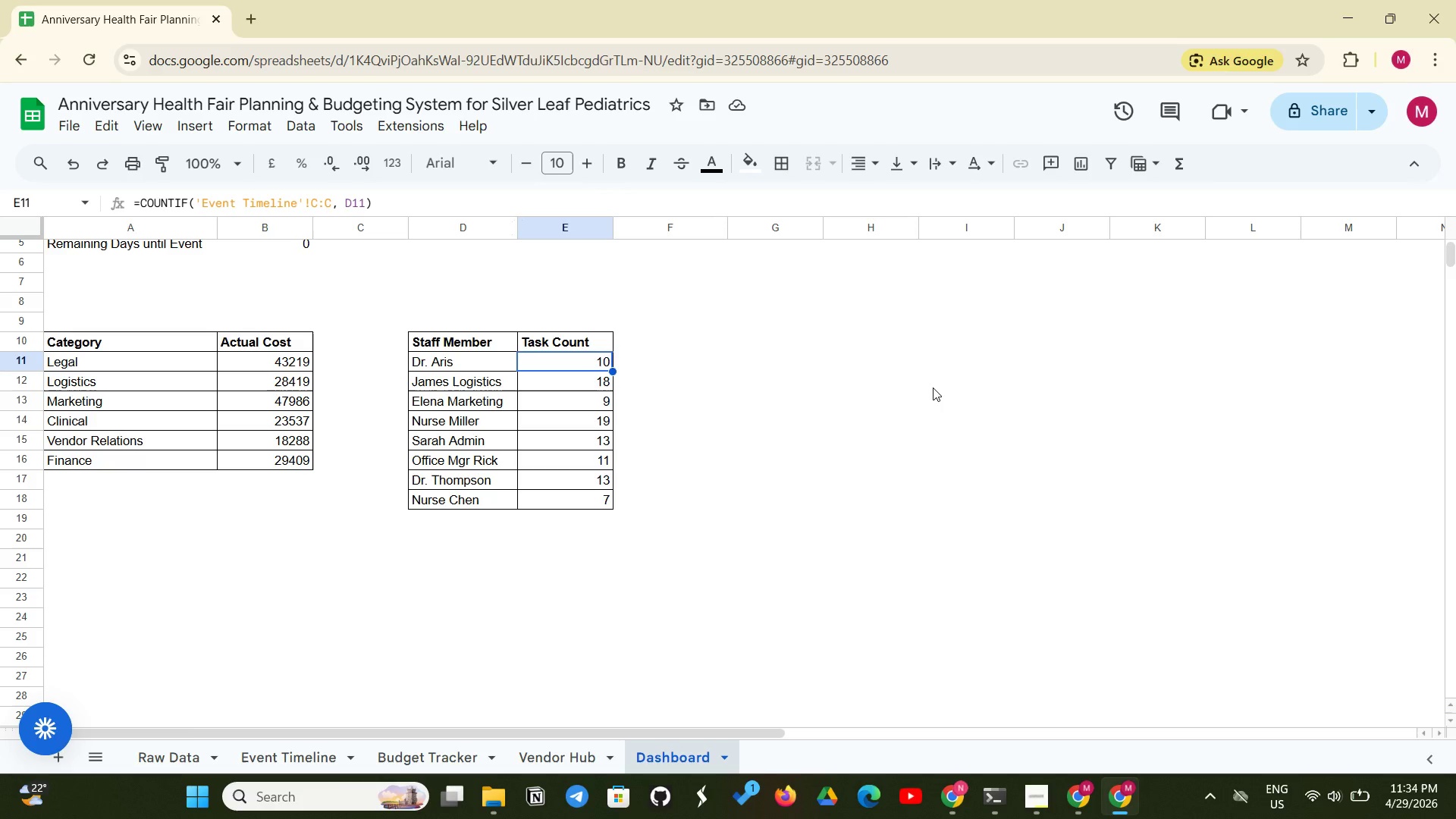 
left_click([293, 359])
 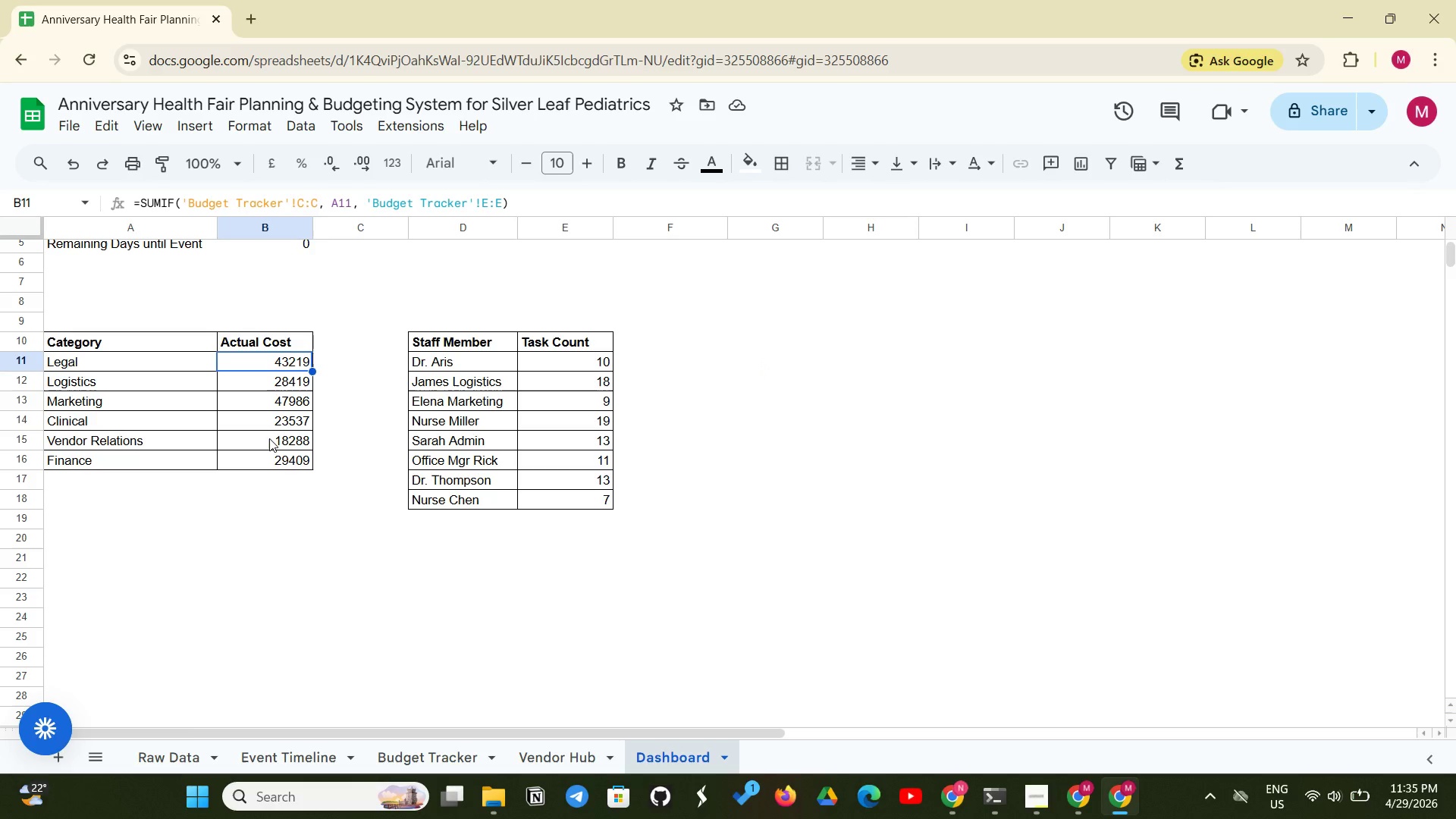 
wait(7.23)
 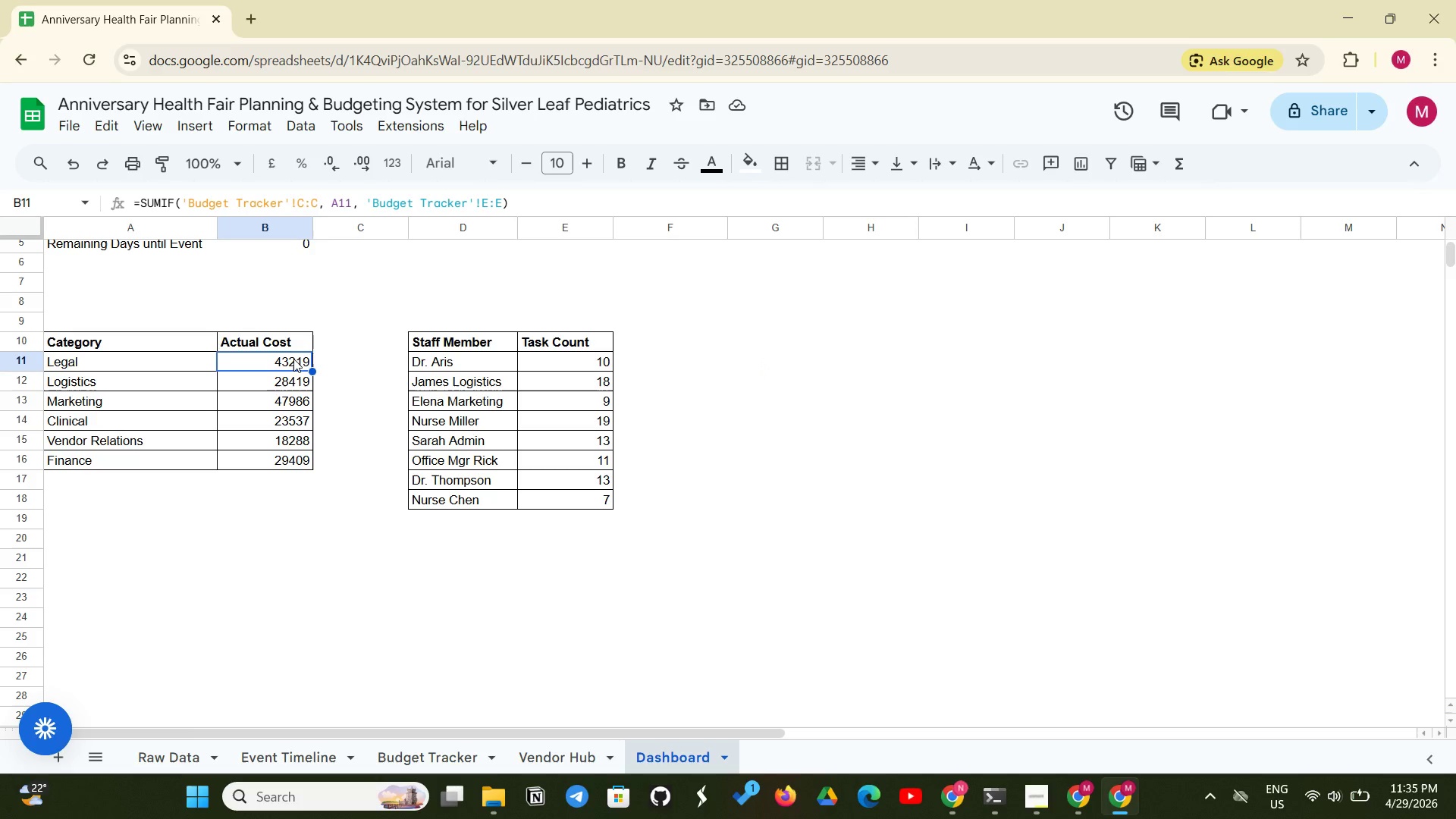 
left_click([254, 460])
 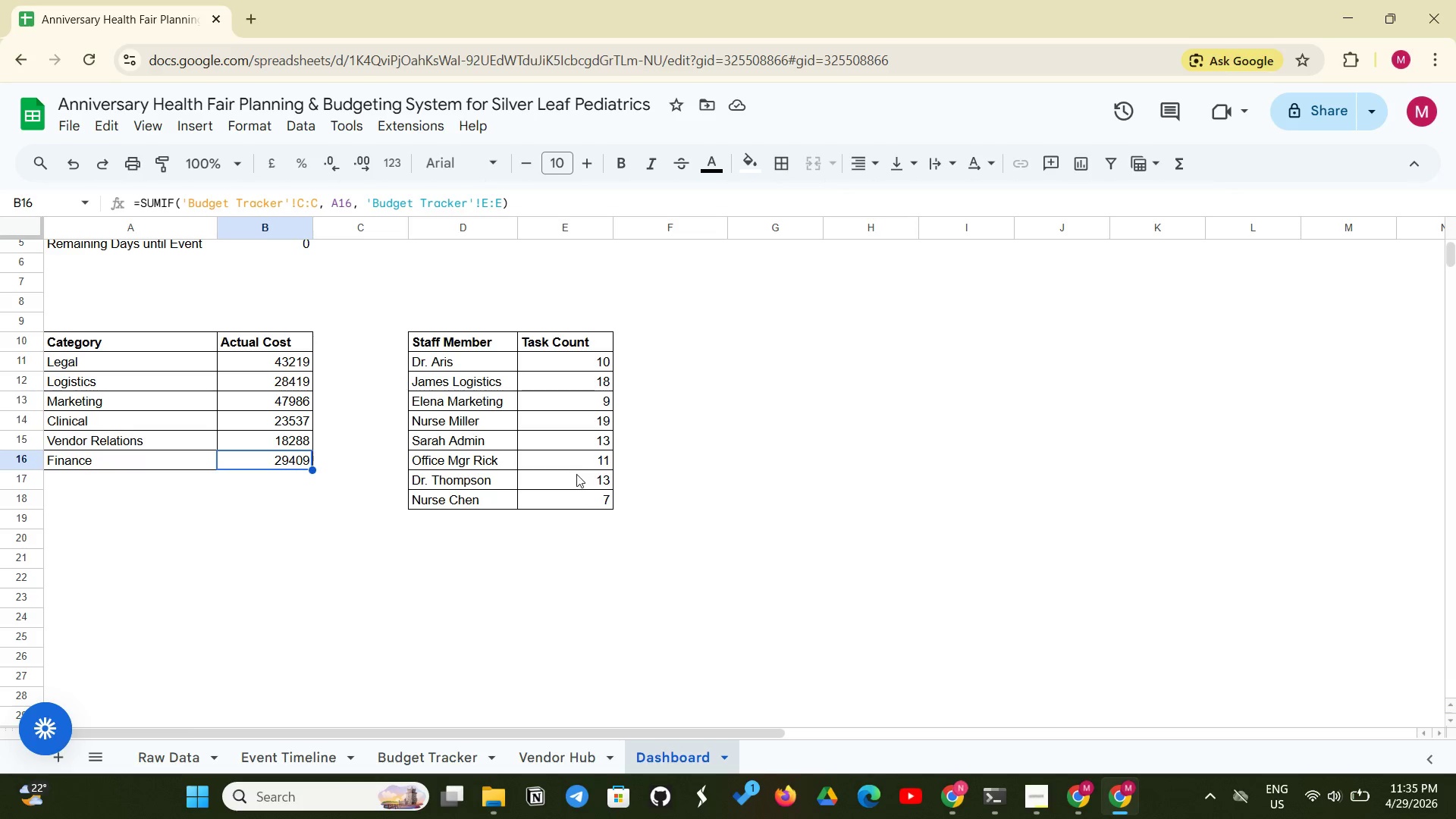 
left_click([582, 513])
 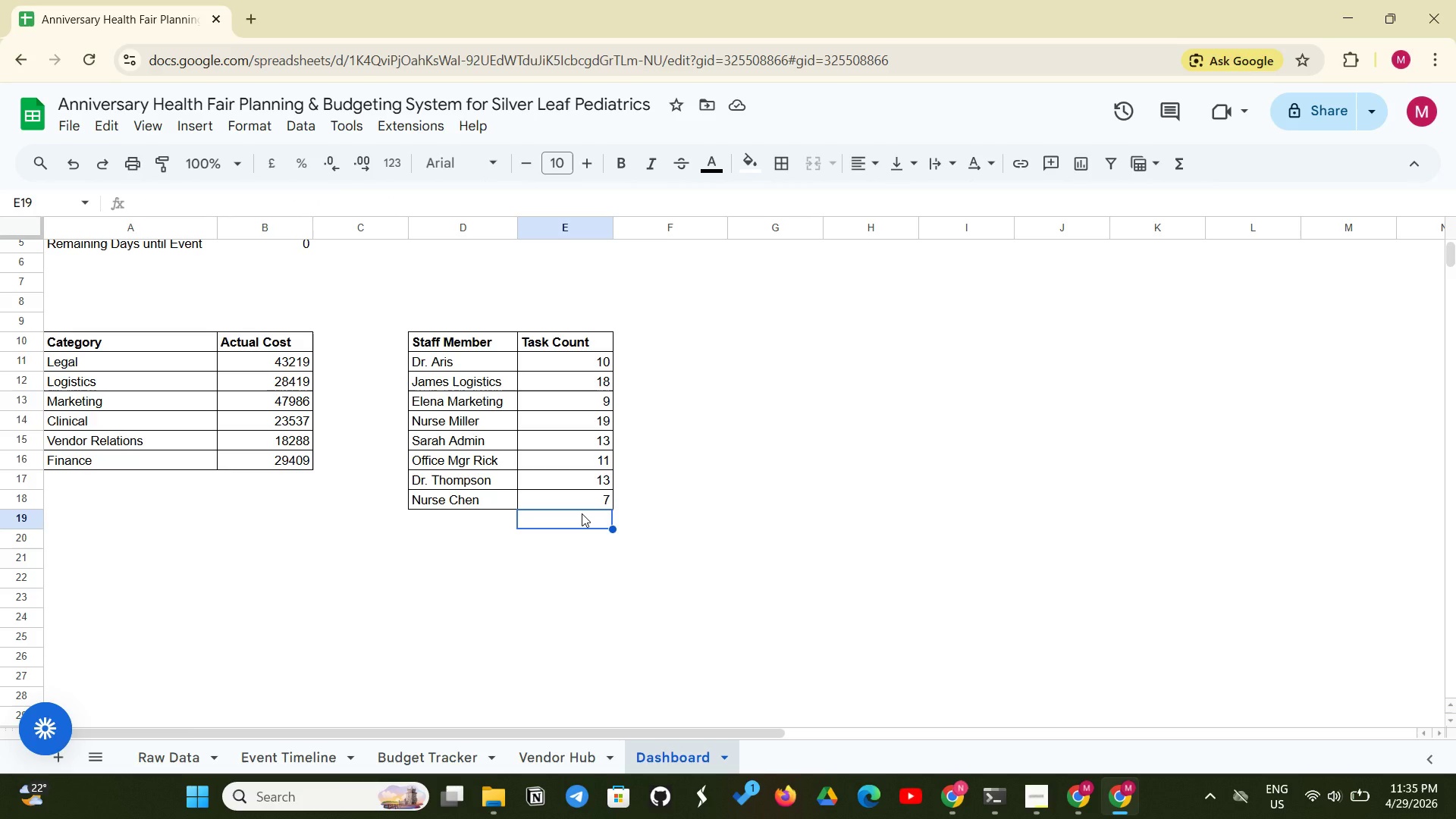 
type(=SUM()
 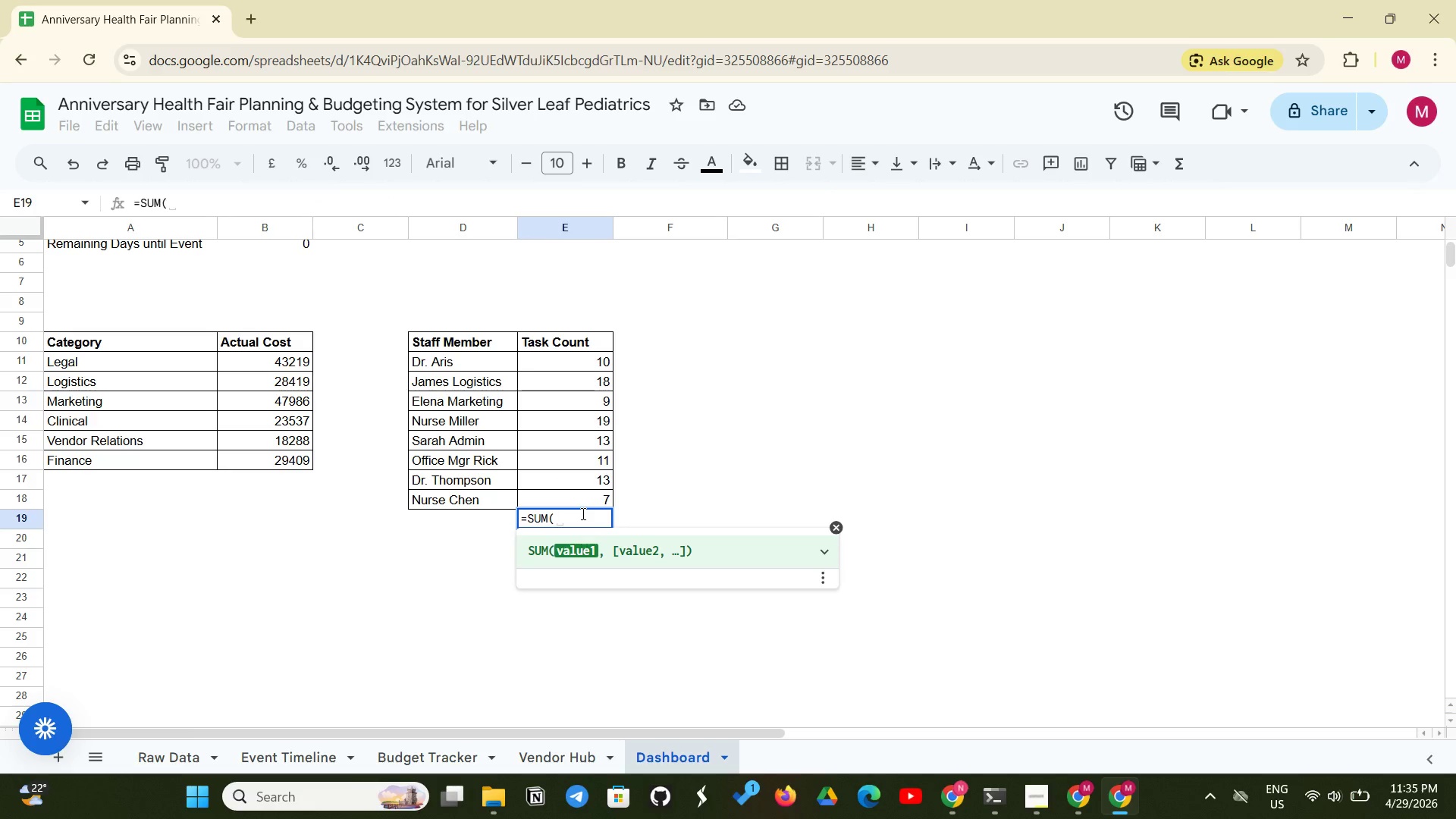 
wait(6.2)
 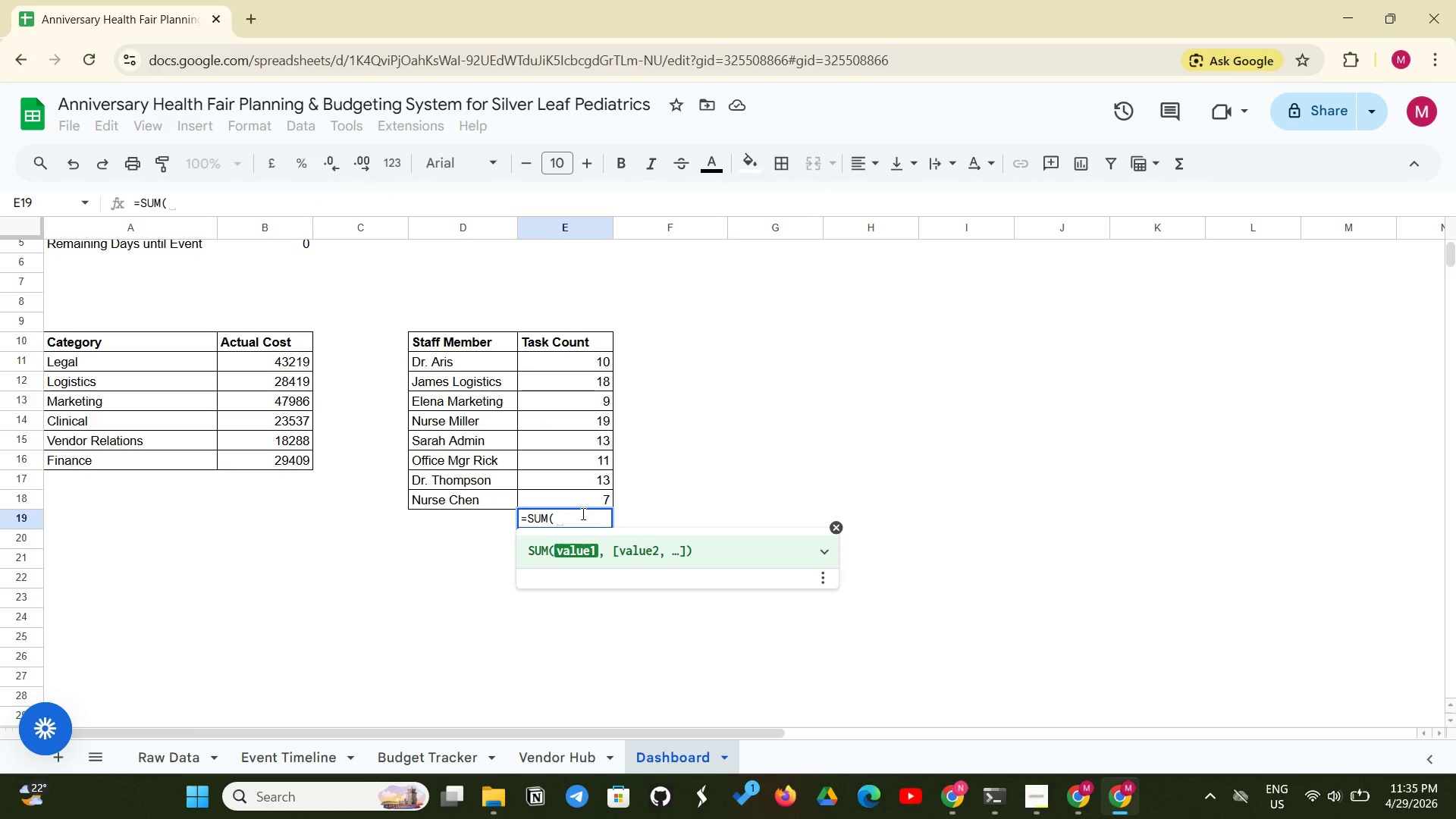 
left_click([568, 370])
 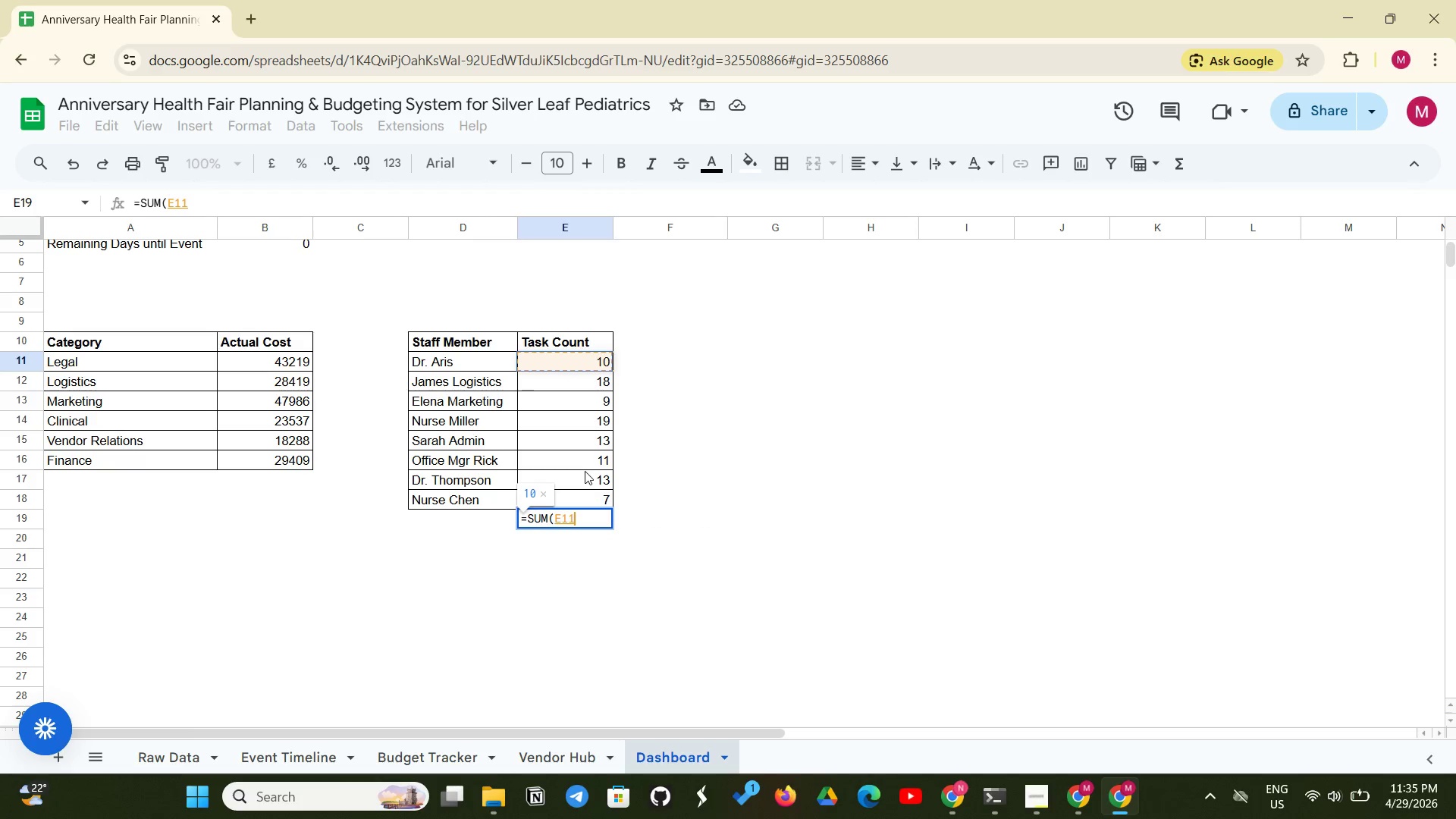 
left_click([591, 510])
 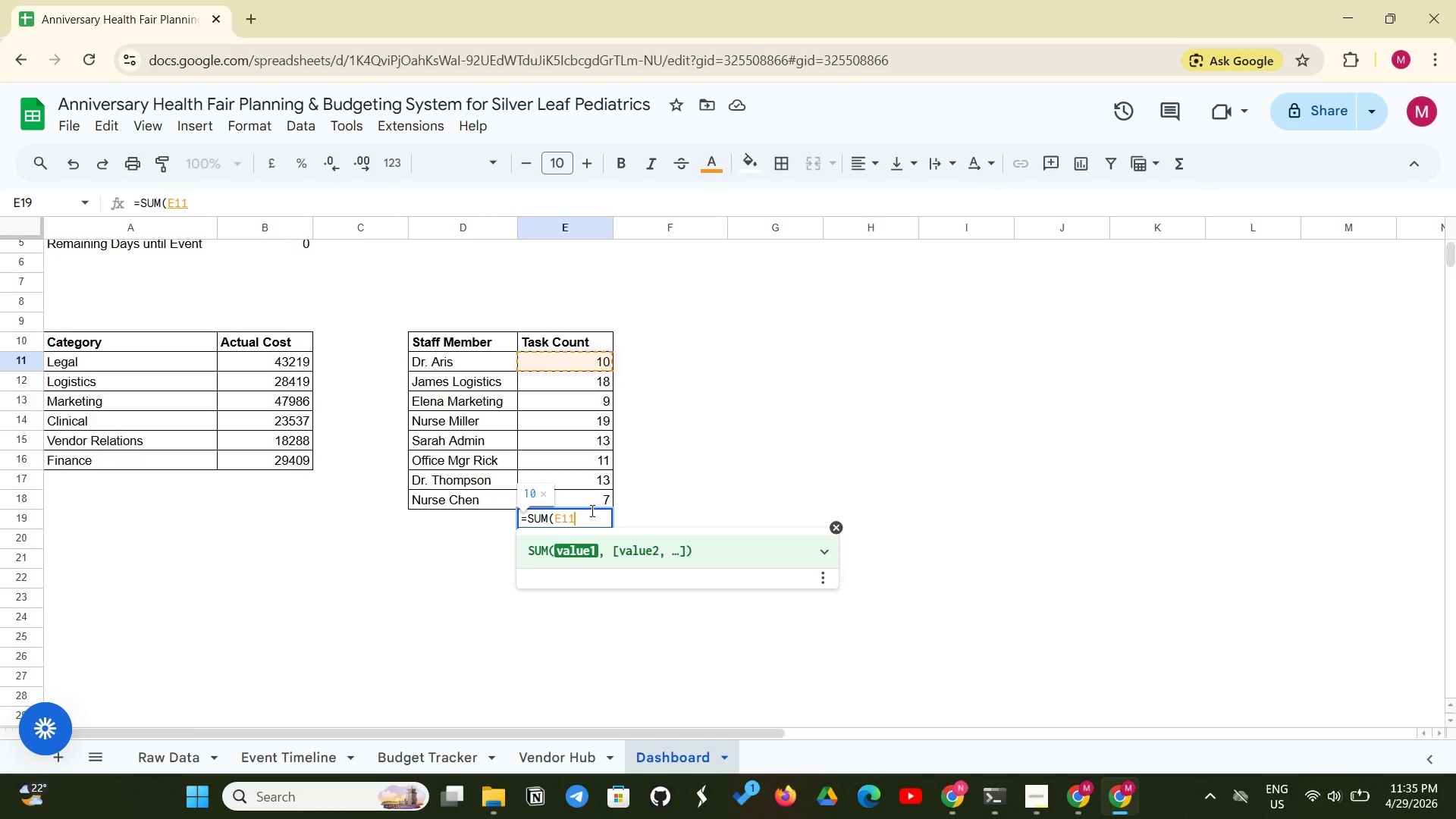 
key(Shift+Semicolon)
 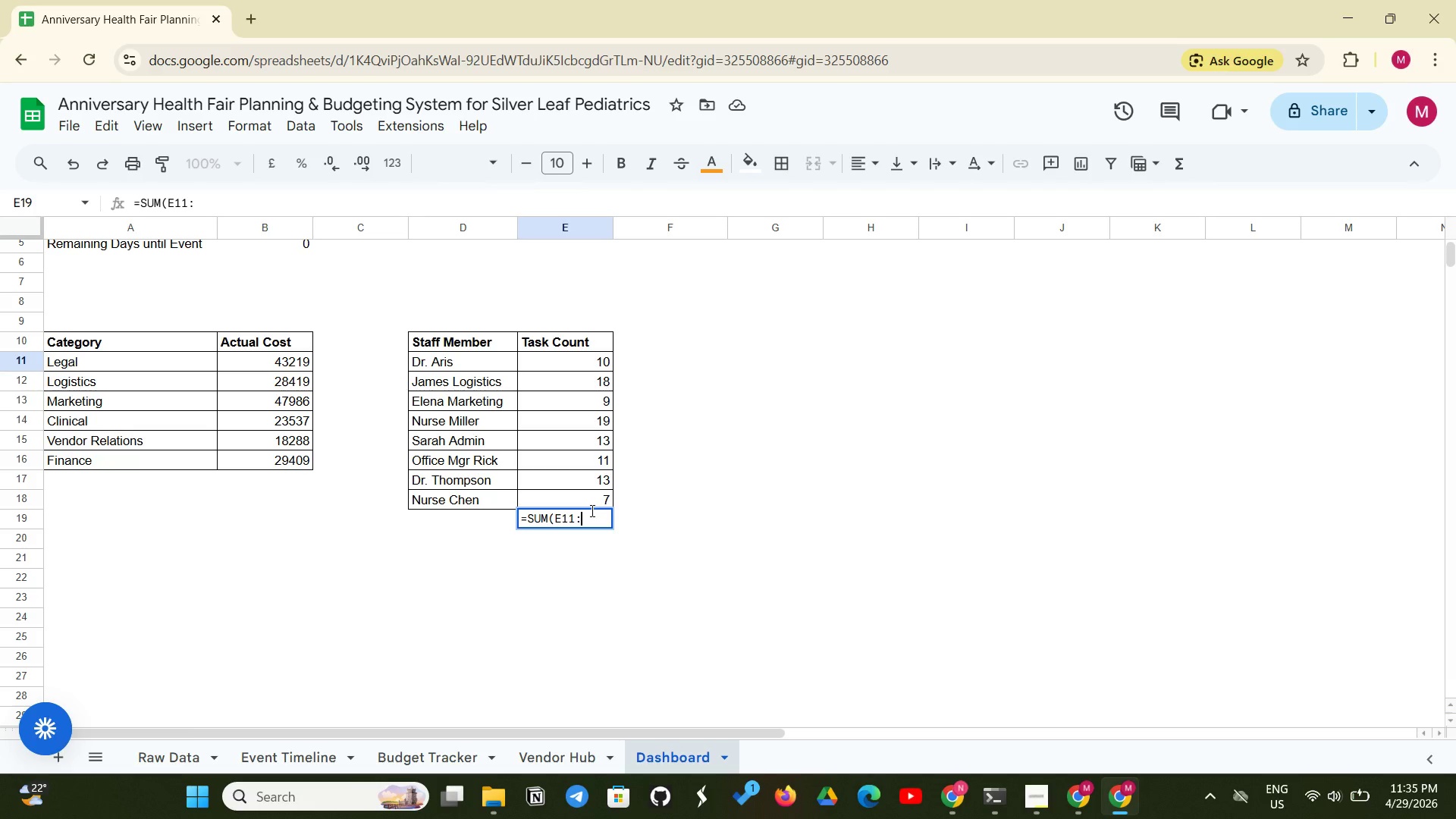 
wait(9.8)
 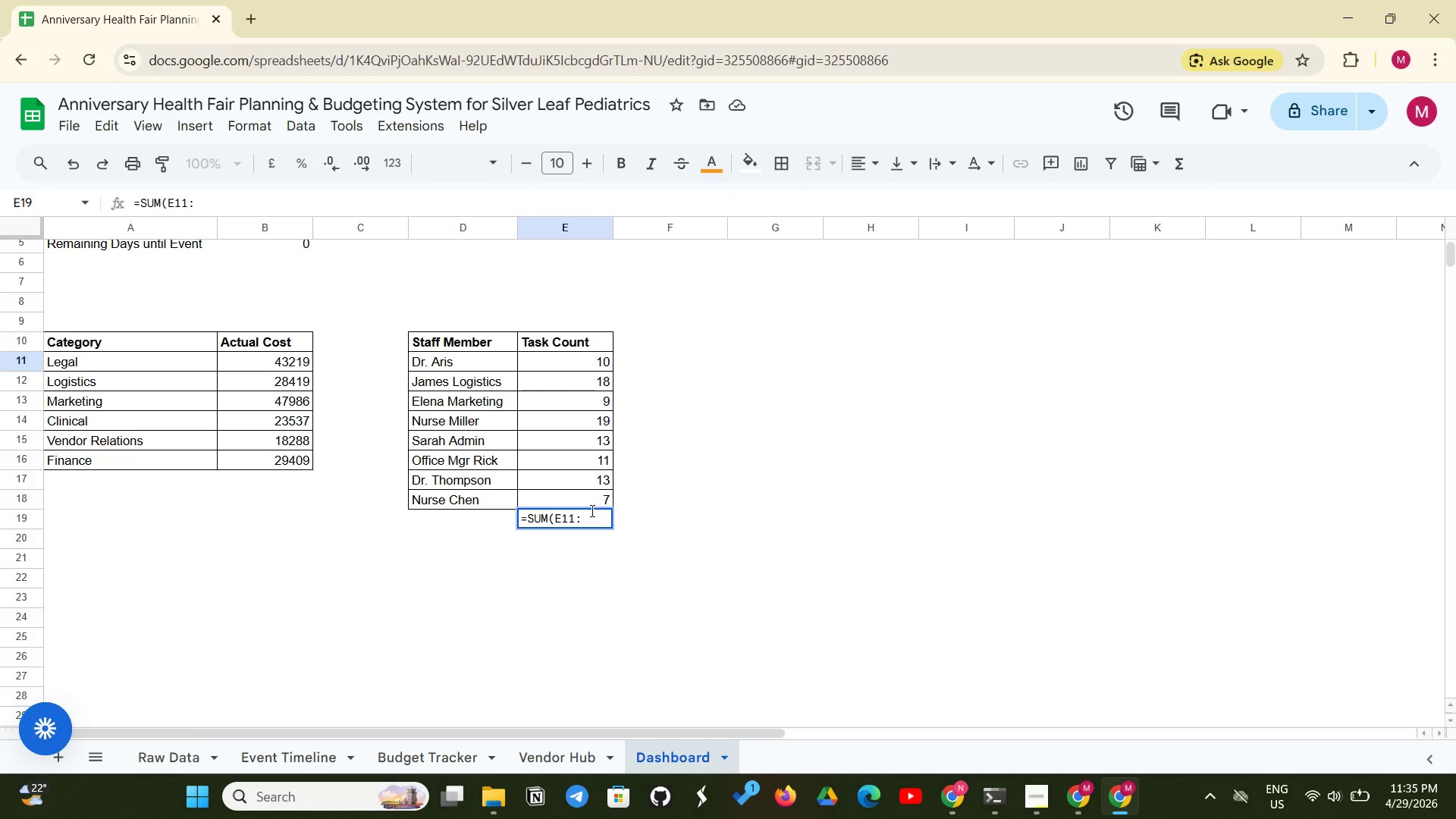 
type(E18))
 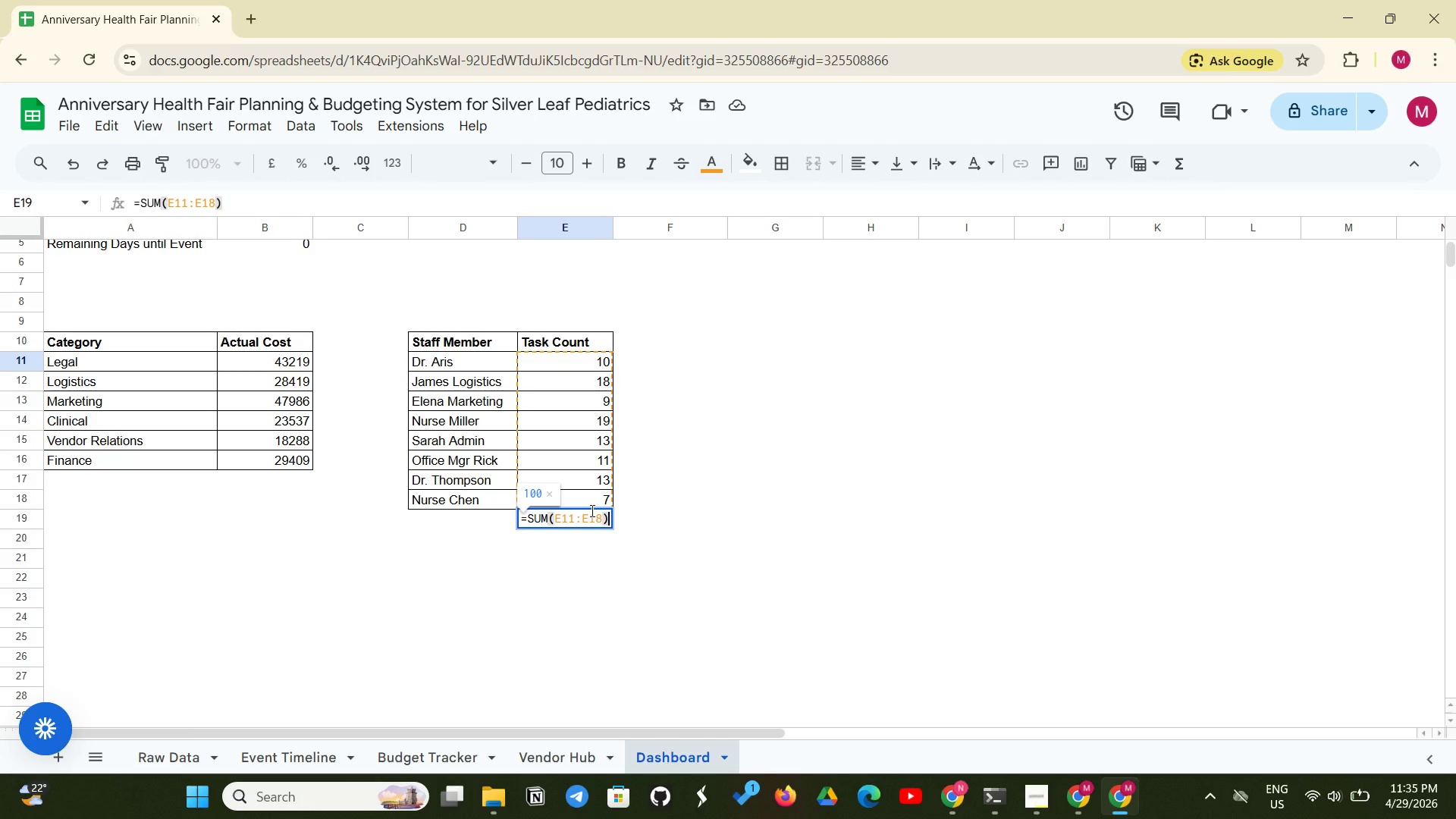 
key(Enter)
 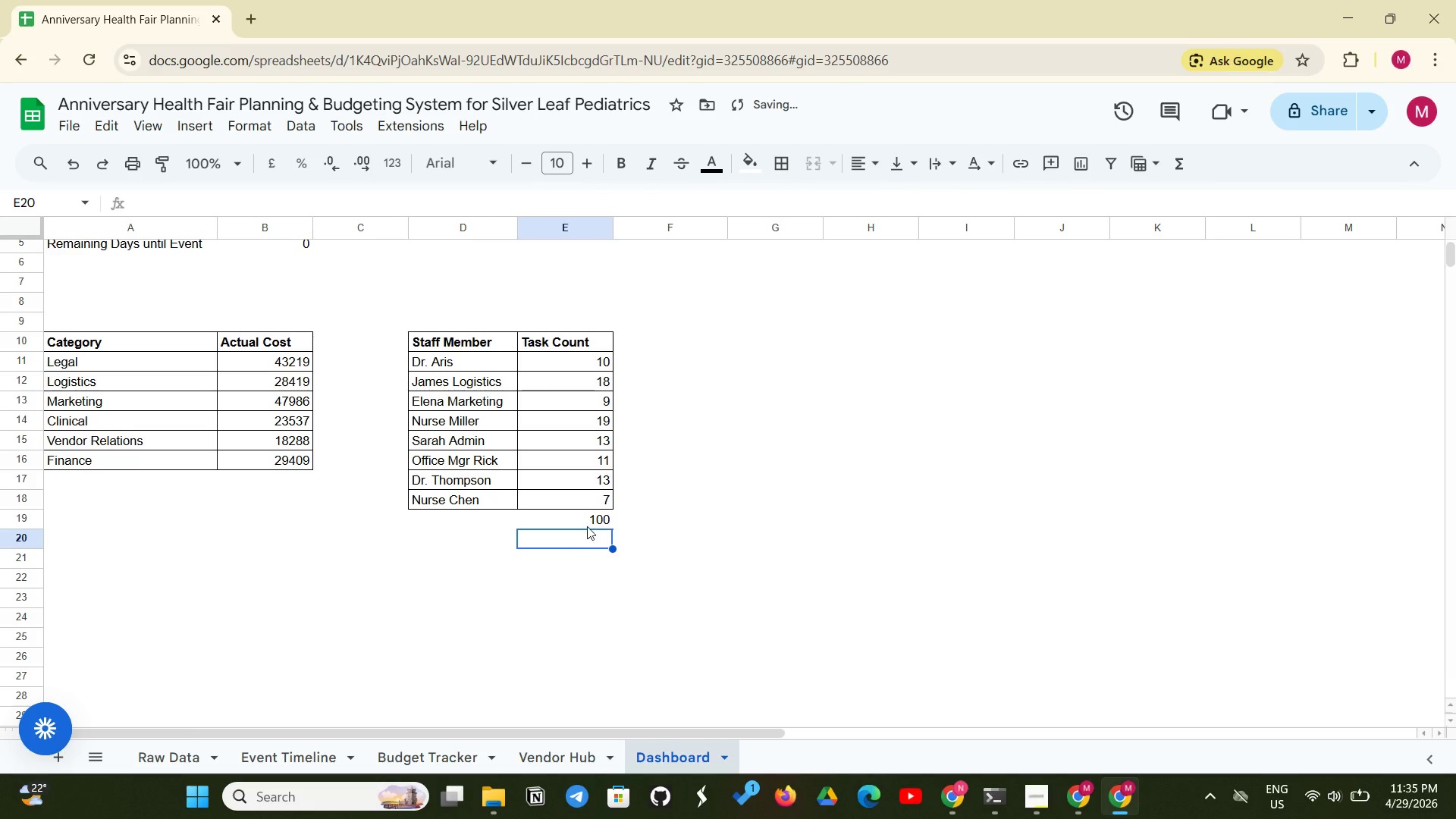 
left_click([598, 522])
 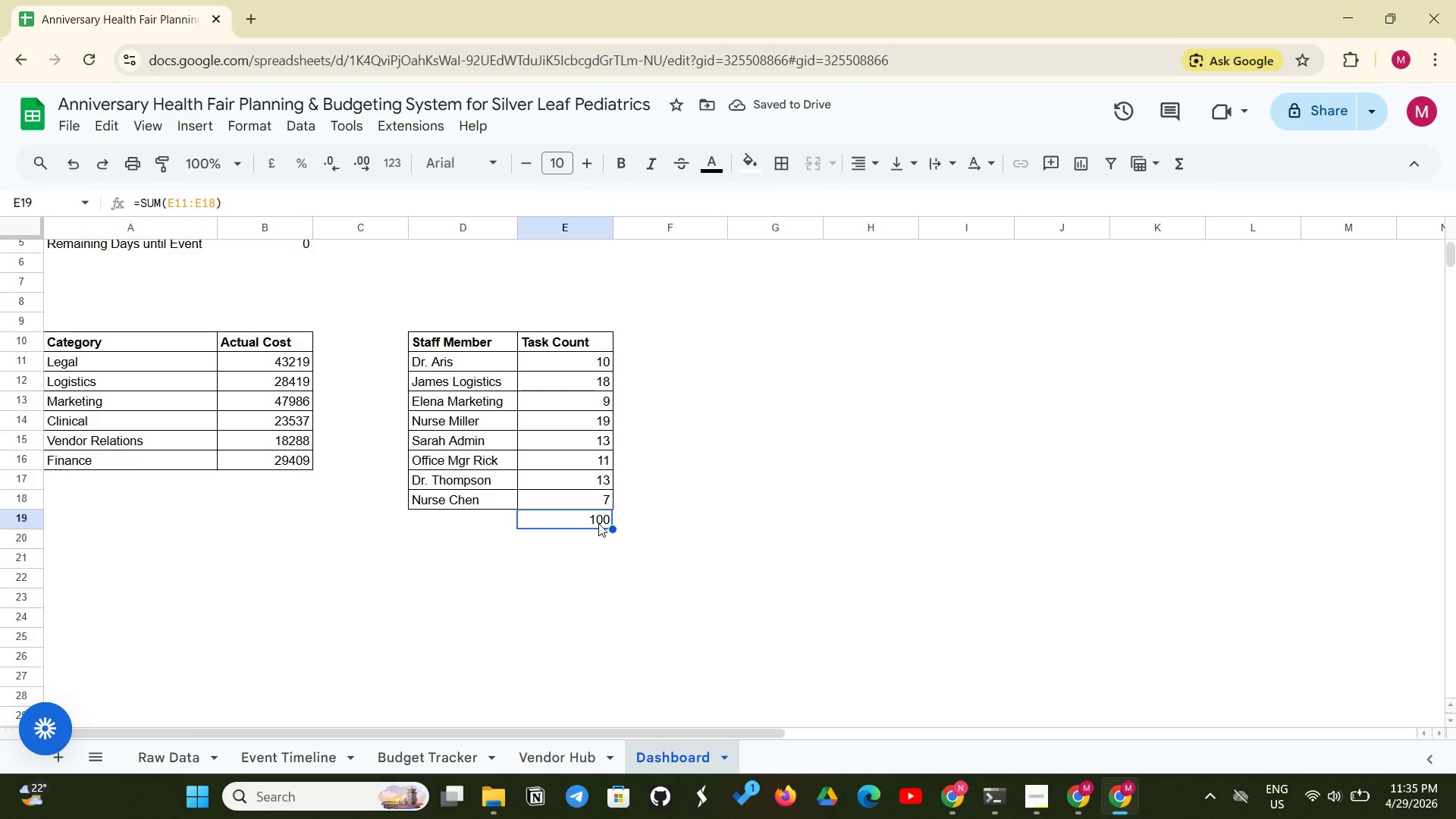 
key(Backspace)
 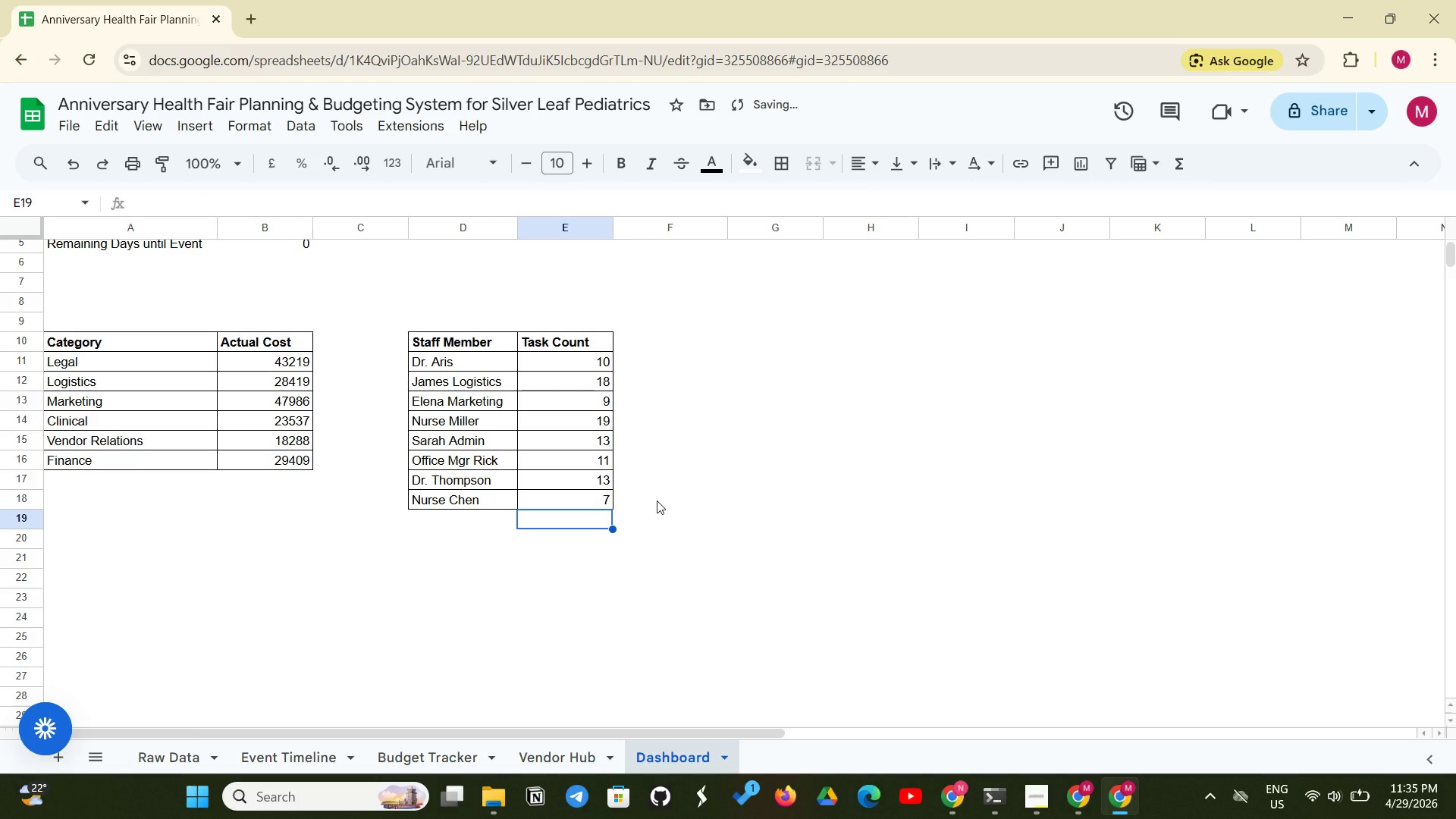 
left_click([657, 500])
 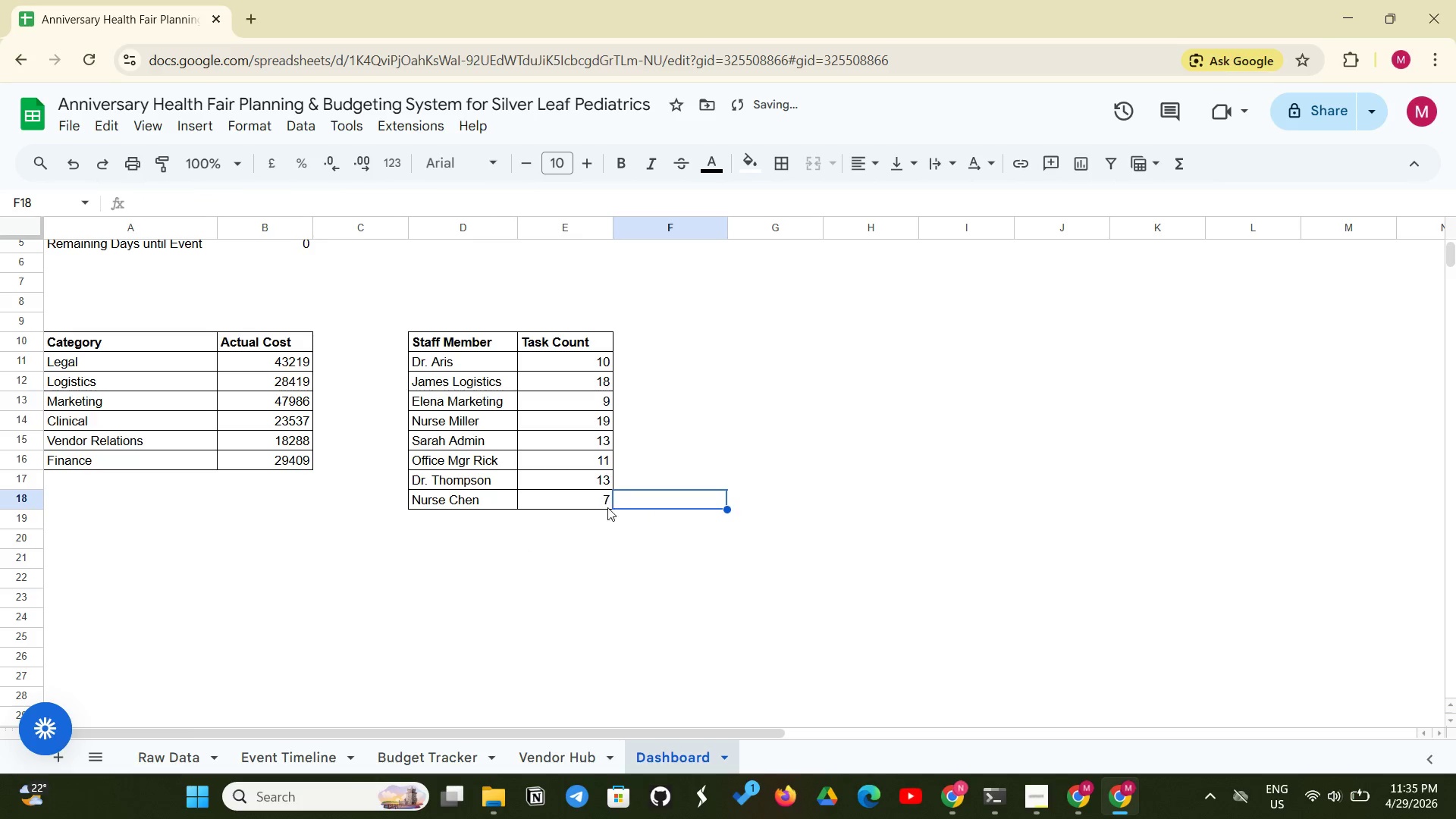 
left_click([551, 554])
 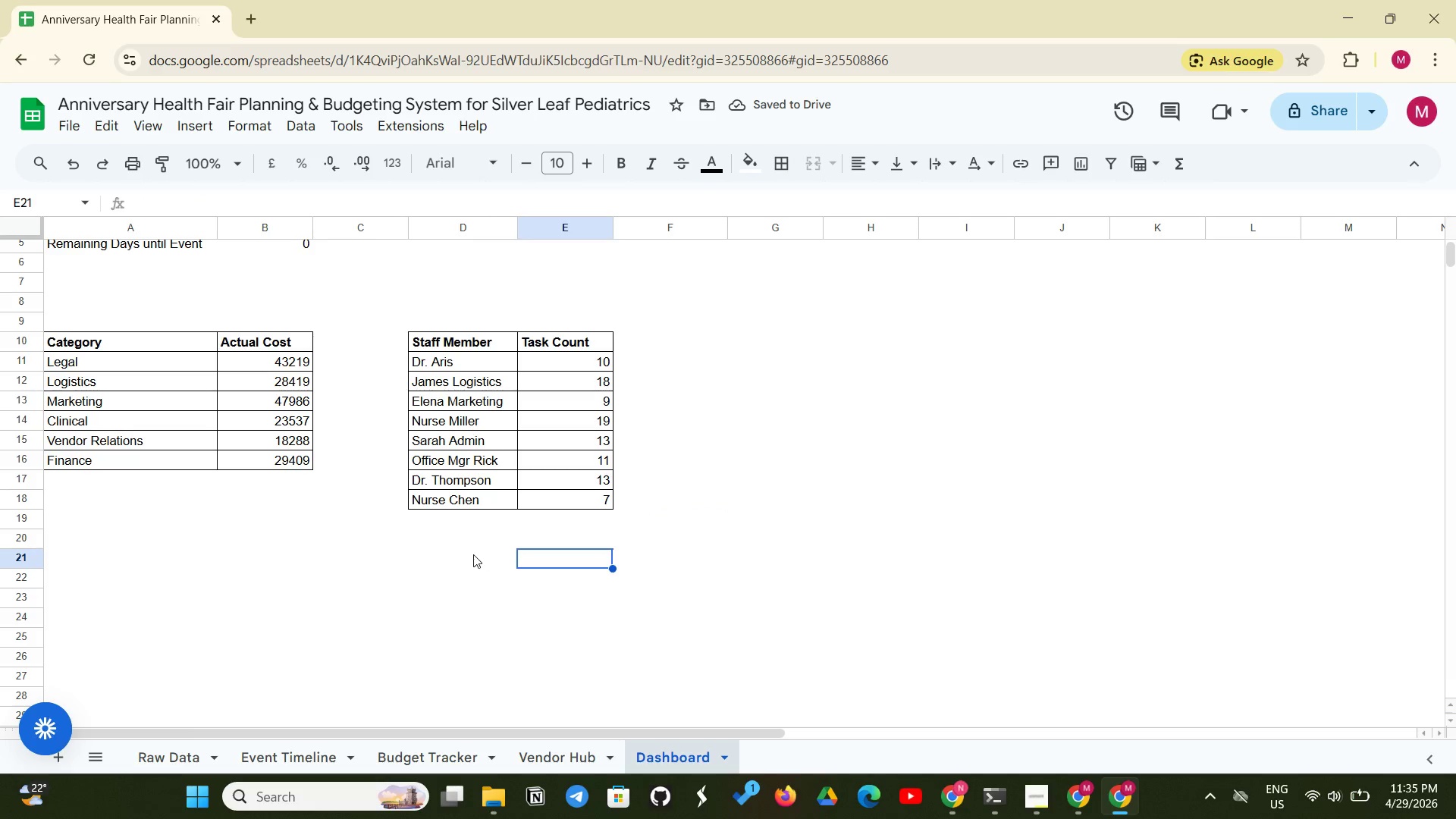 
left_click([472, 554])
 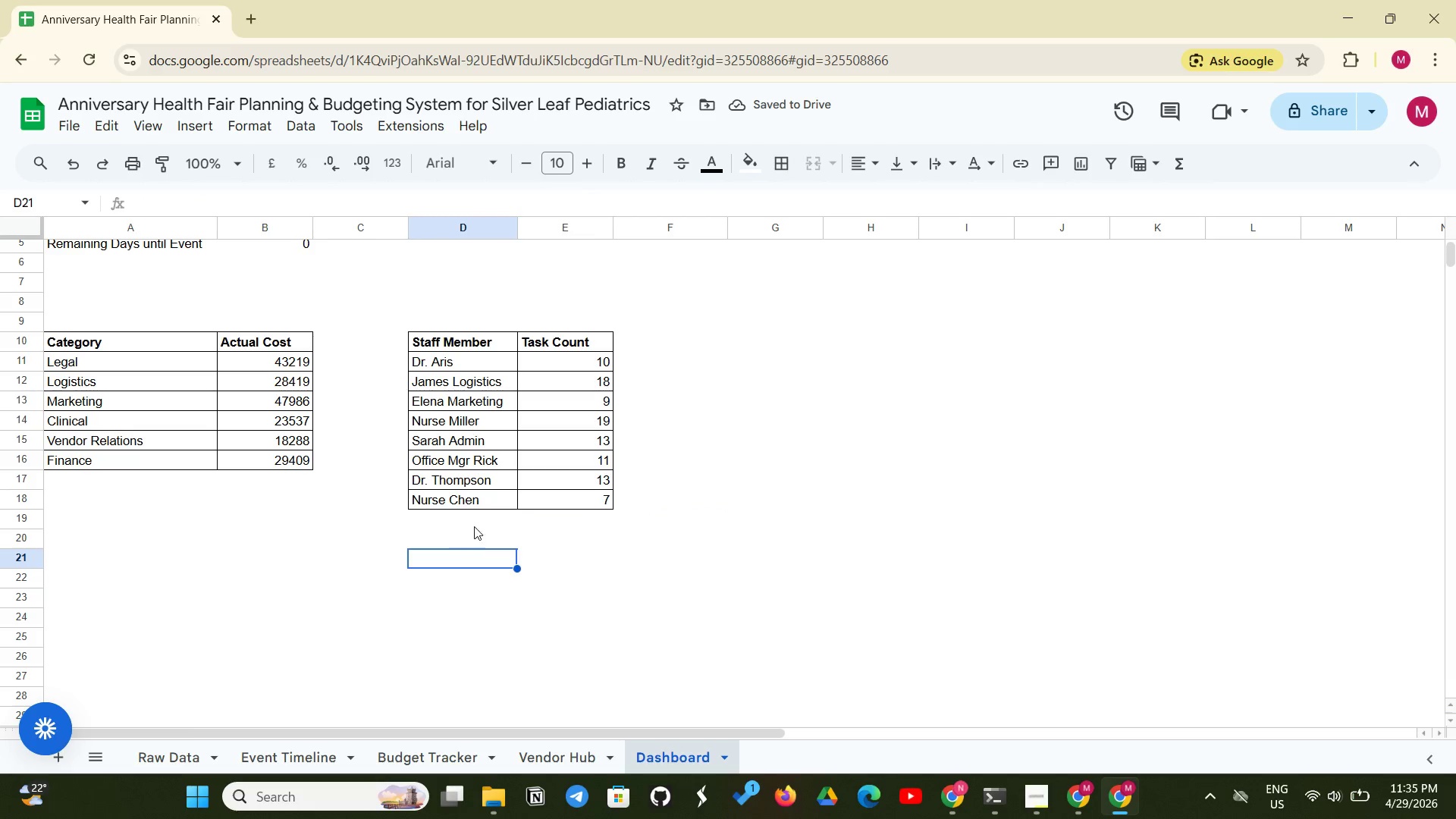 
left_click([474, 526])
 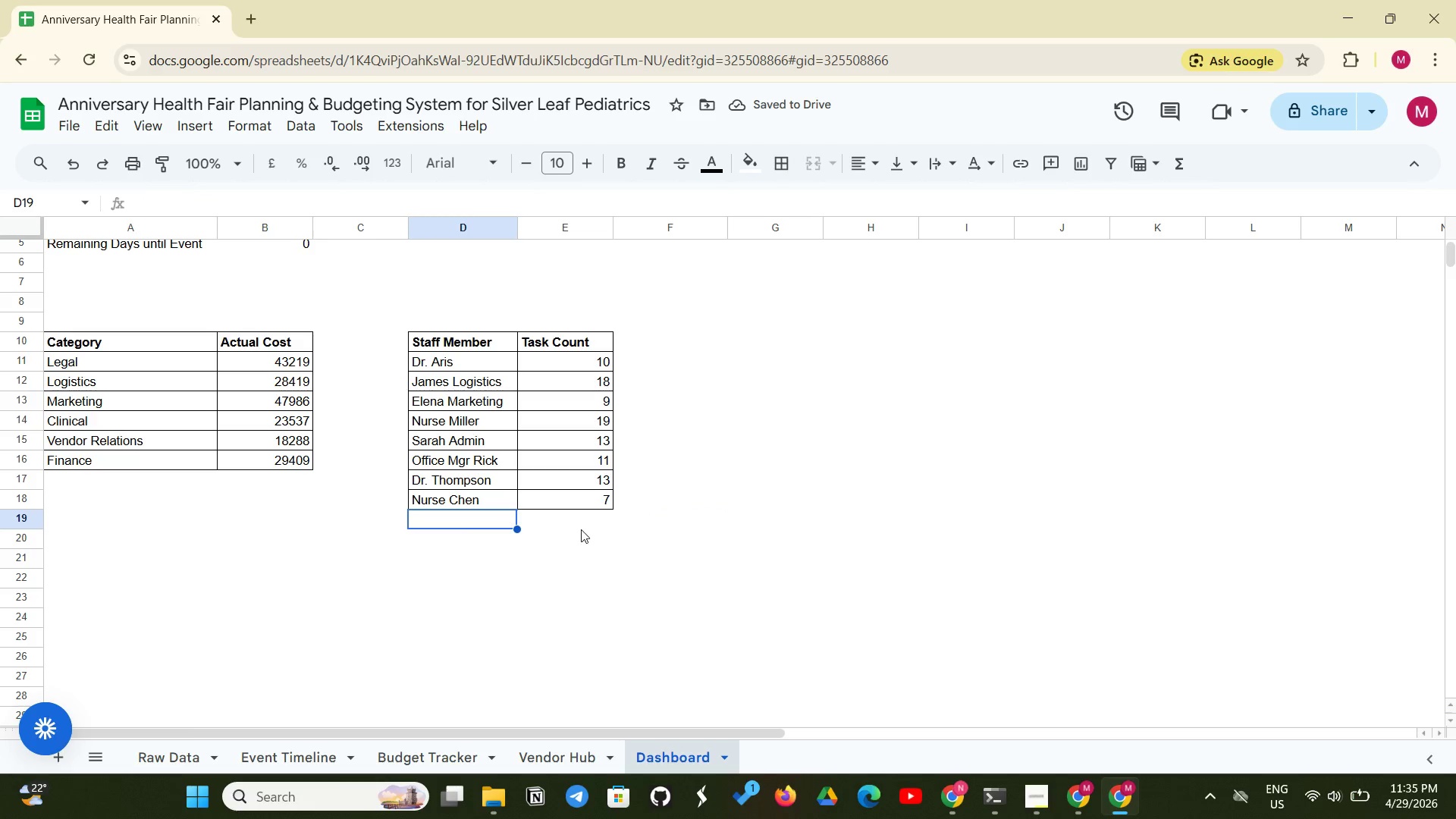 
left_click([582, 529])
 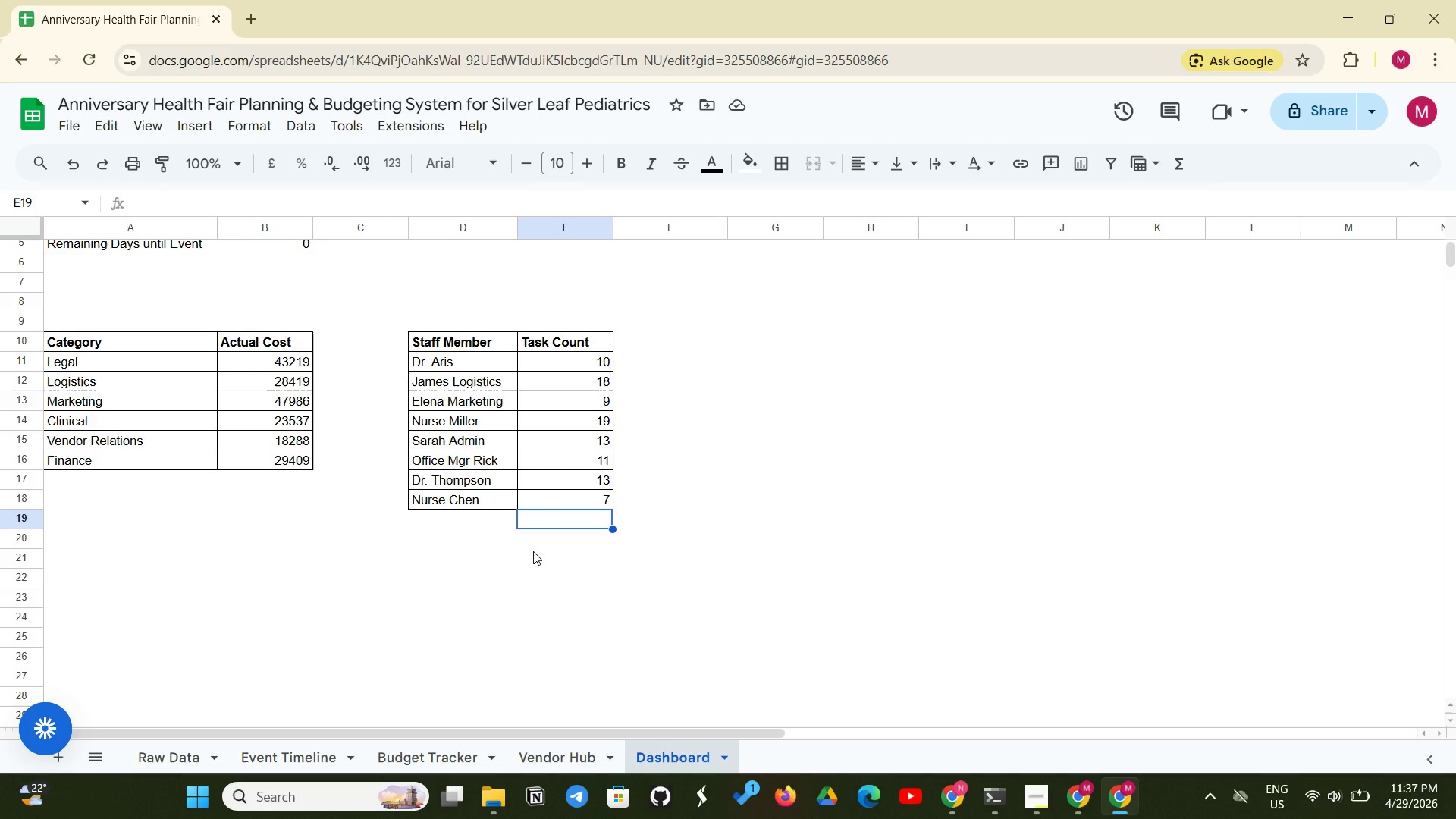 
wait(80.94)
 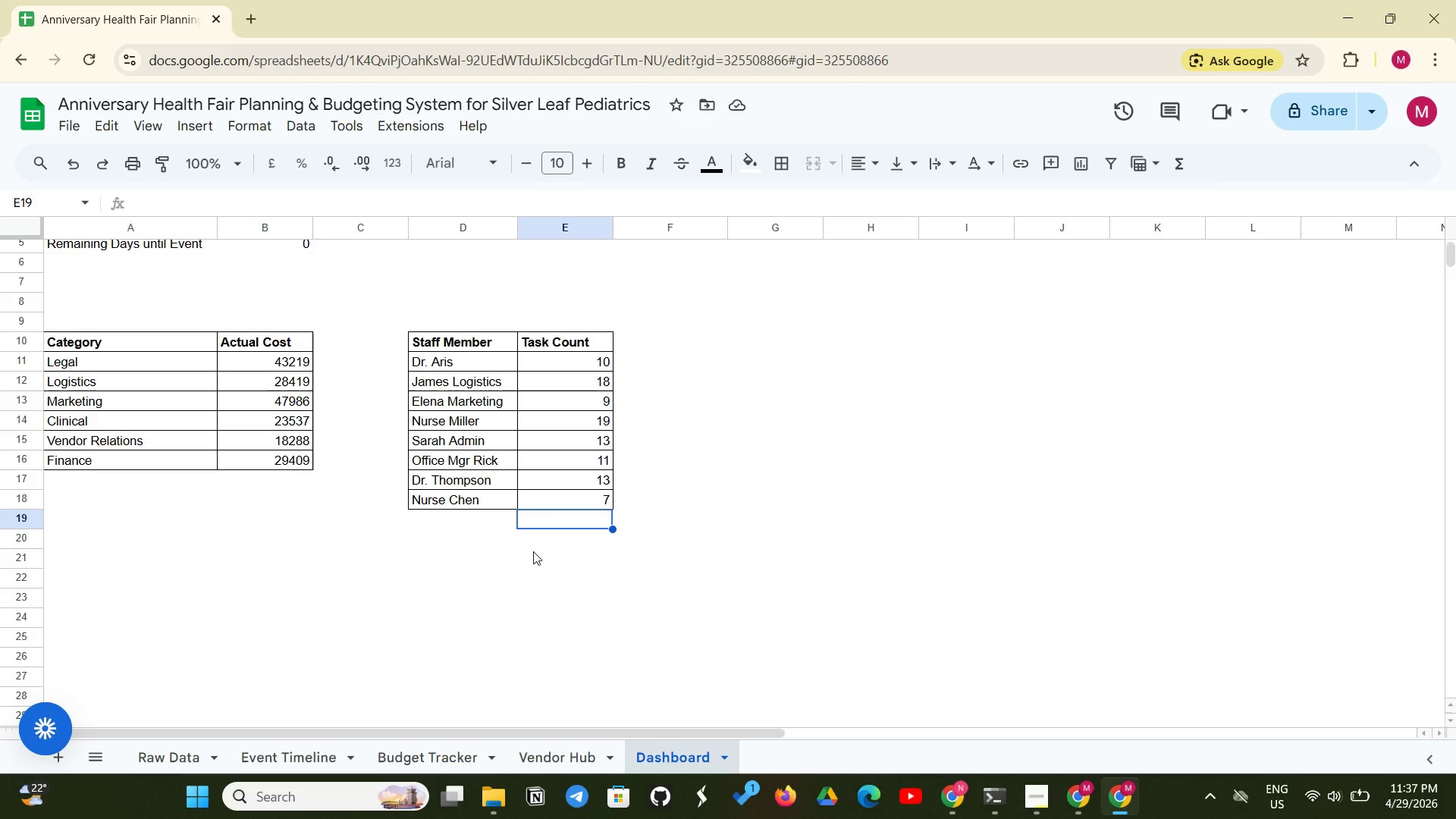 
left_click([260, 755])
 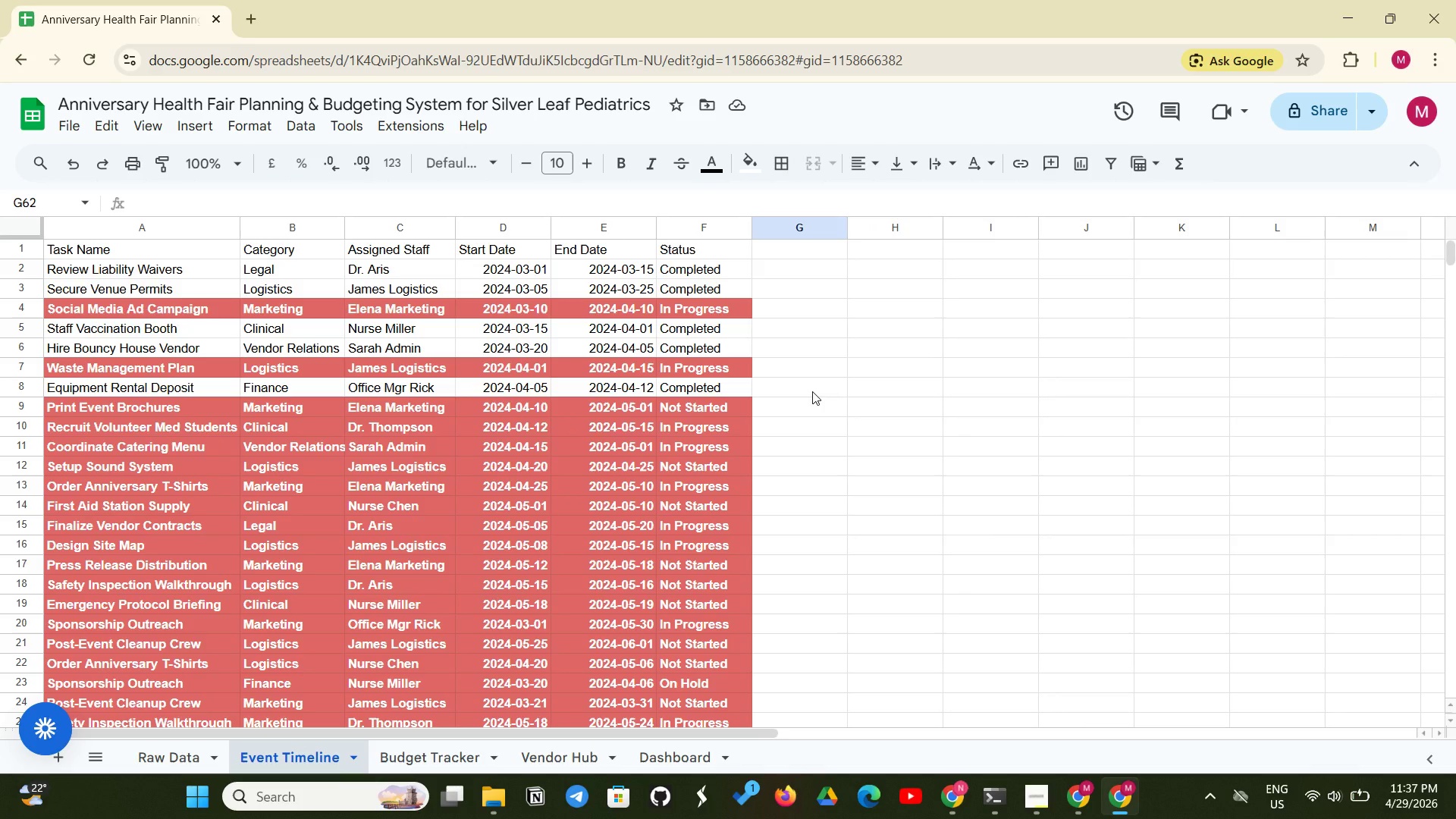 
scroll: coordinate [812, 391], scroll_direction: up, amount: 3.0
 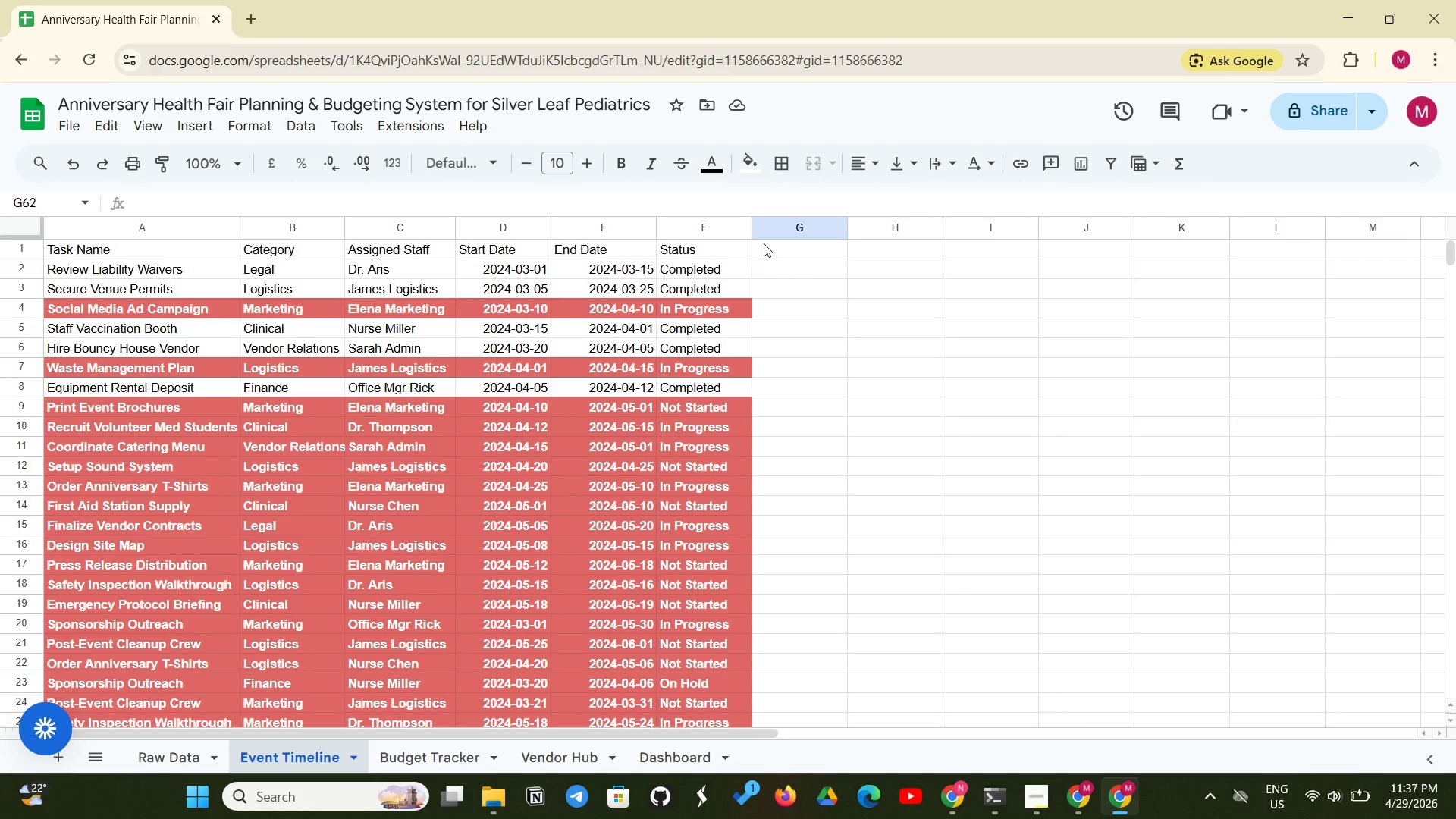 
left_click([770, 251])
 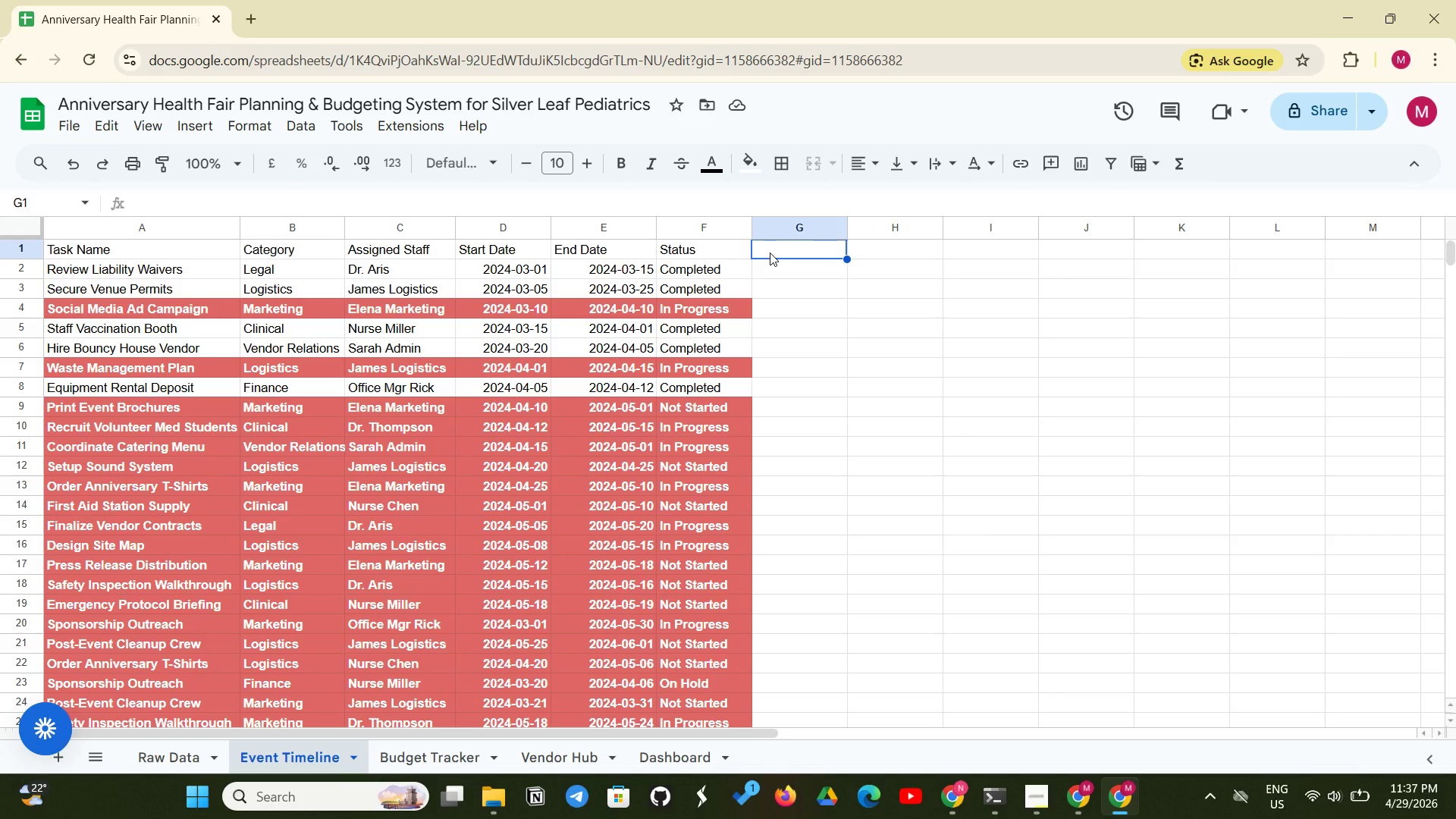 
type(Duration)
 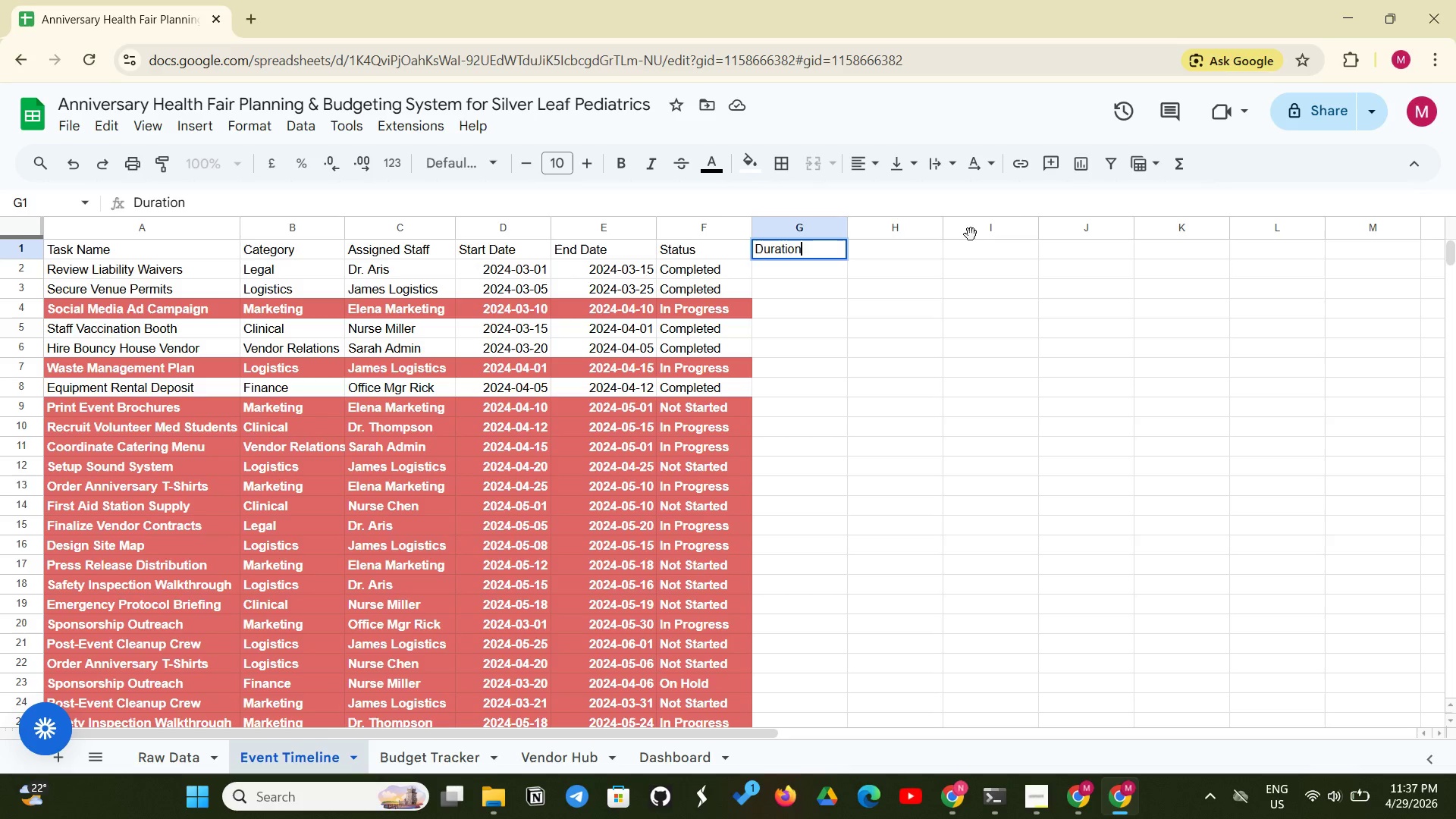 
left_click([918, 244])
 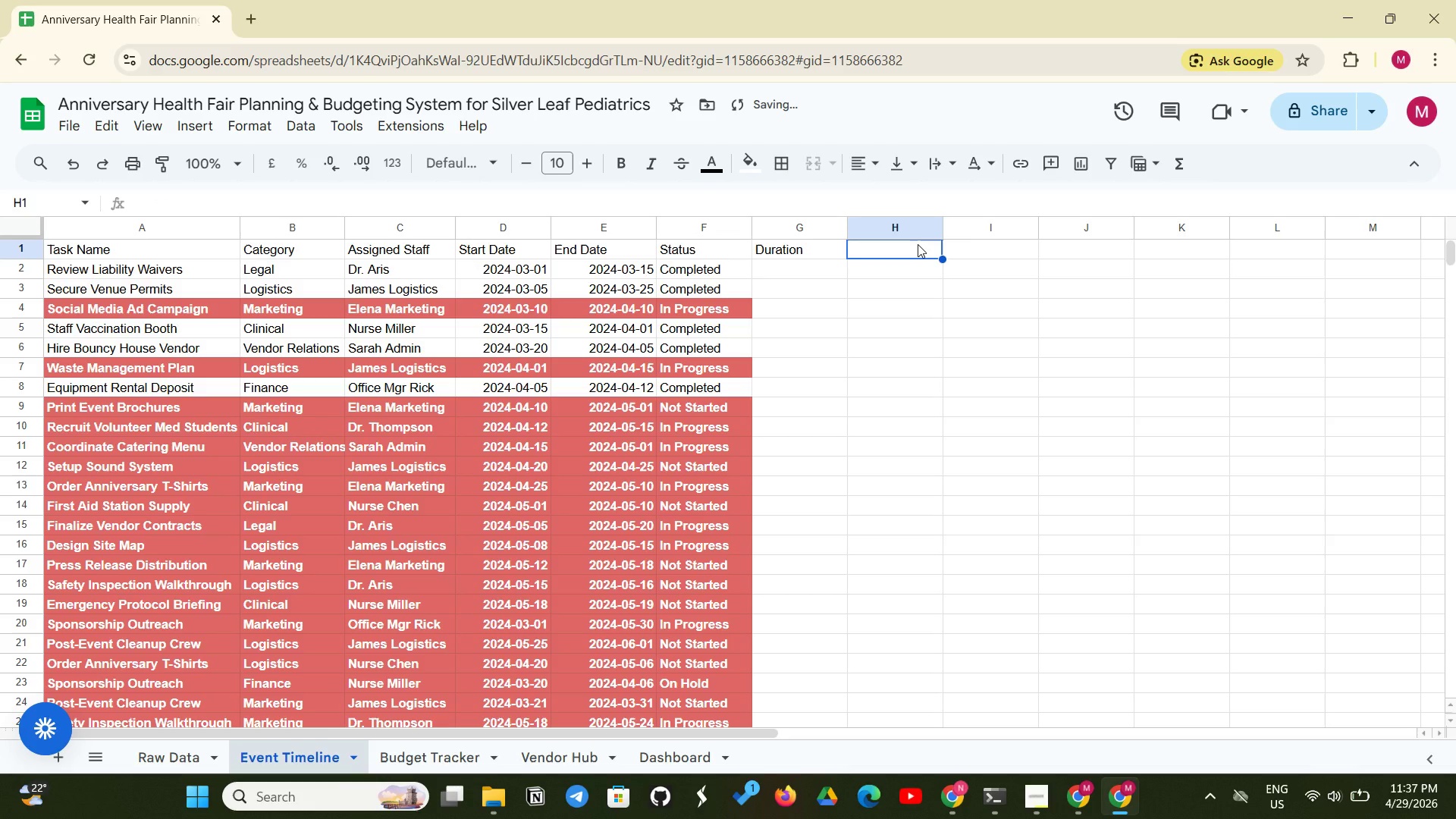 
type(Start Offset)
 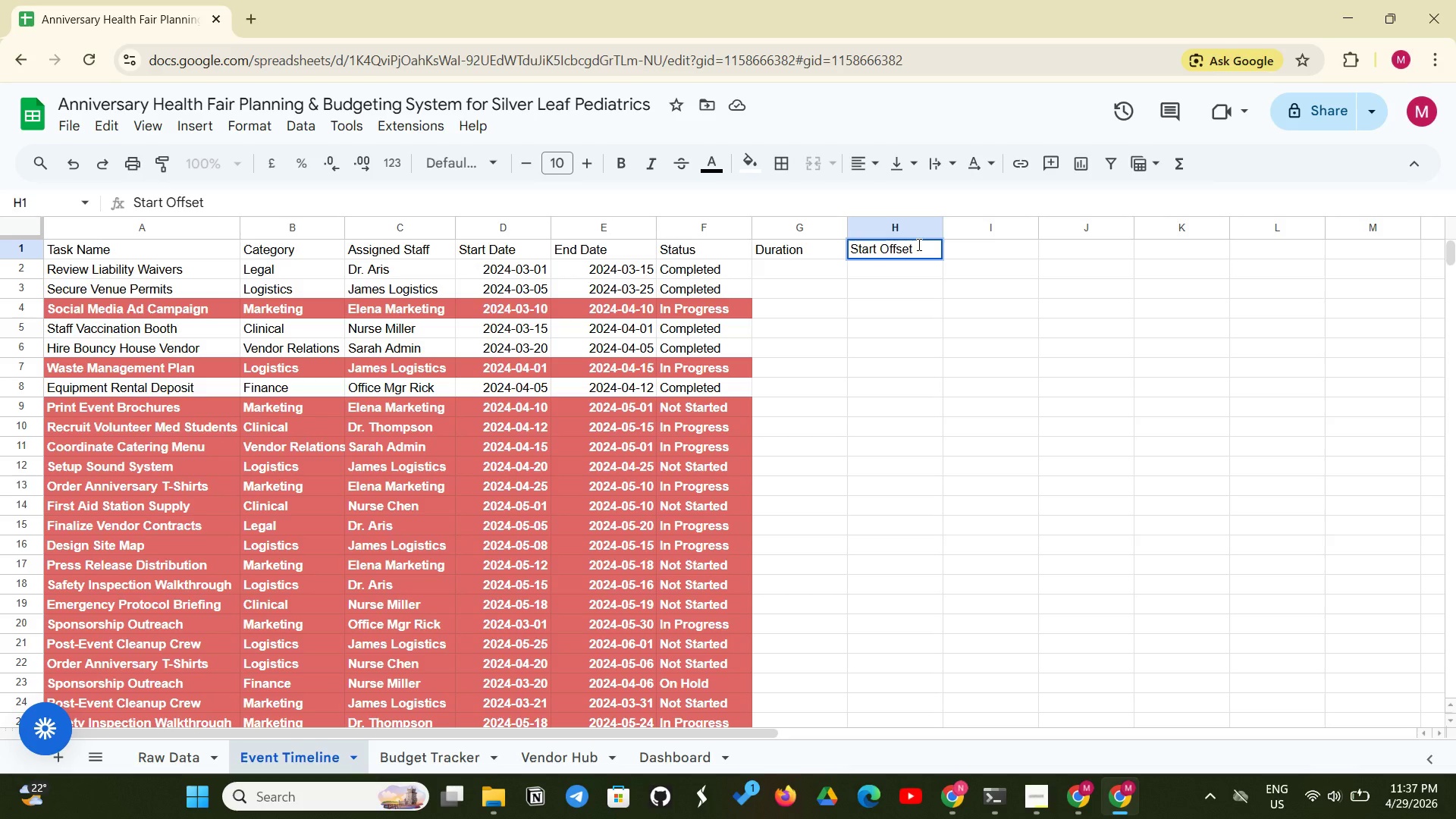 
key(Enter)
 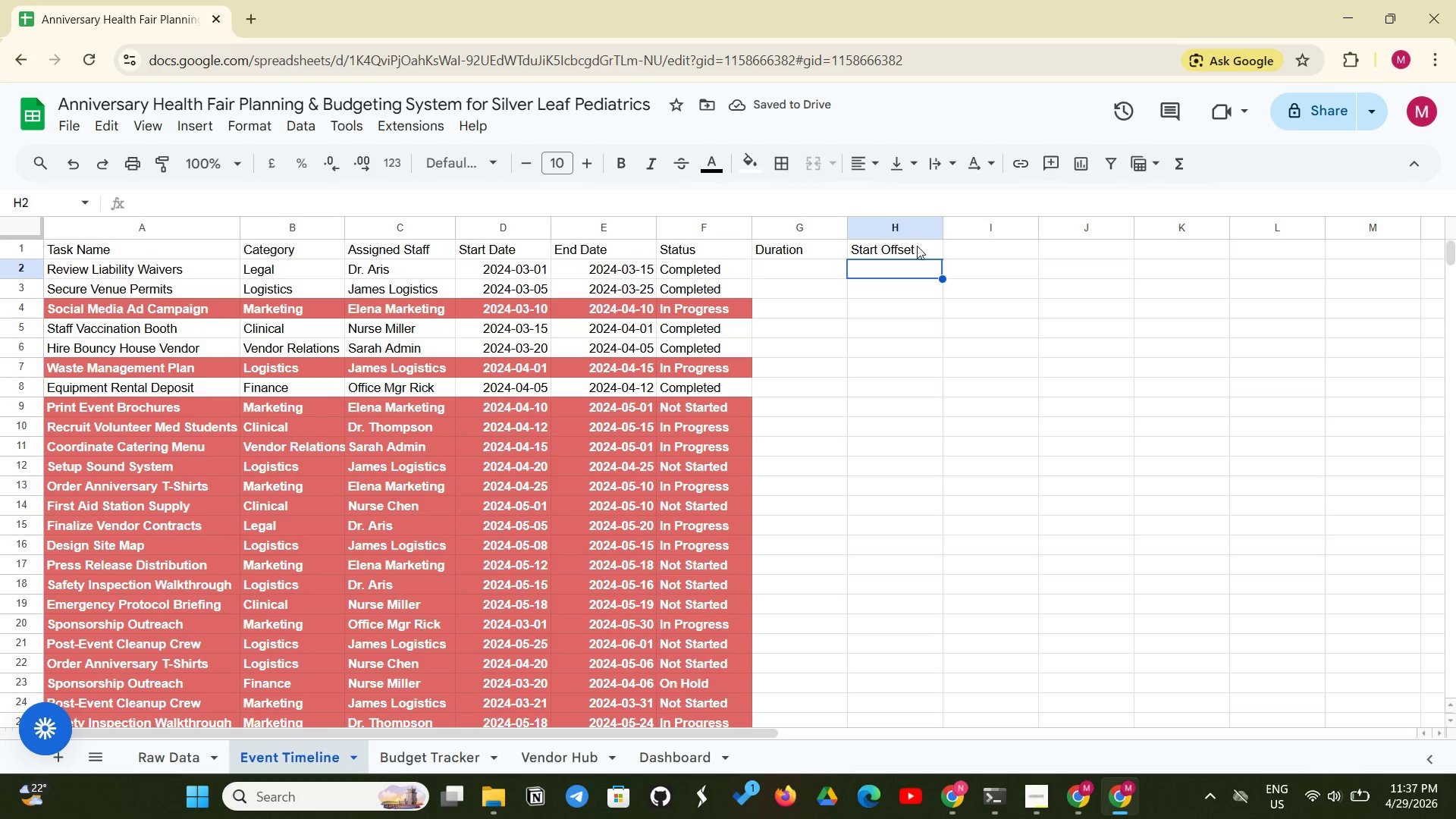 
left_click([986, 256])
 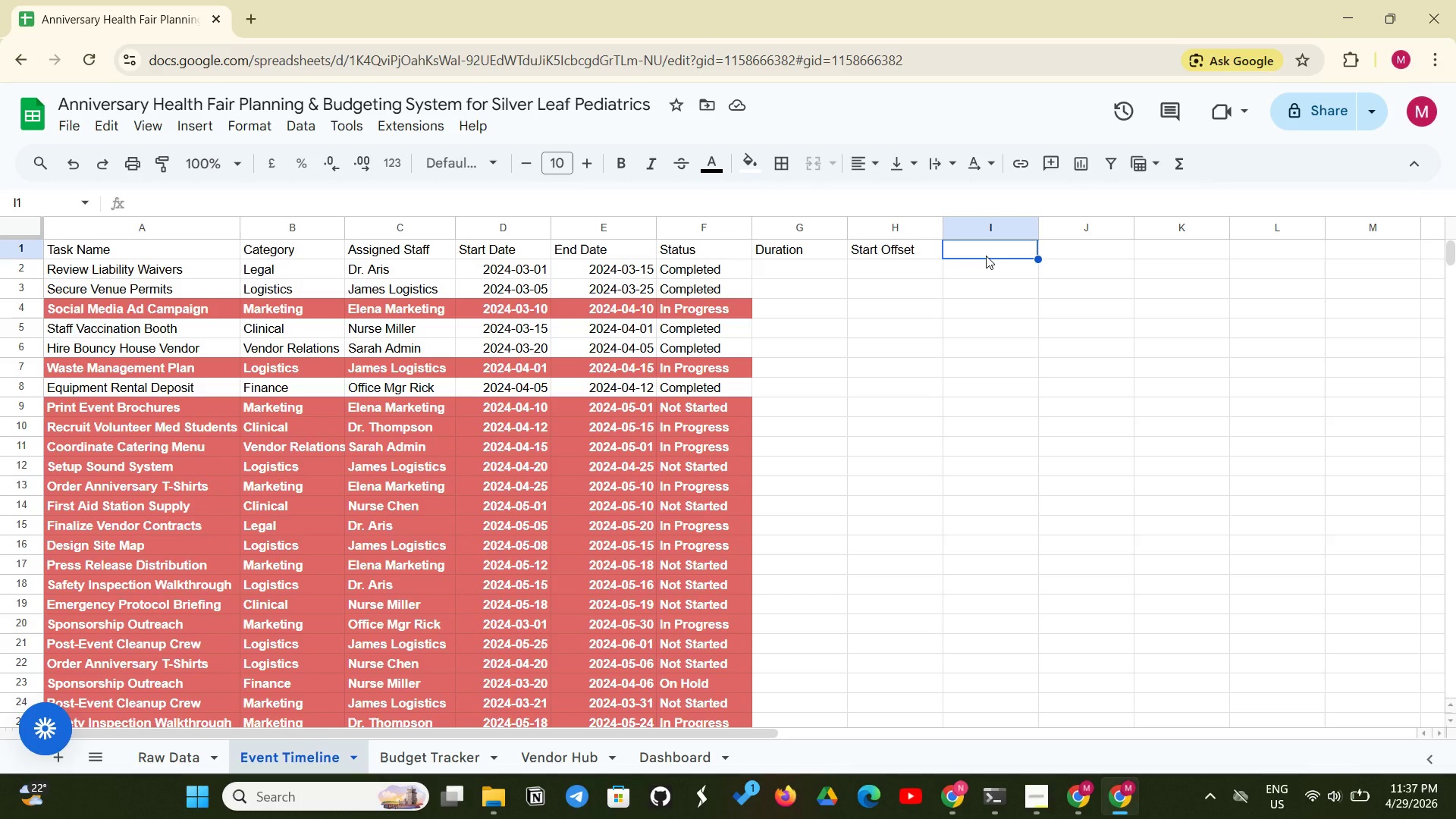 
type(End Offset)
 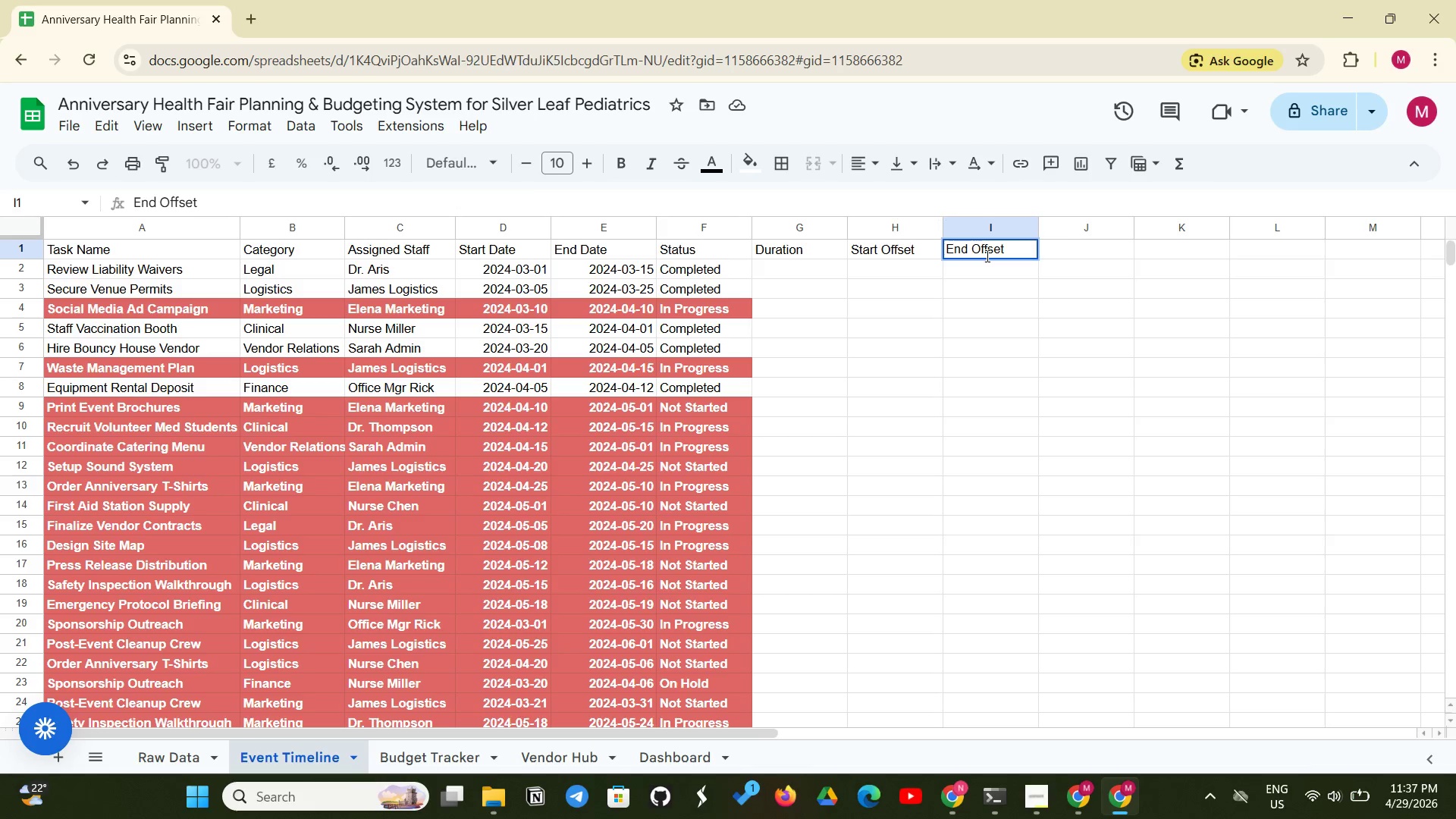 
key(Enter)
 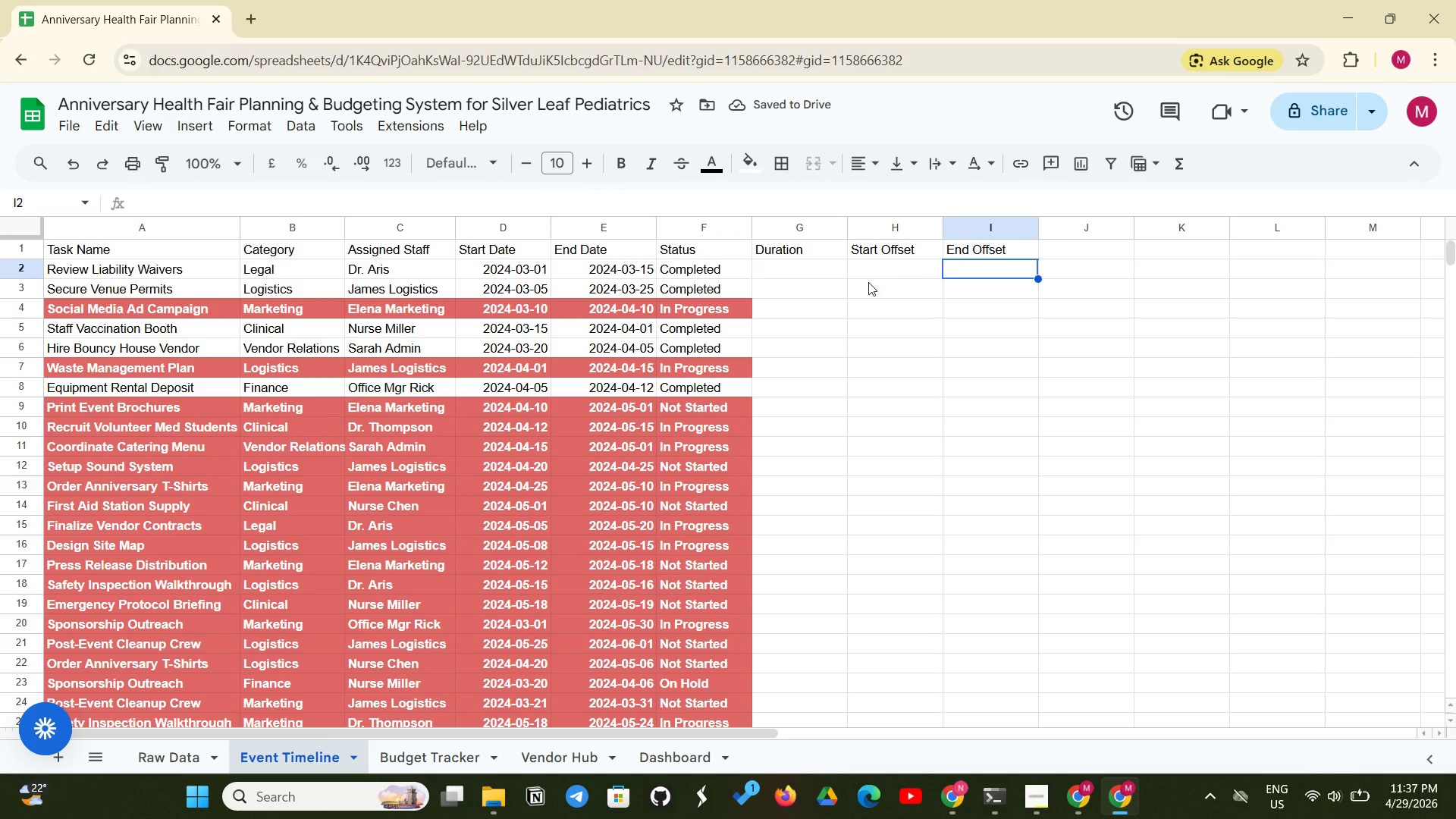 
left_click([768, 271])
 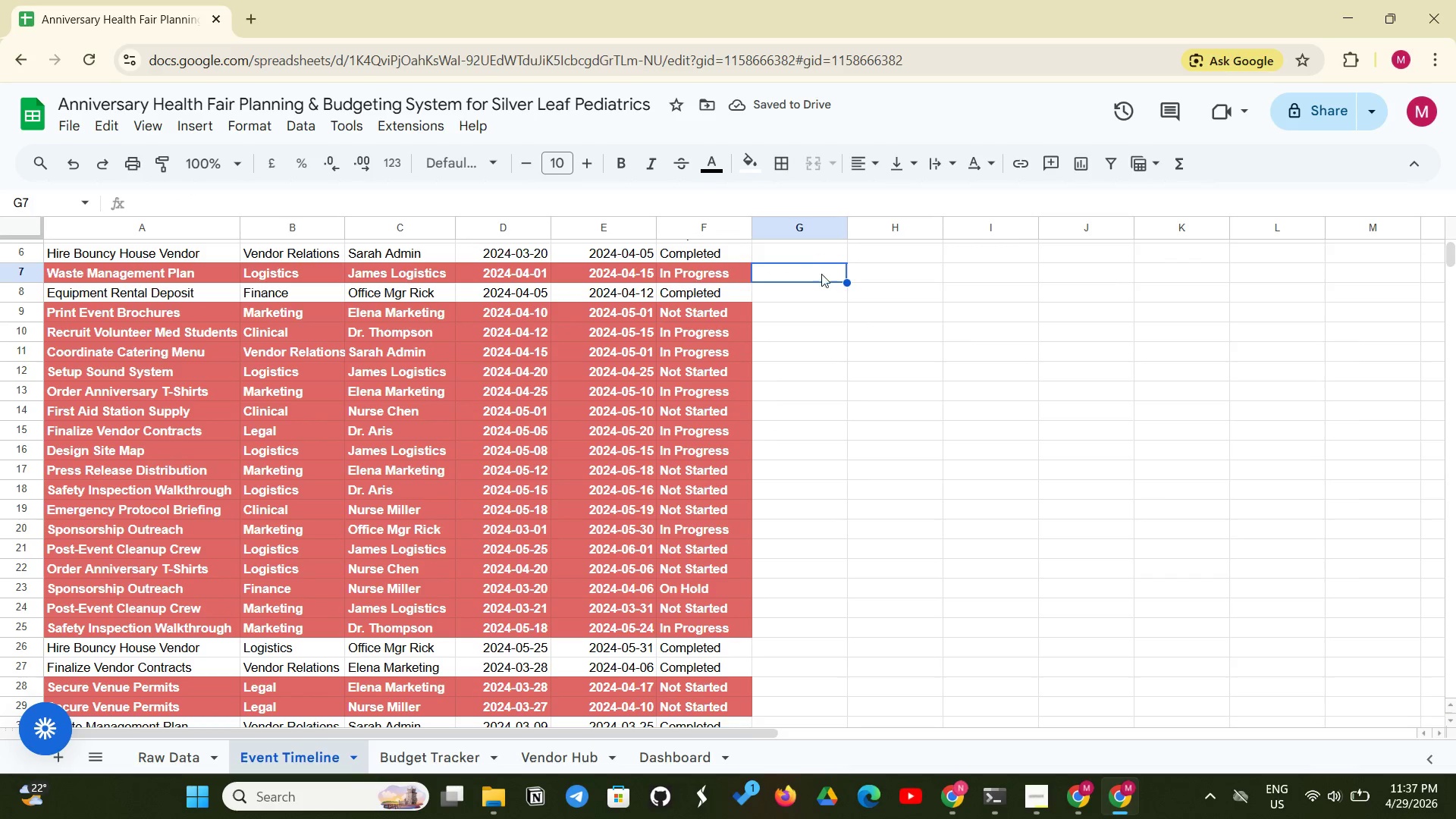 
scroll: coordinate [766, 269], scroll_direction: down, amount: 1.0
 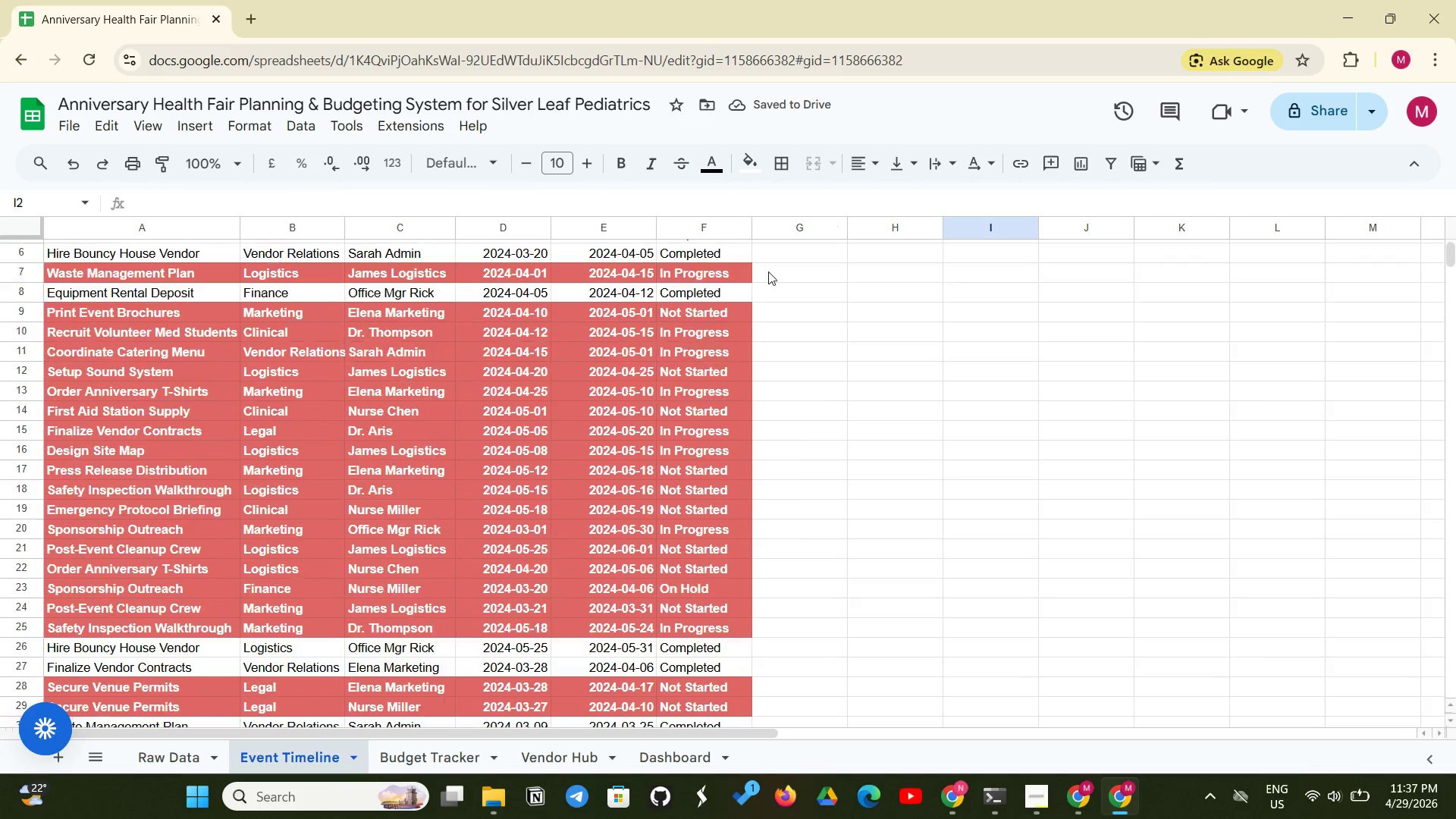 
scroll: coordinate [820, 276], scroll_direction: up, amount: 3.0
 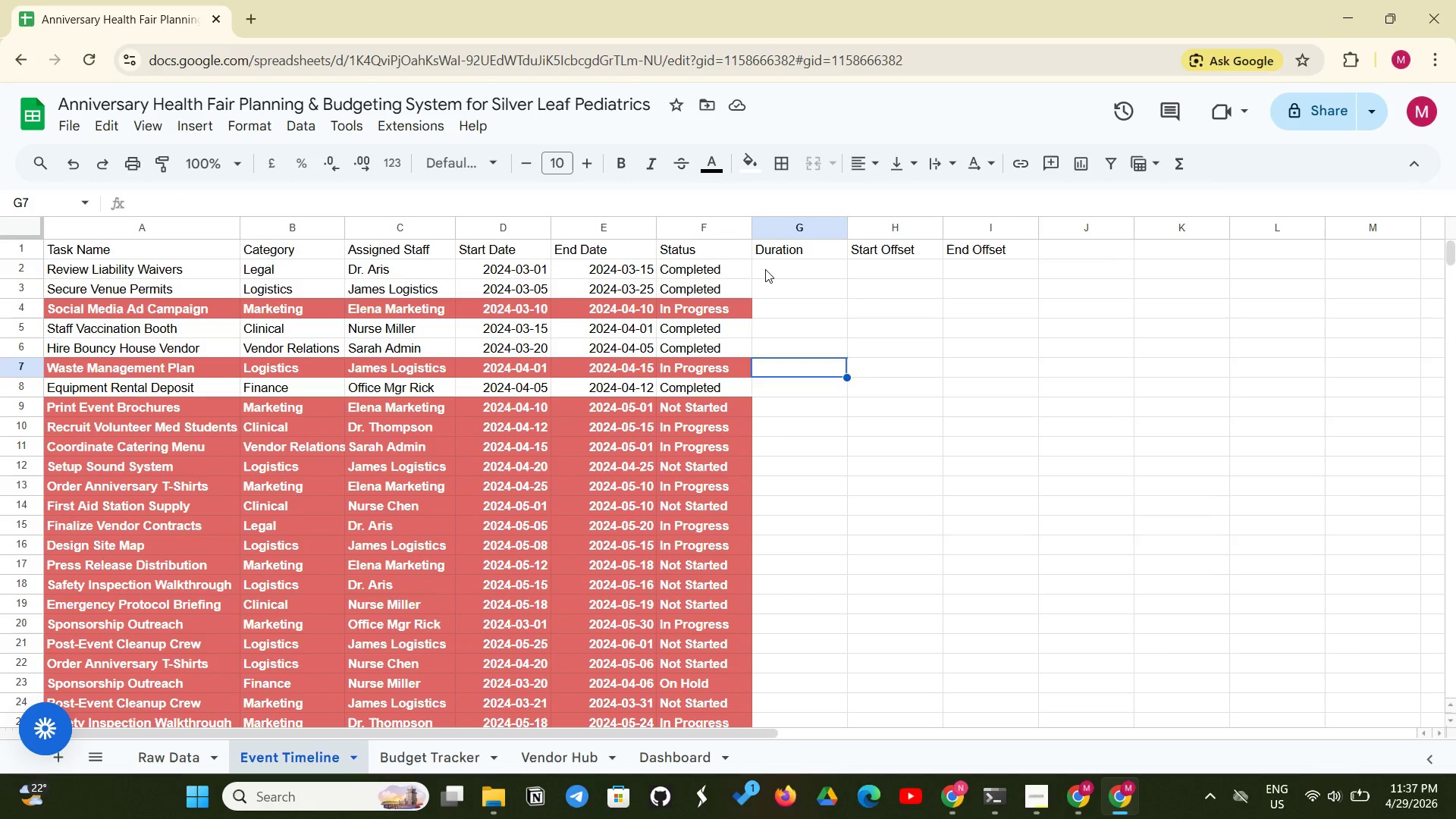 
left_click([765, 269])
 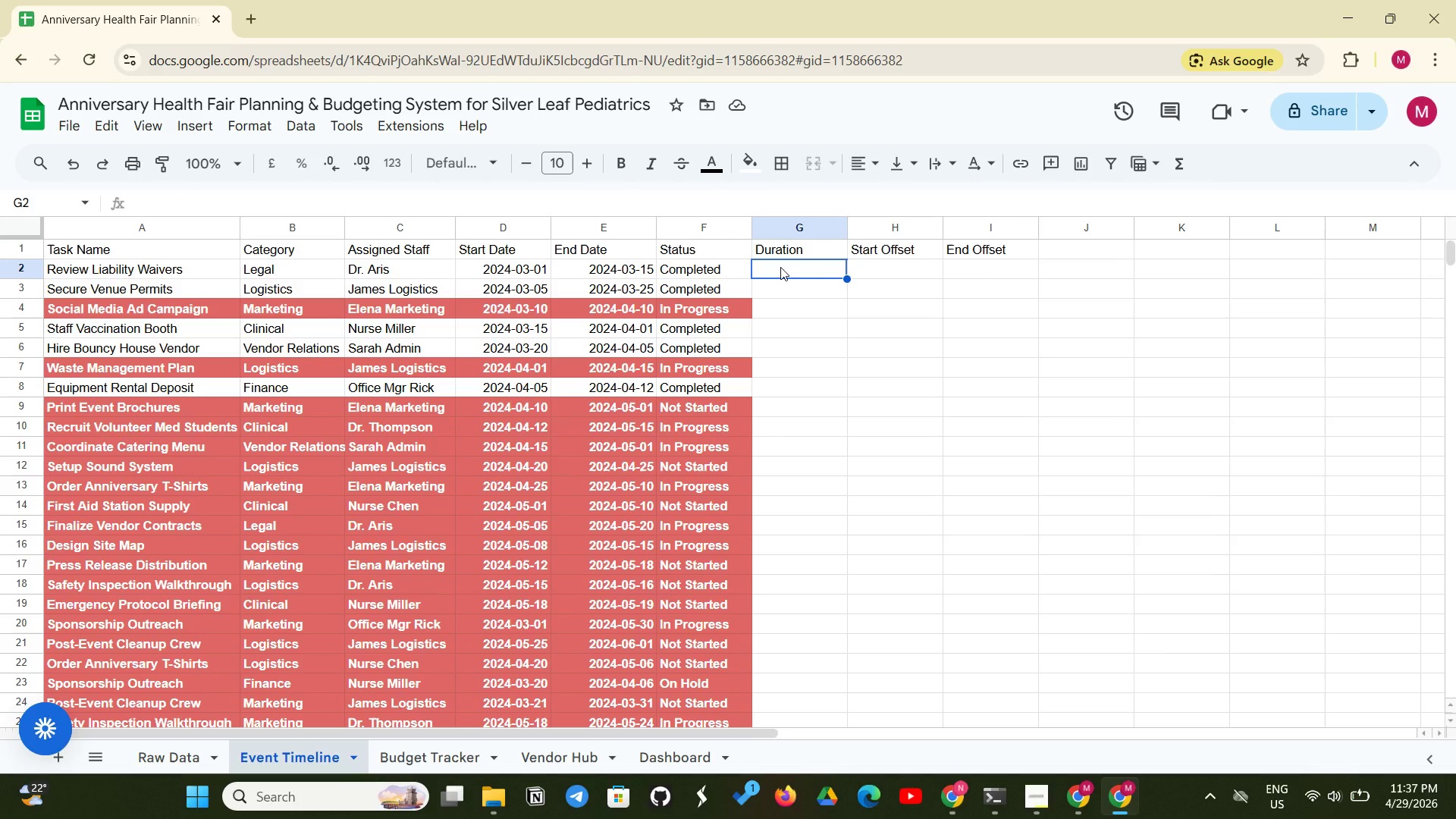 
type(=E2-)
key(Backspace)
type( - D2)
 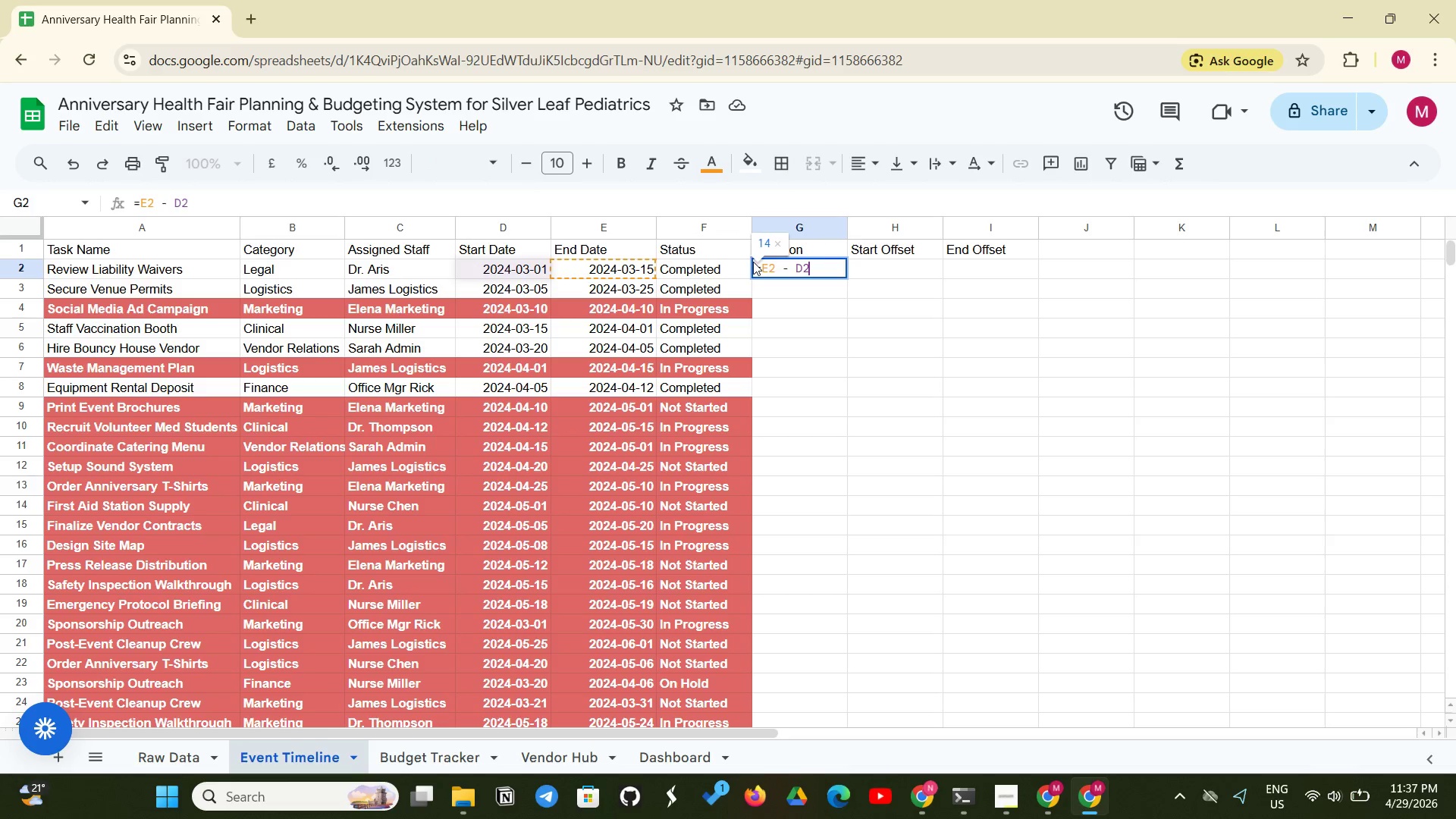 
key(Enter)
 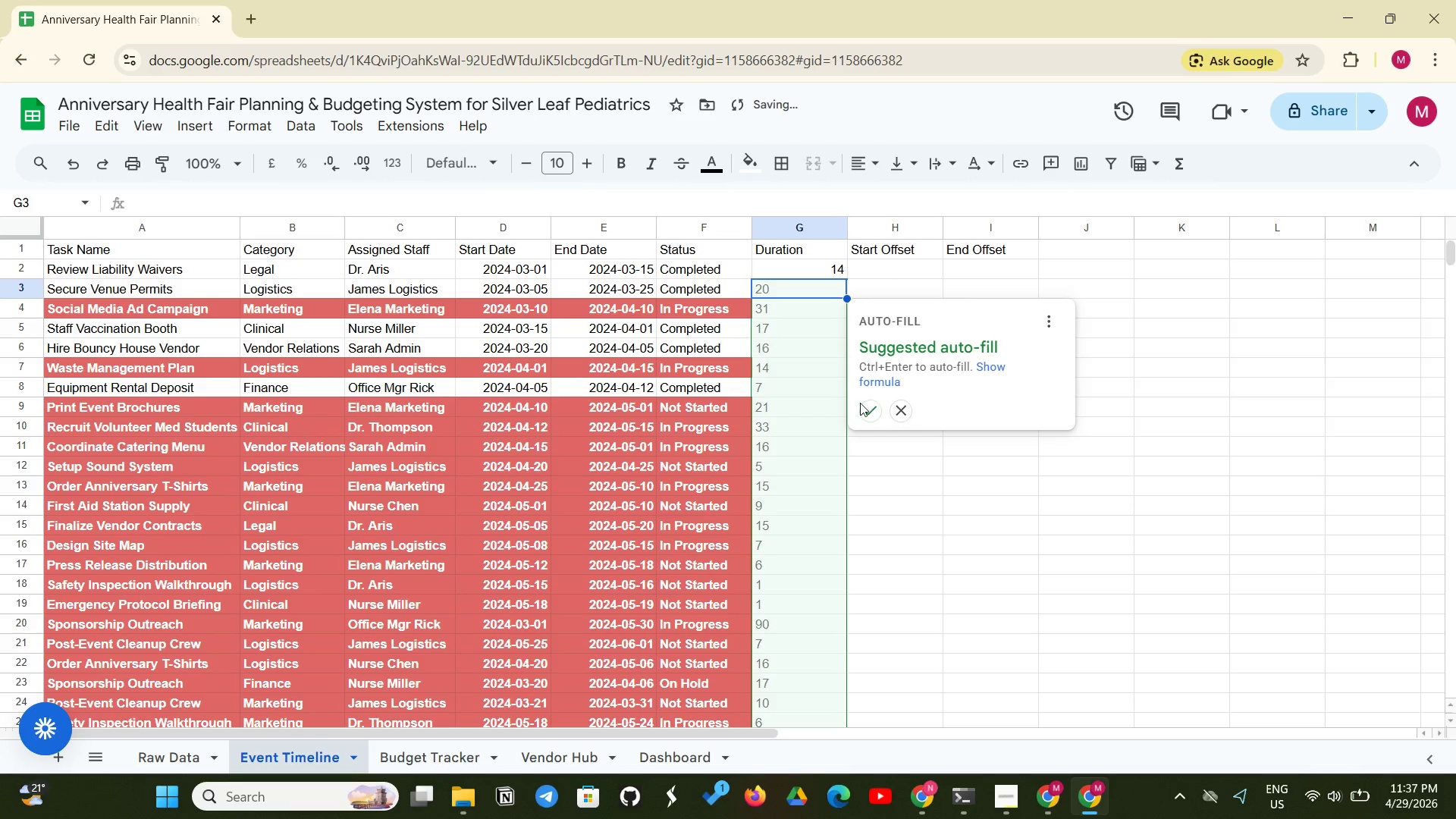 
left_click_drag(start_coordinate=[875, 413], to_coordinate=[877, 418])
 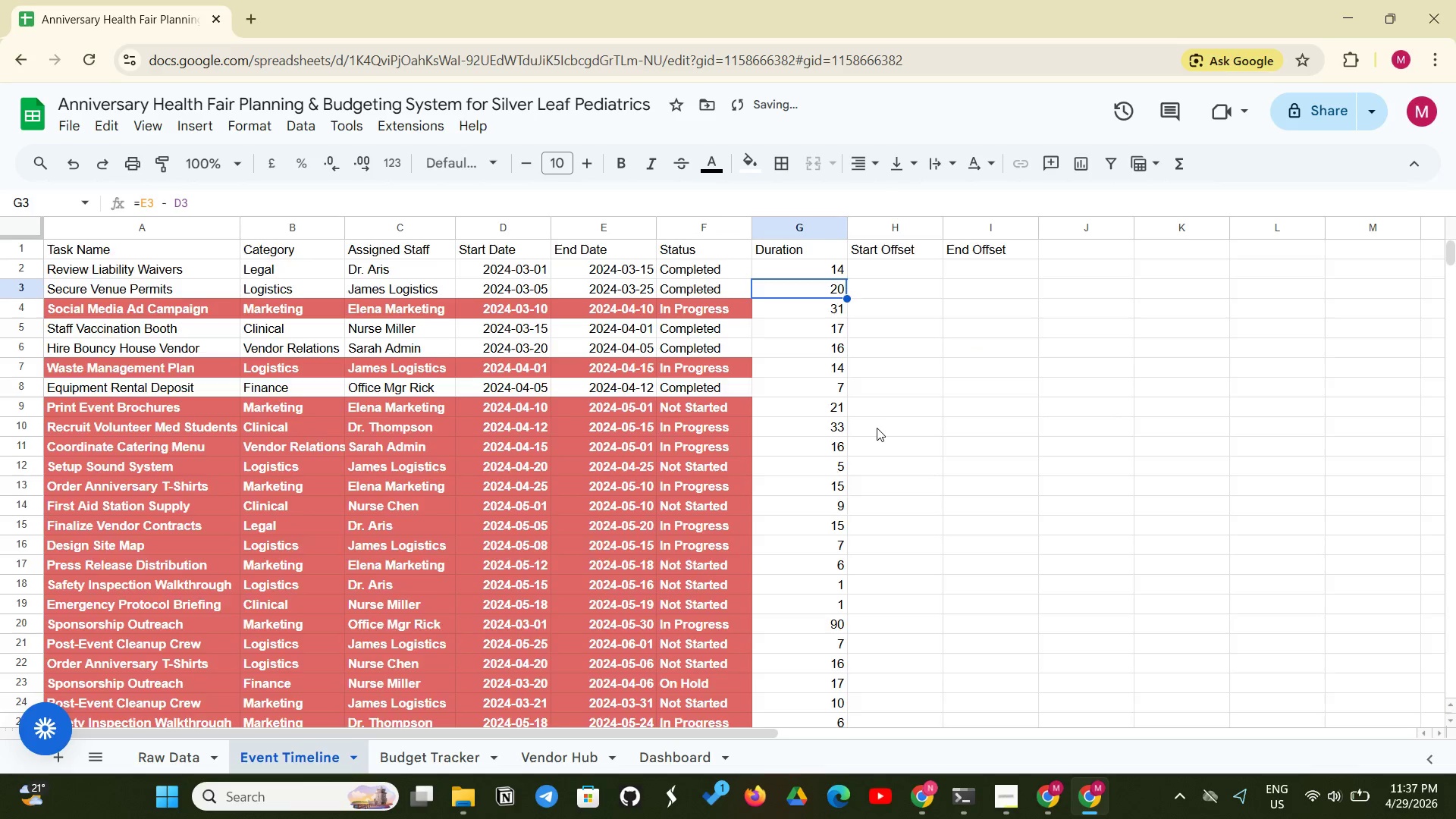 
scroll: coordinate [877, 428], scroll_direction: down, amount: 20.0
 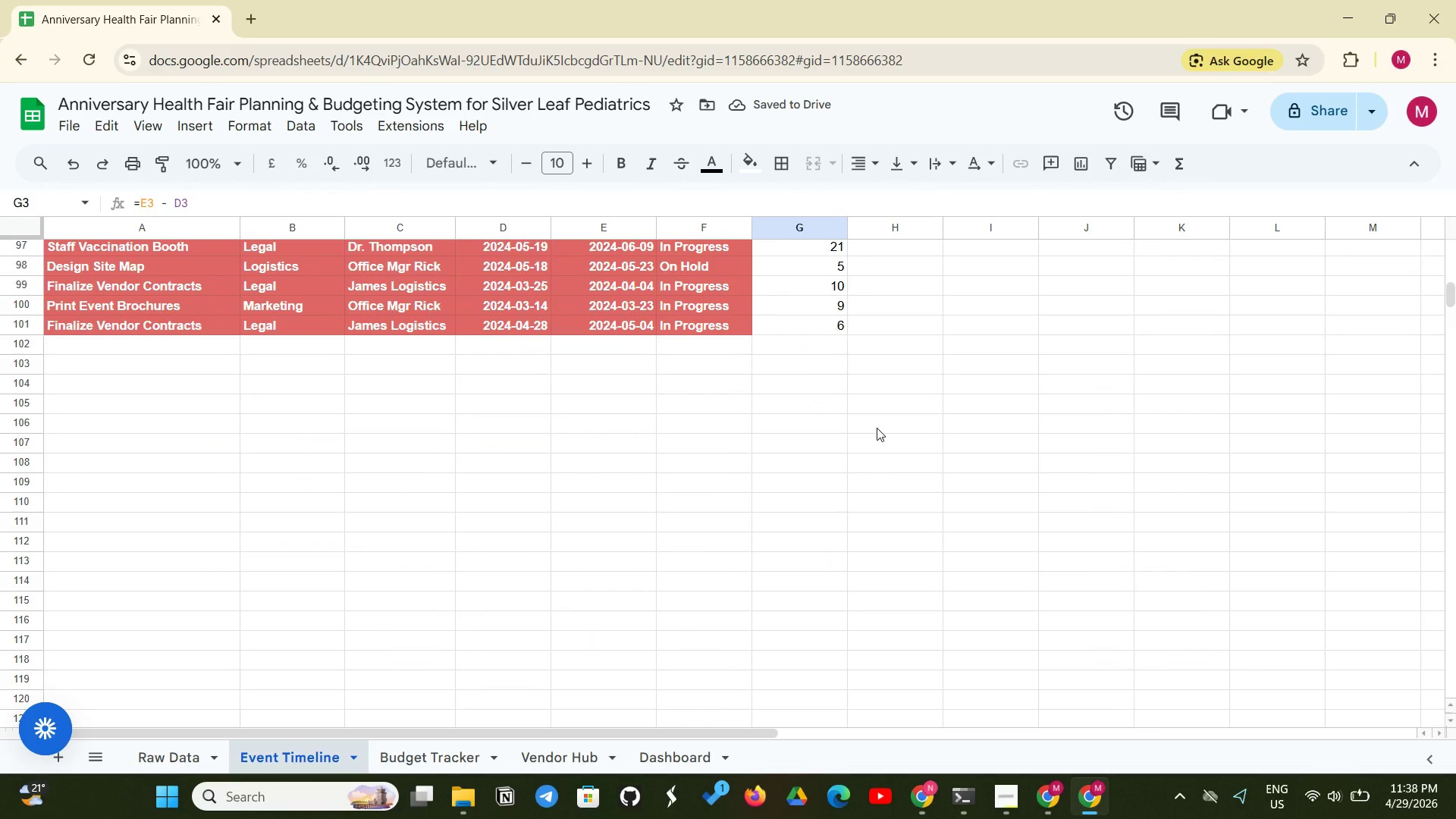 
scroll: coordinate [877, 428], scroll_direction: up, amount: 24.0
 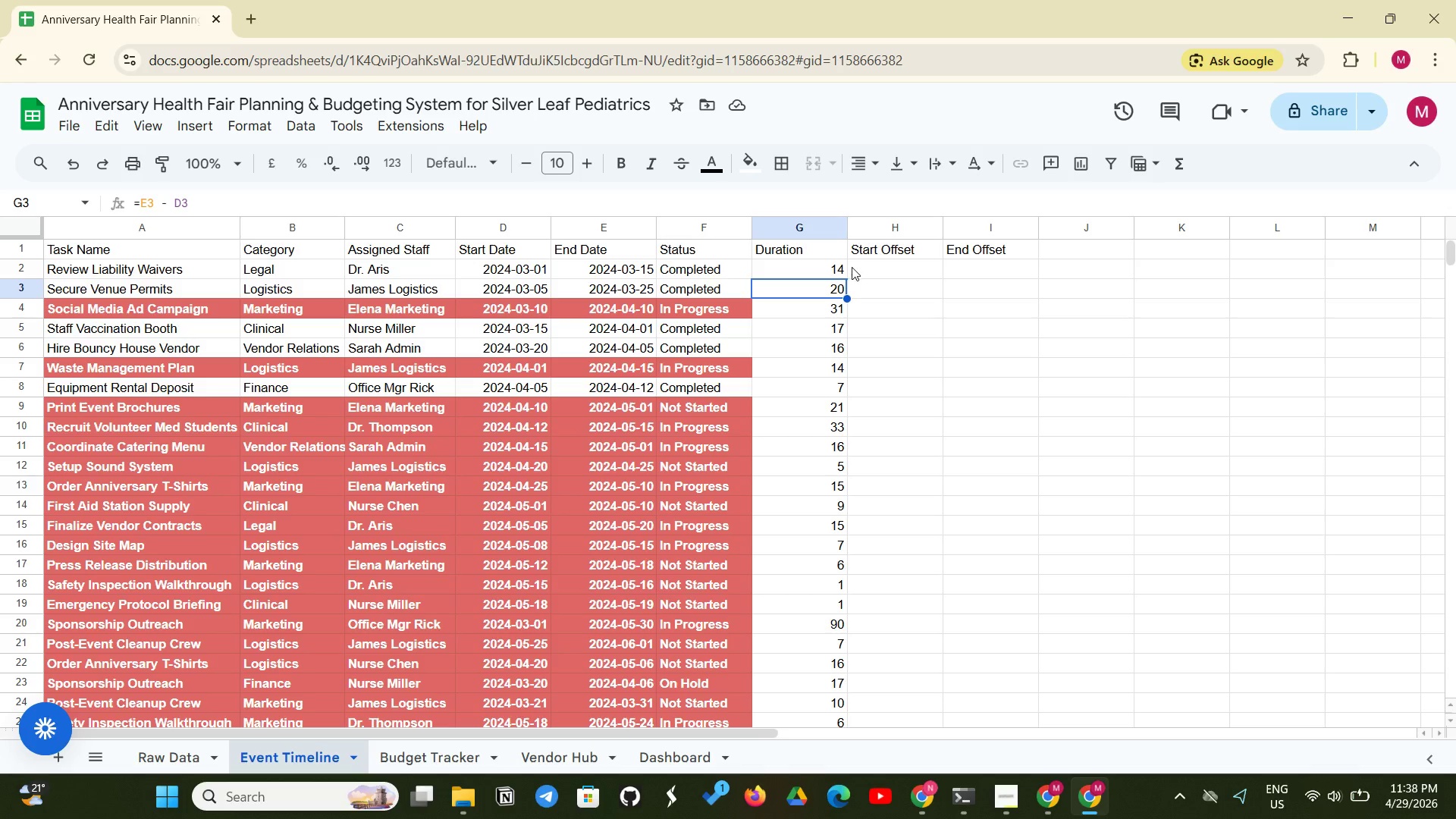 
left_click([852, 267])
 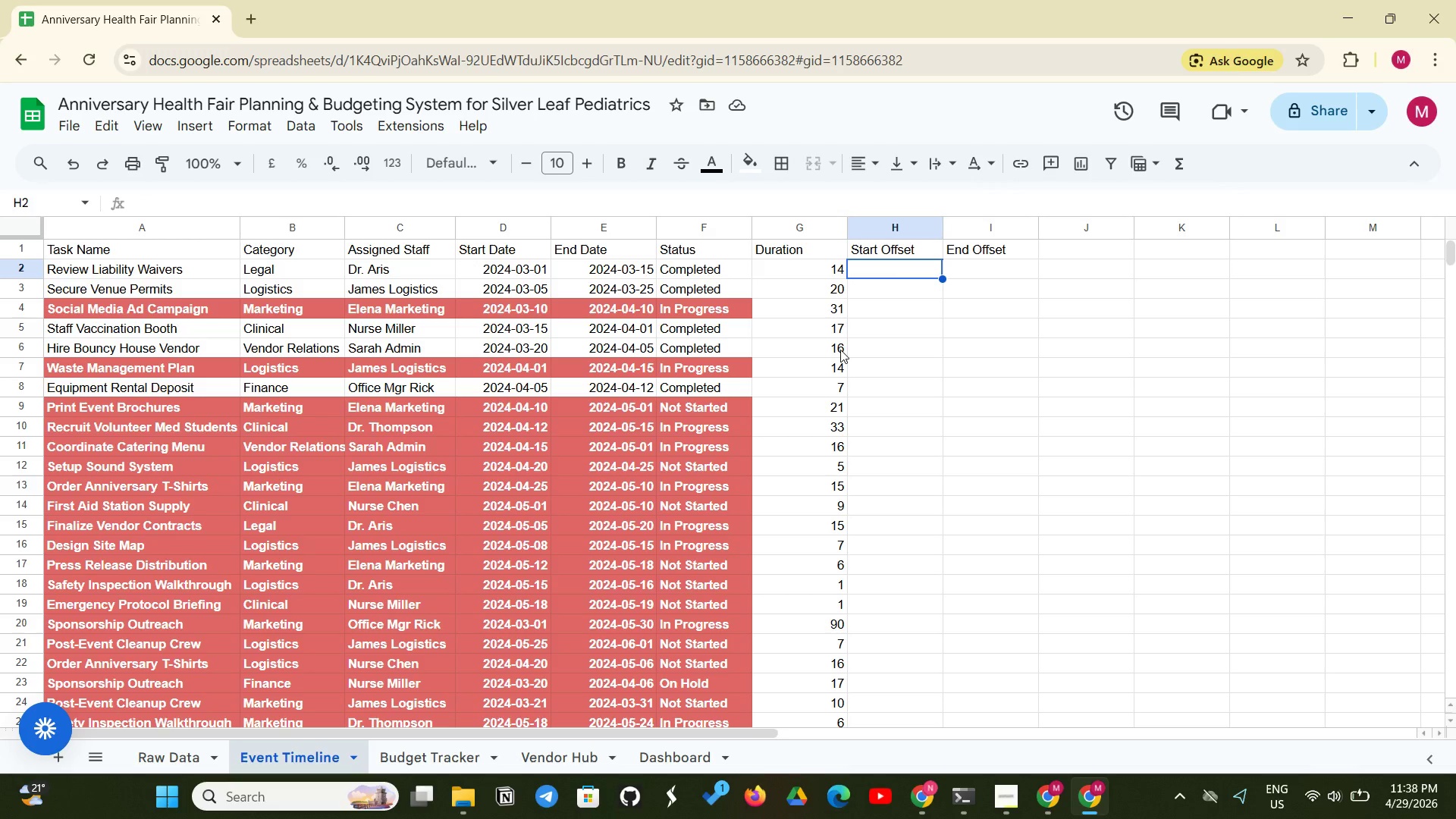 
type(D2)
 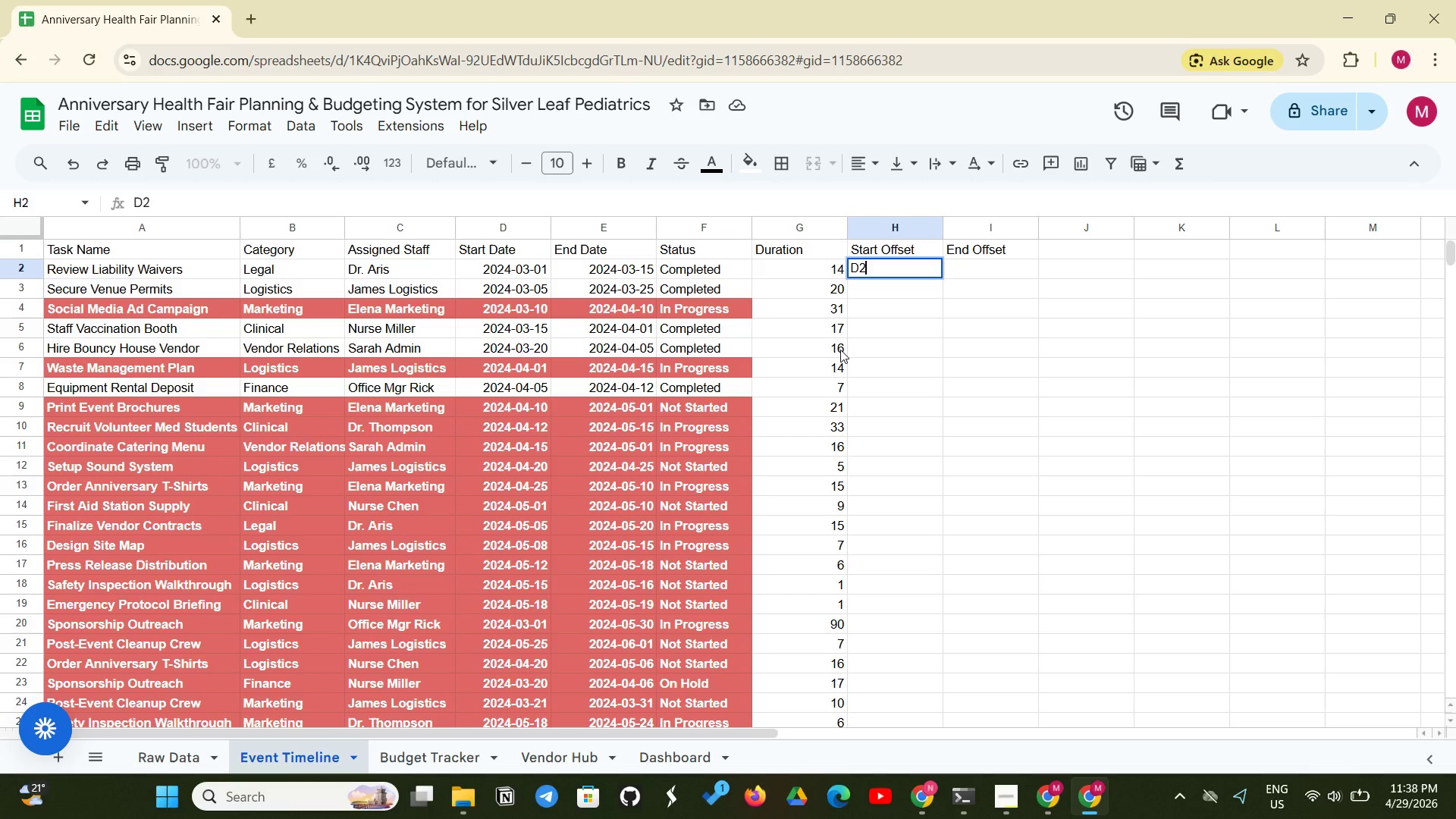 
type( - MIN(D:D))
 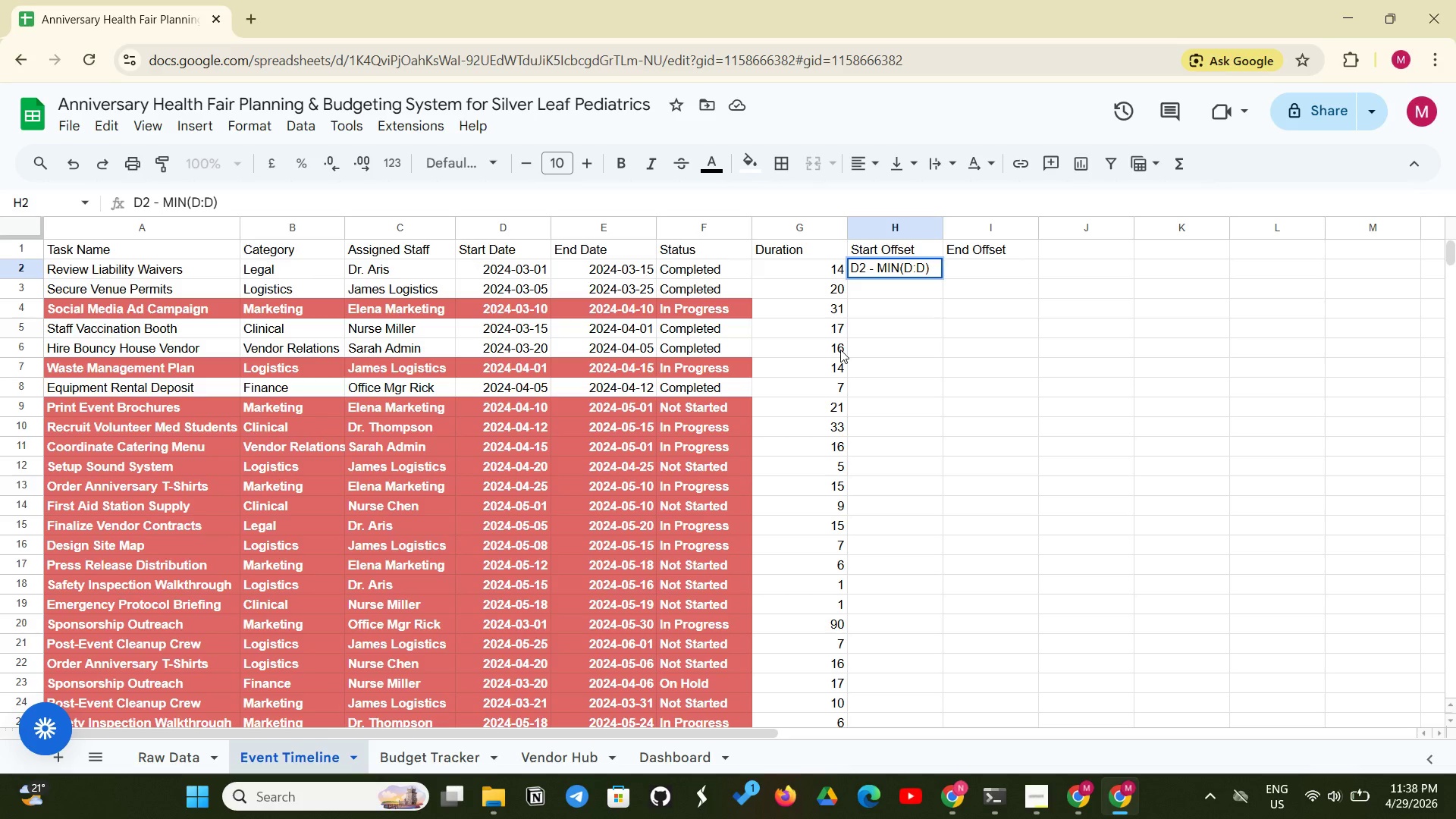 
left_click([852, 264])
 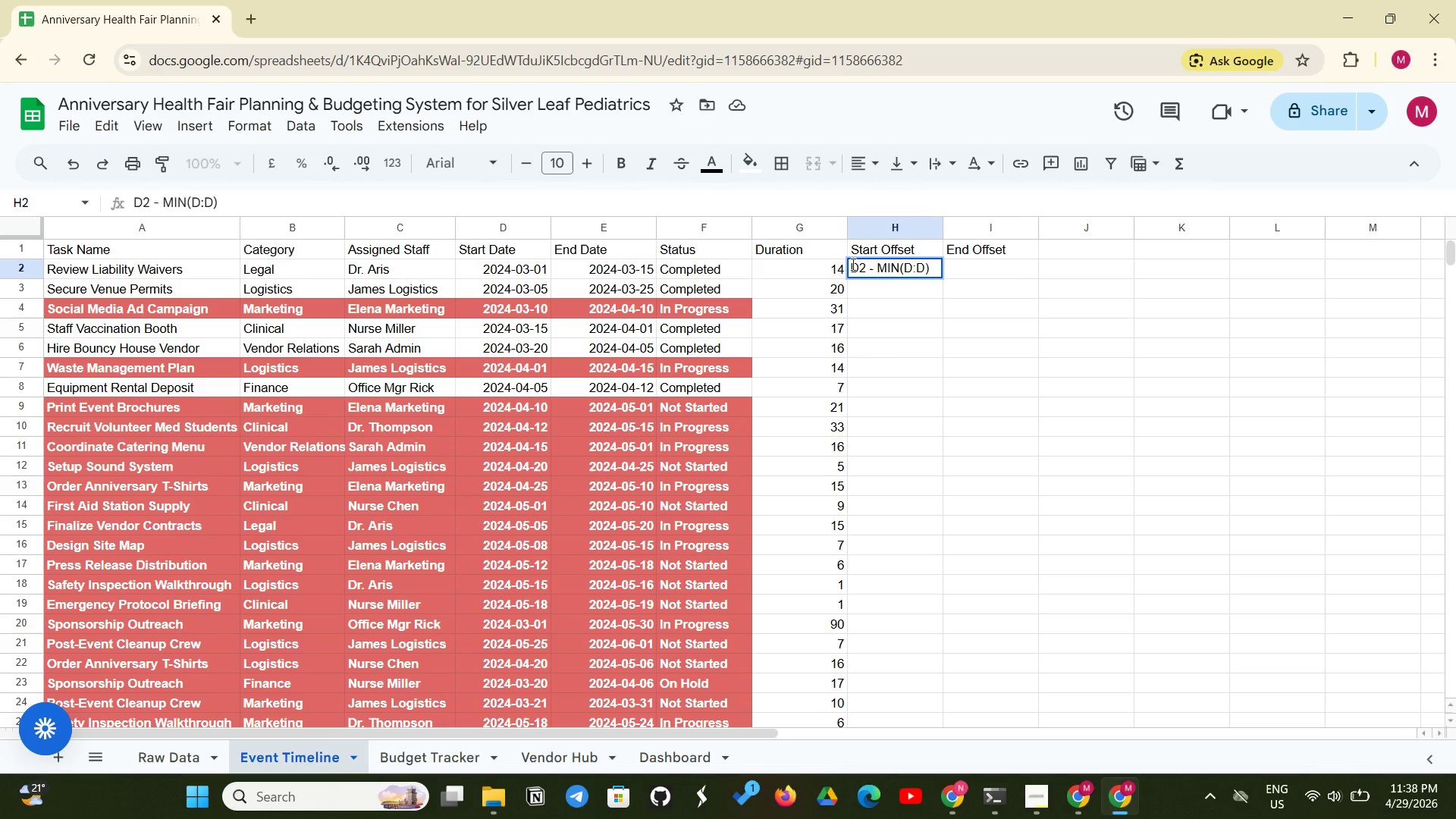 
key(Equal)
 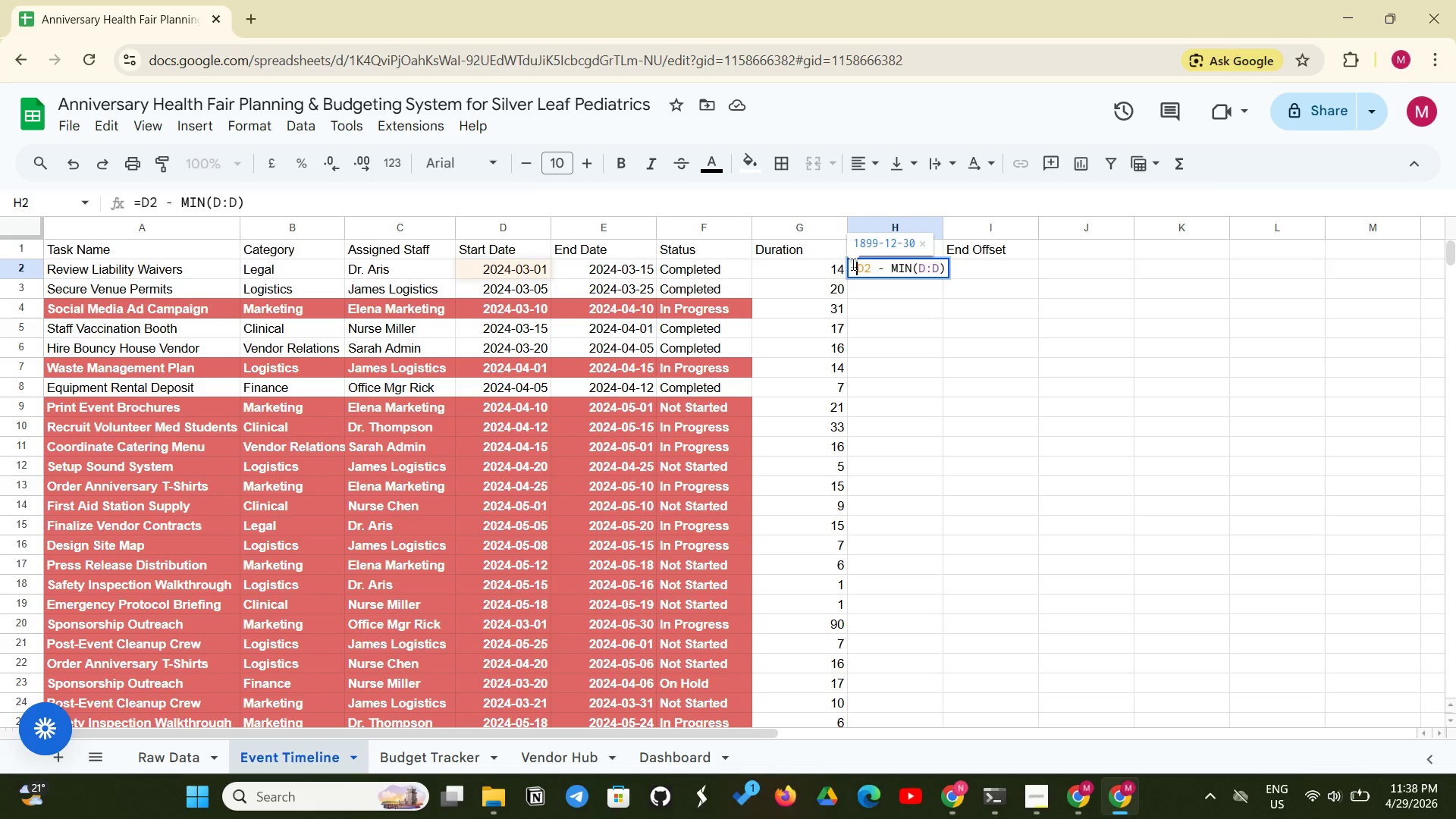 
key(Enter)
 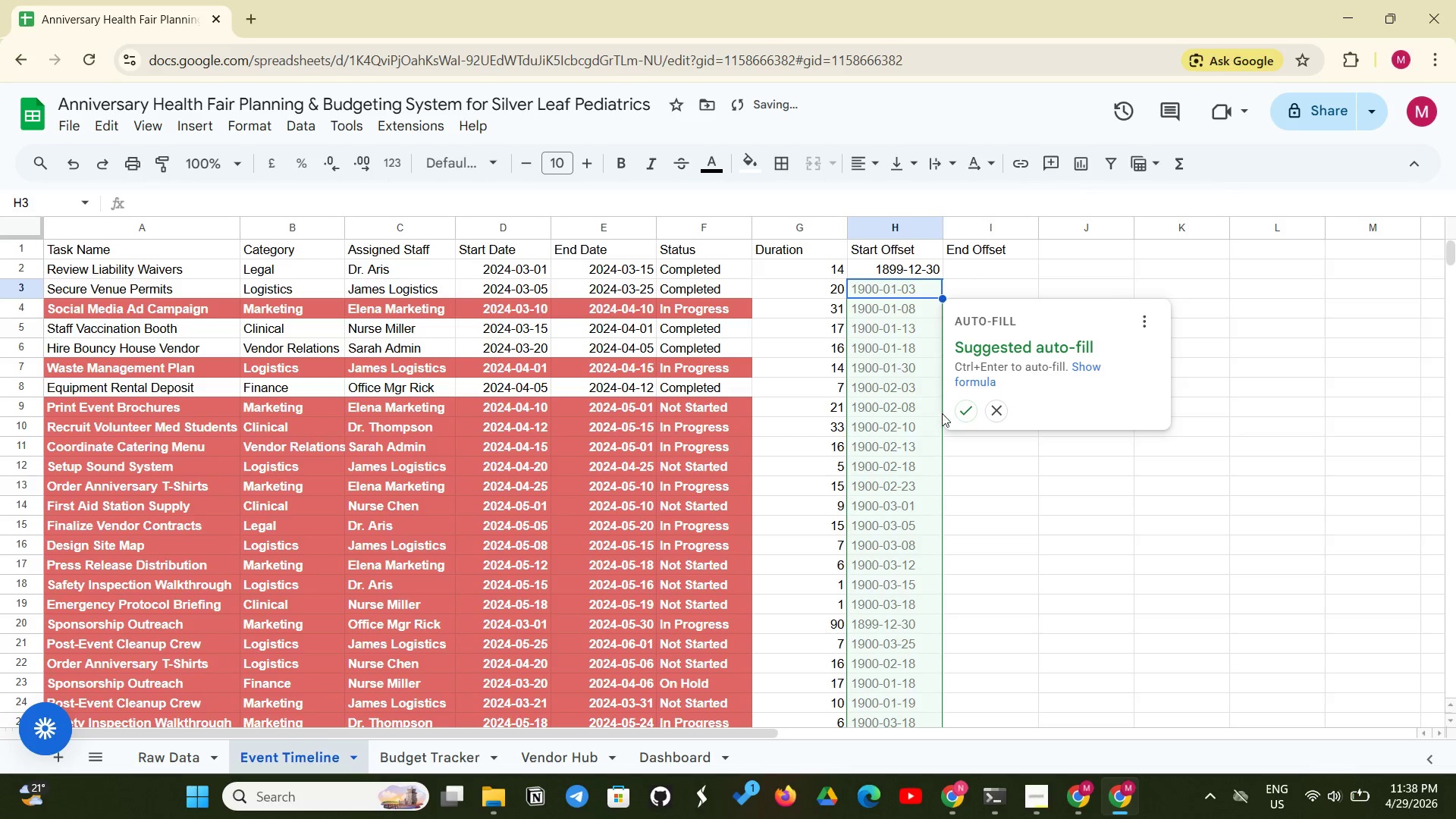 
left_click([959, 409])
 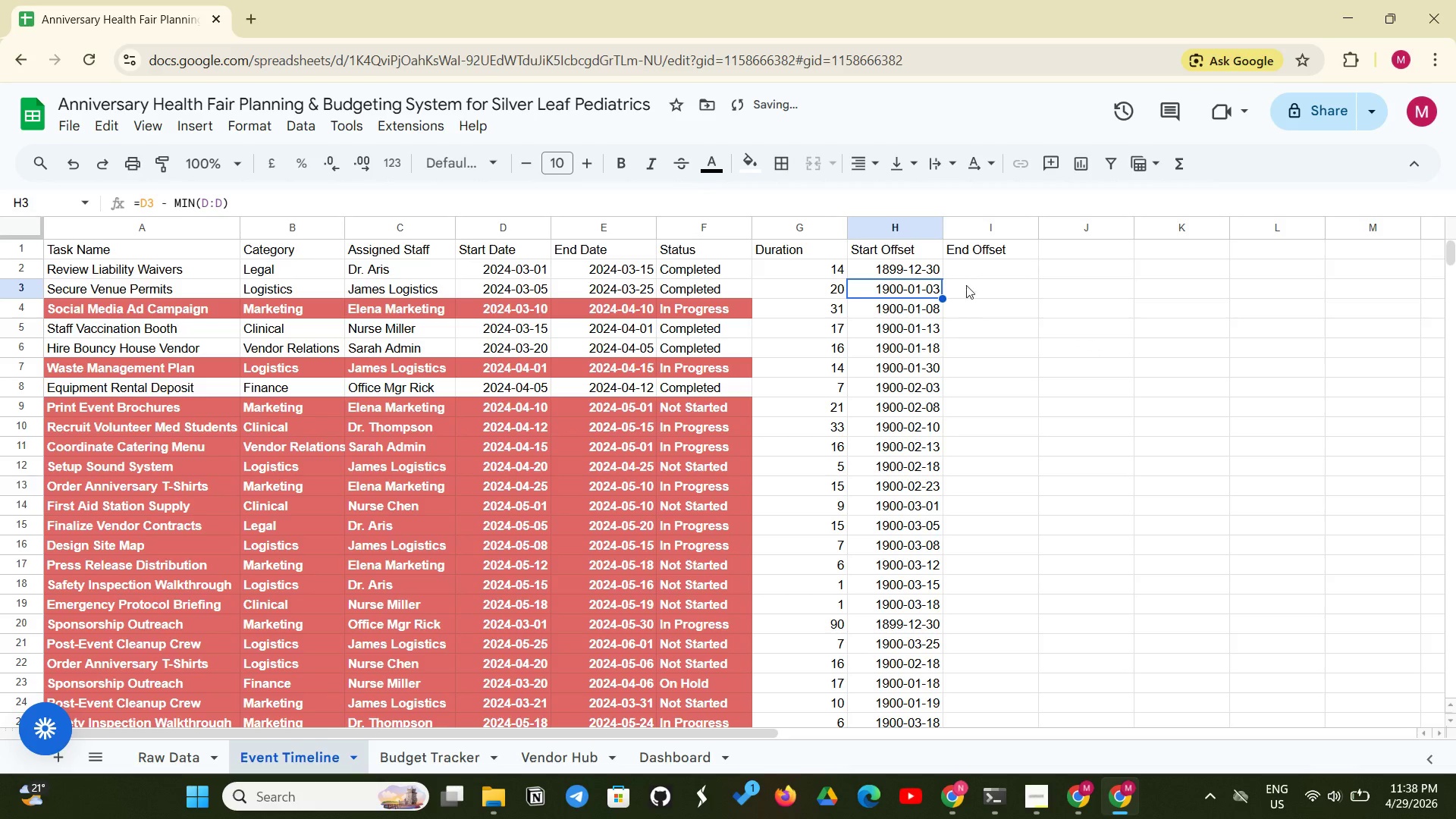 
left_click([968, 272])
 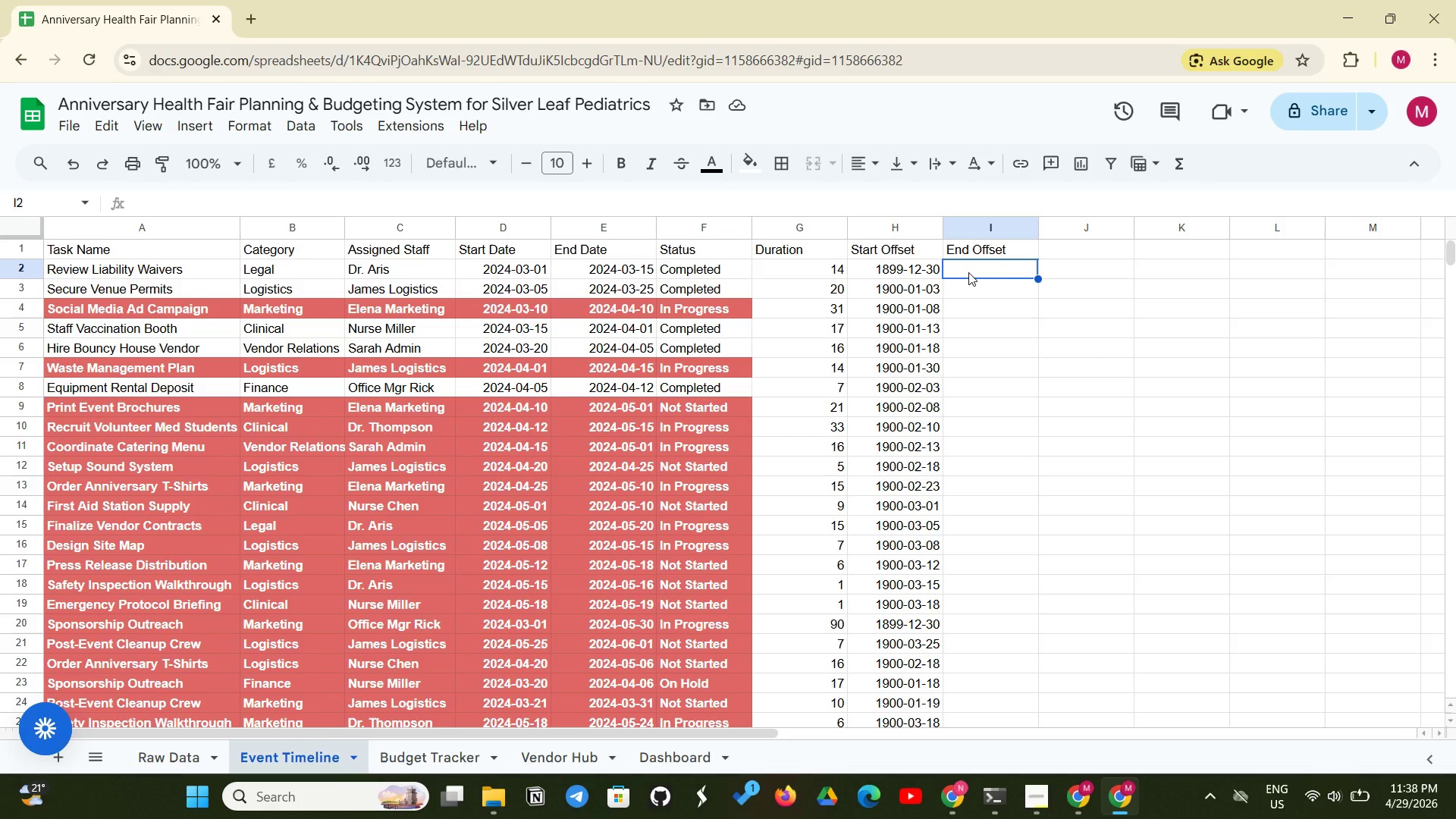 
wait(5.58)
 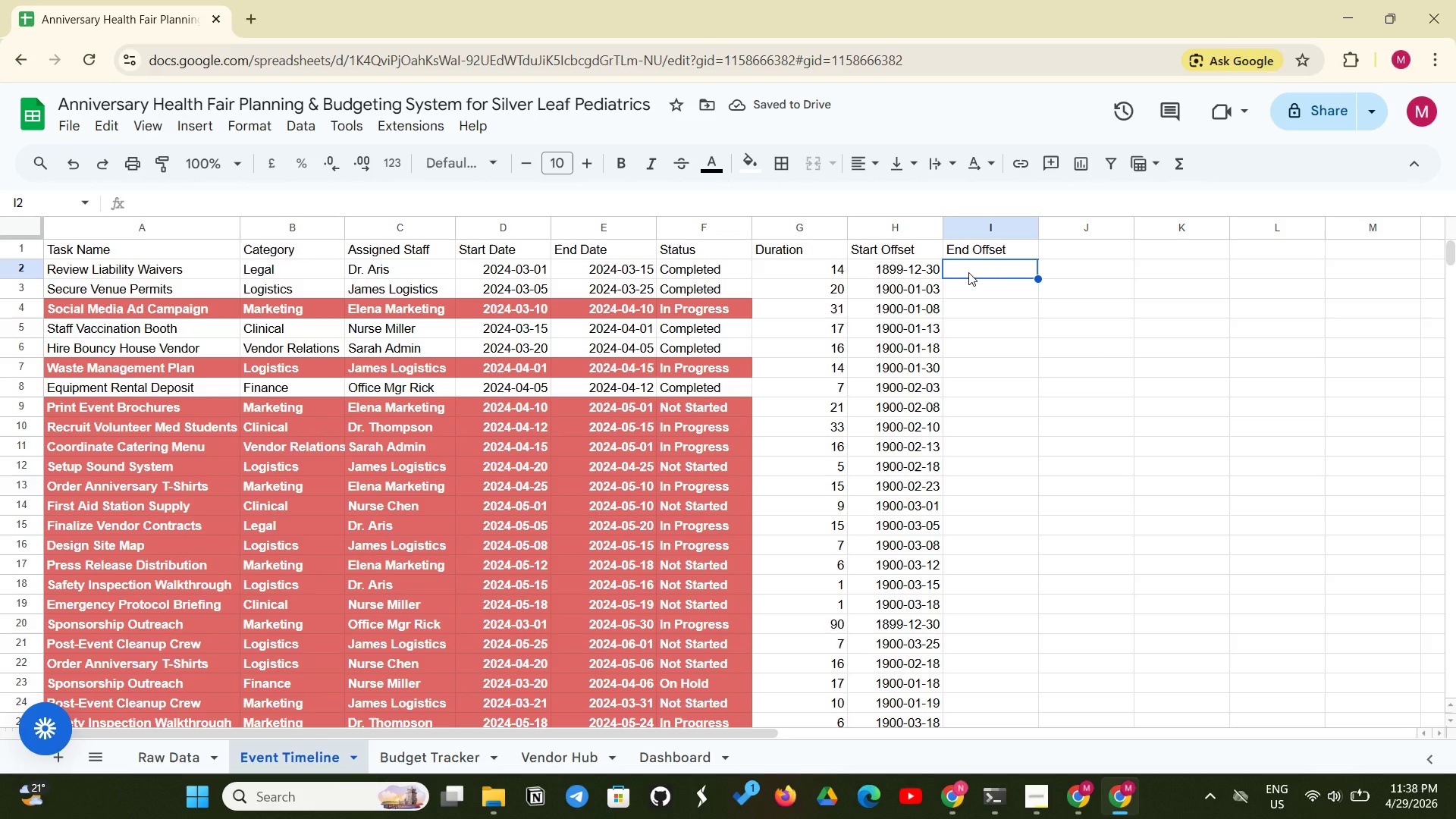 
type(E2 )
key(Backspace)
key(Backspace)
key(Backspace)
type(=E2 - MIN(D:D))
 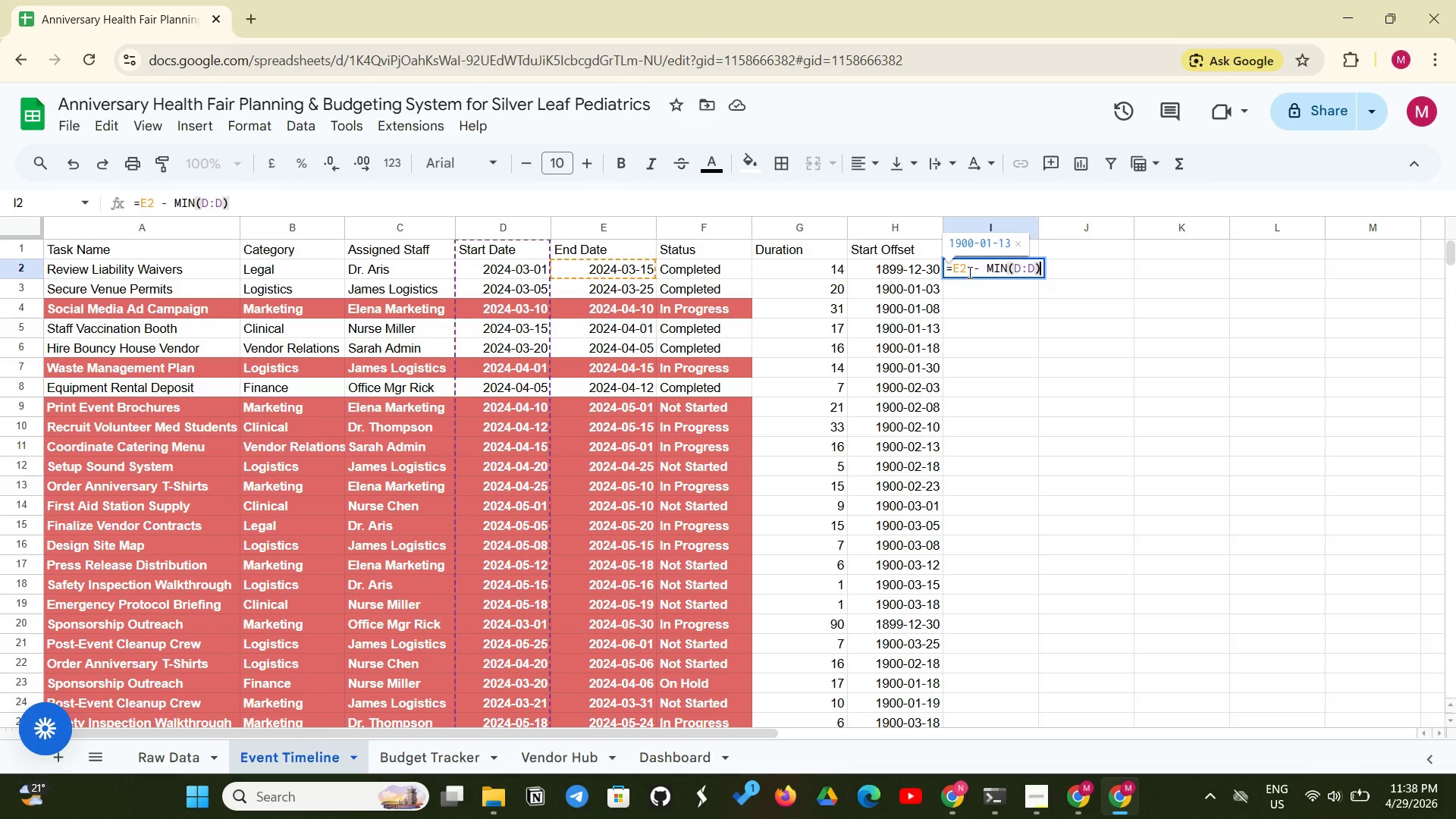 
wait(5.84)
 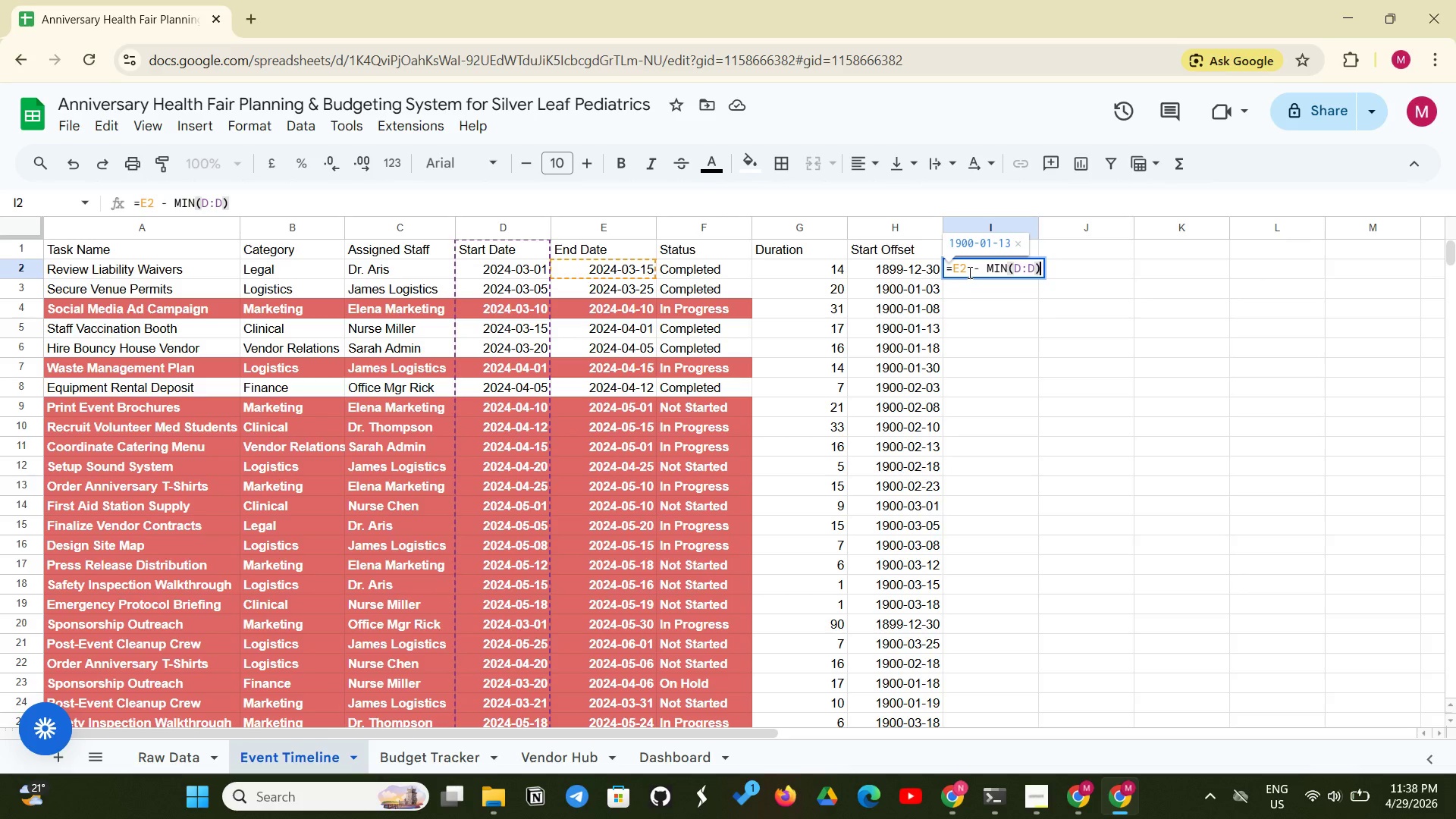 
key(Enter)
 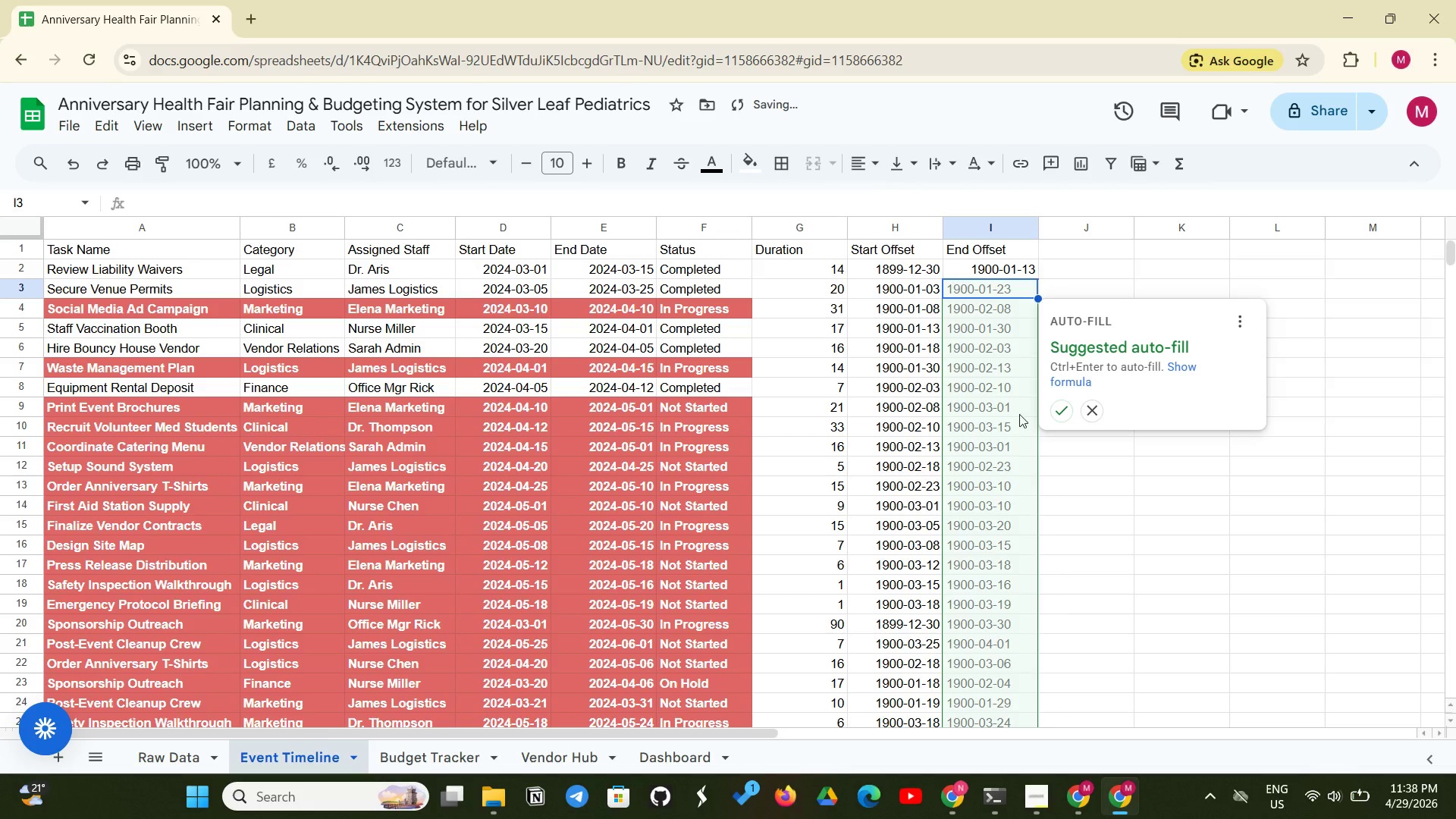 
left_click([1058, 407])
 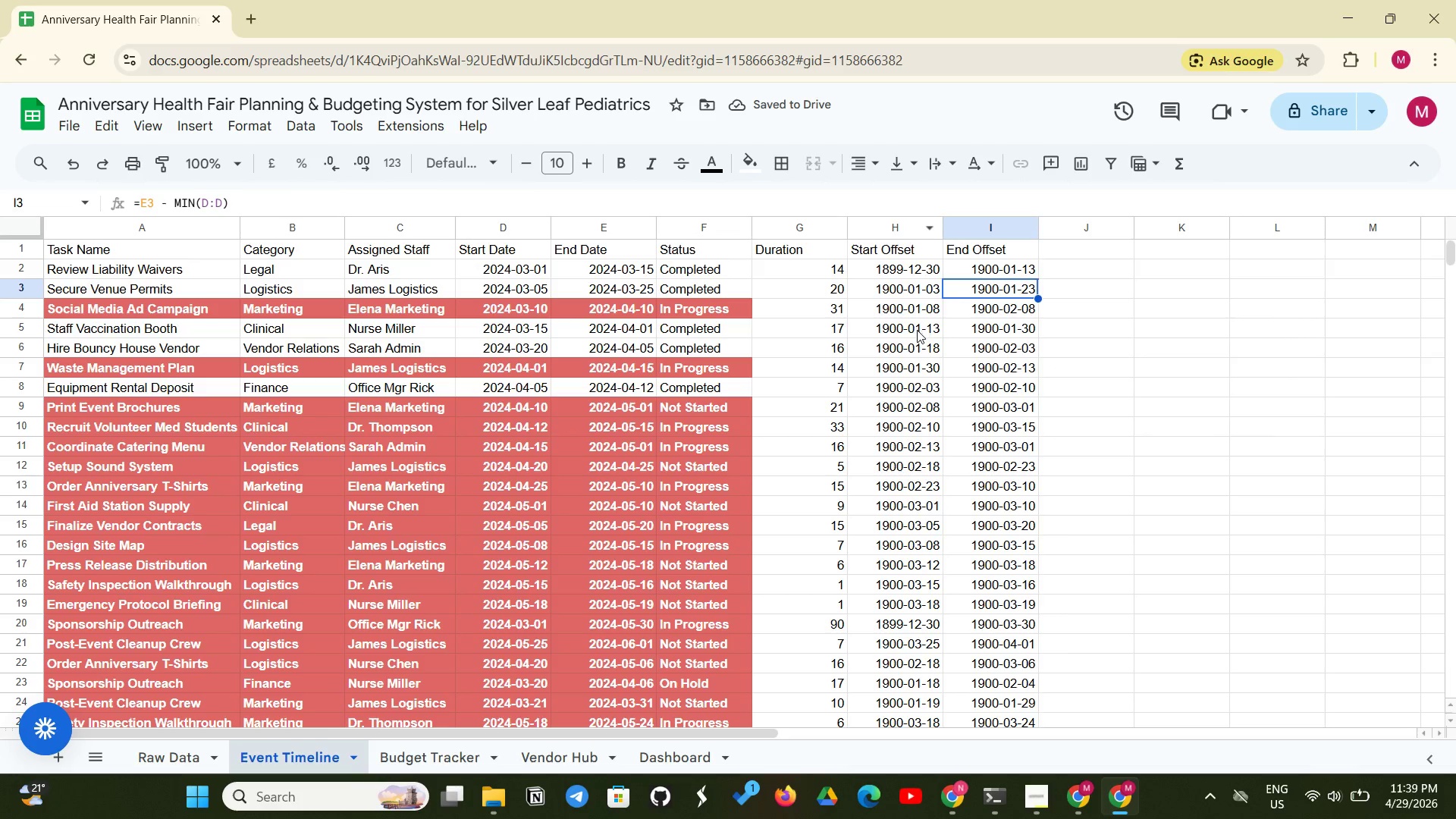 
left_click([996, 265])
 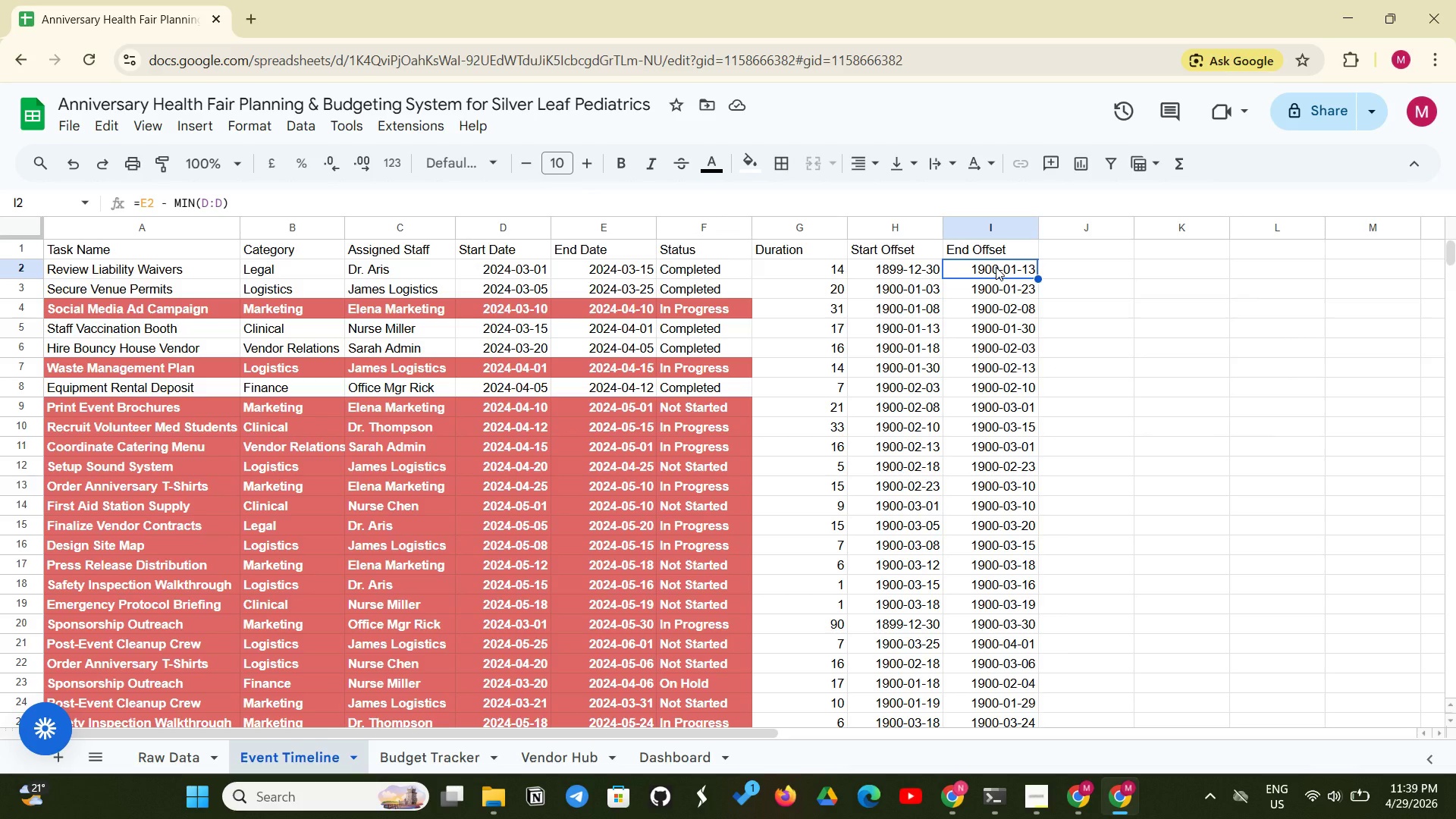 
left_click([1070, 254])
 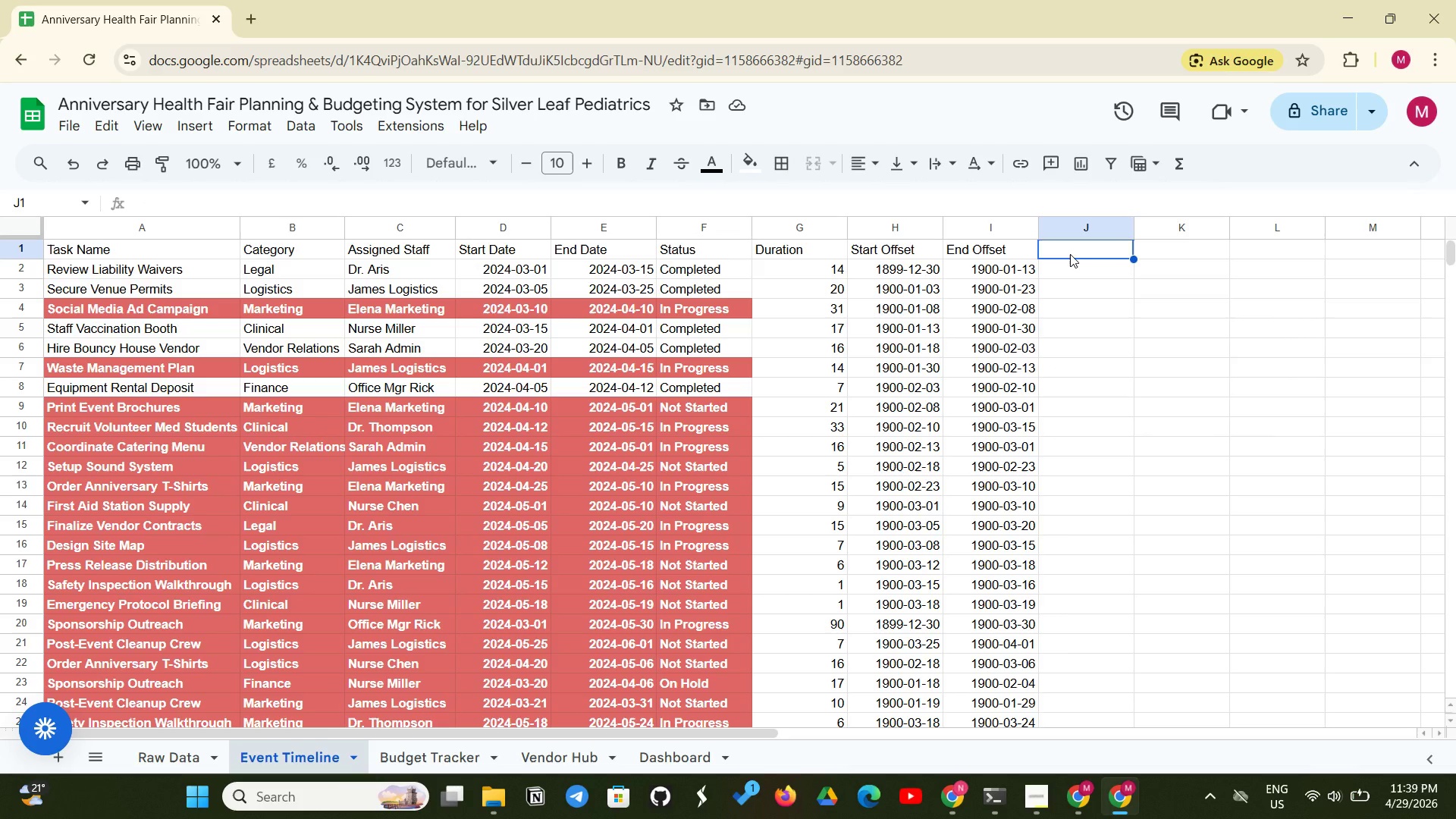 
wait(13.03)
 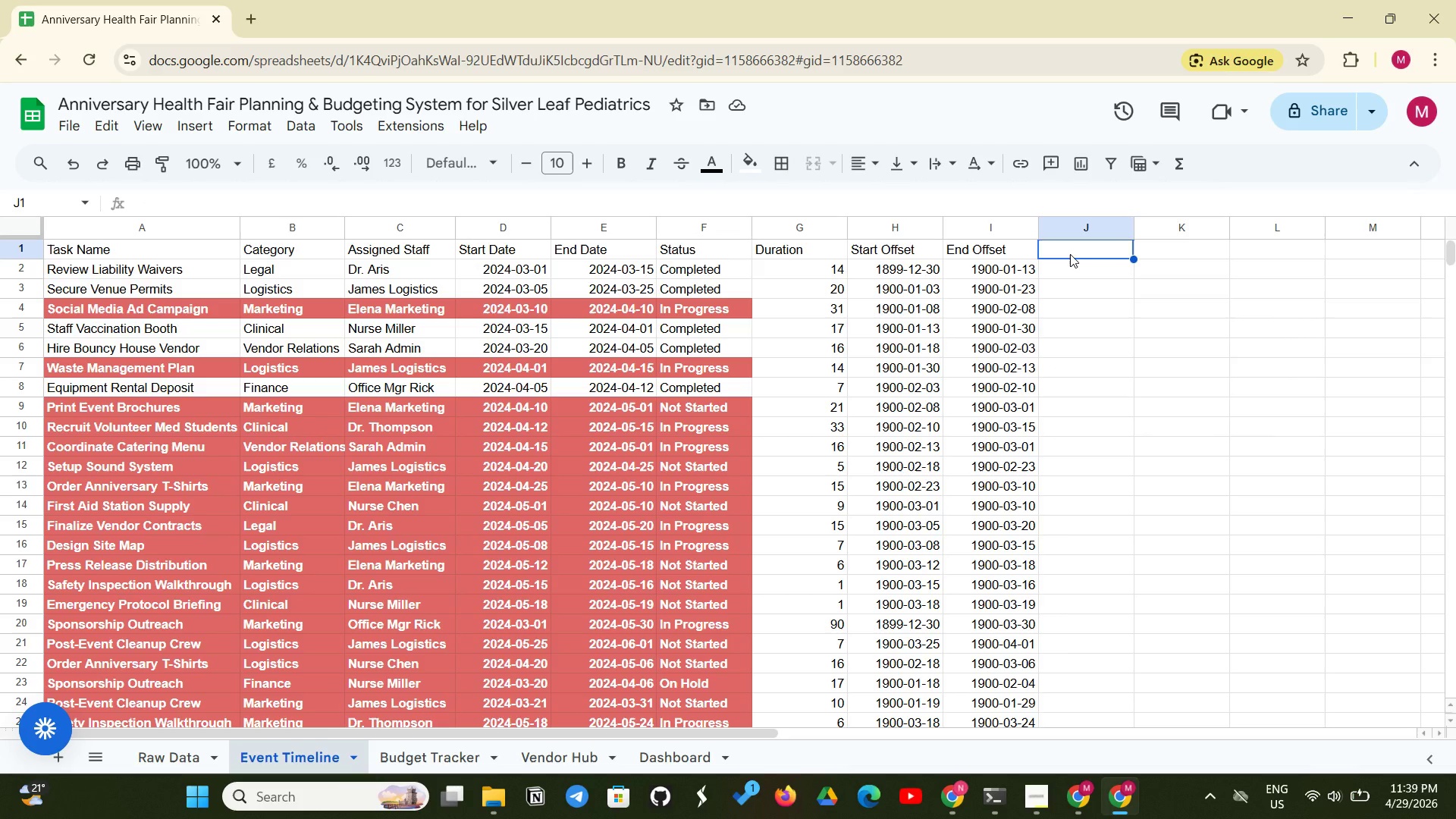 
left_click([1149, 250])
 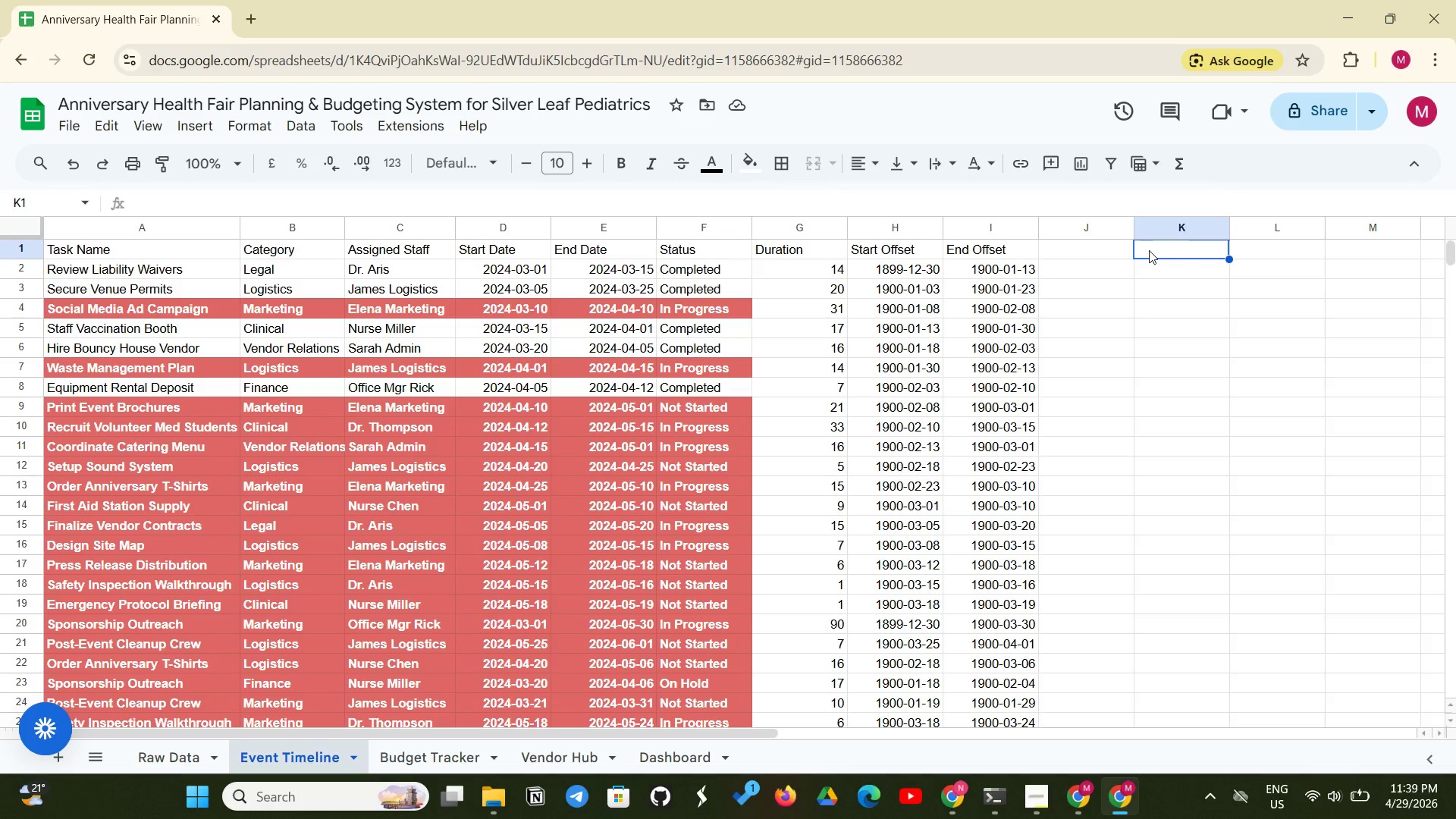 
wait(5.69)
 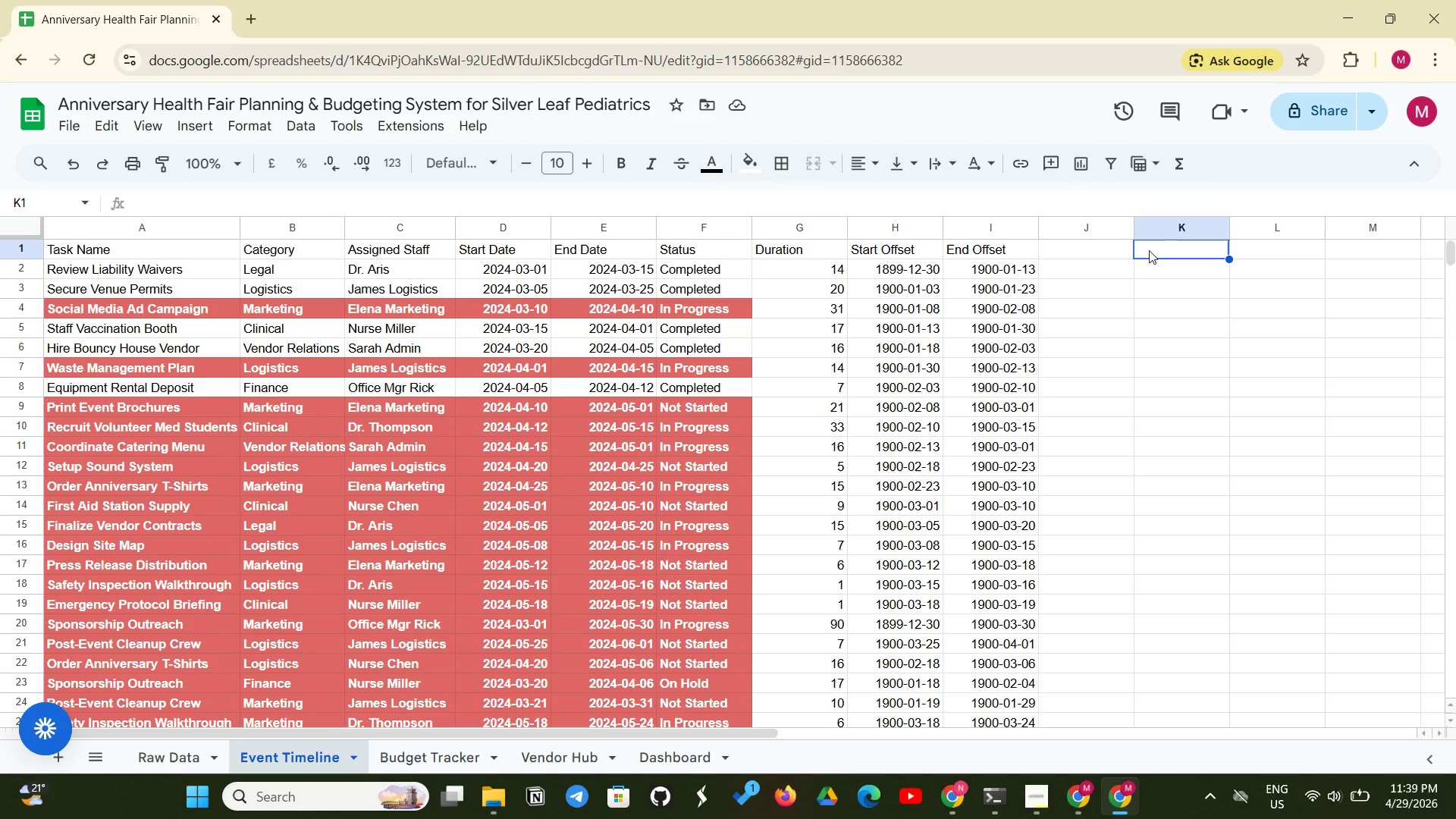 
left_click([1082, 257])
 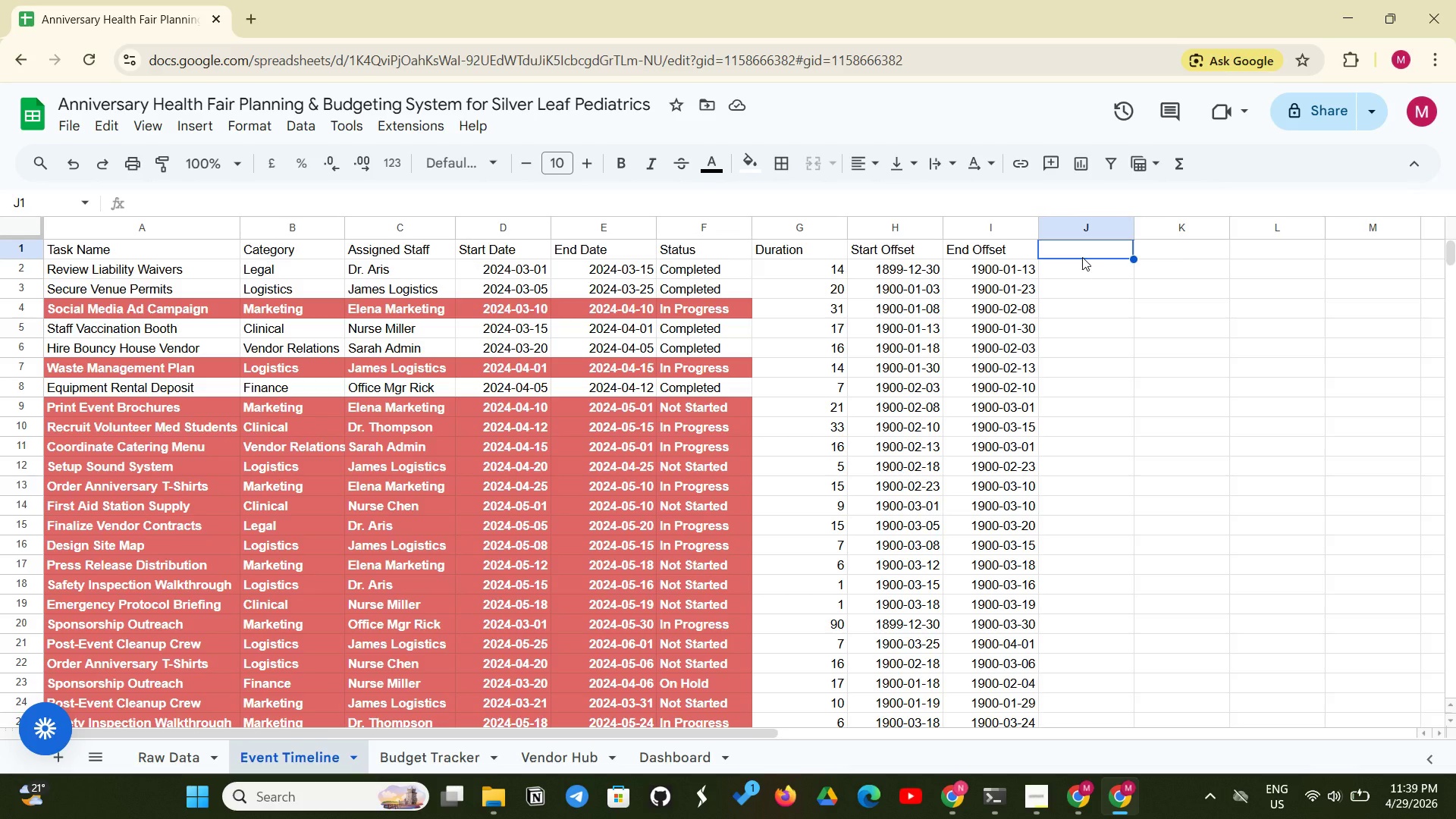 
key(0)
 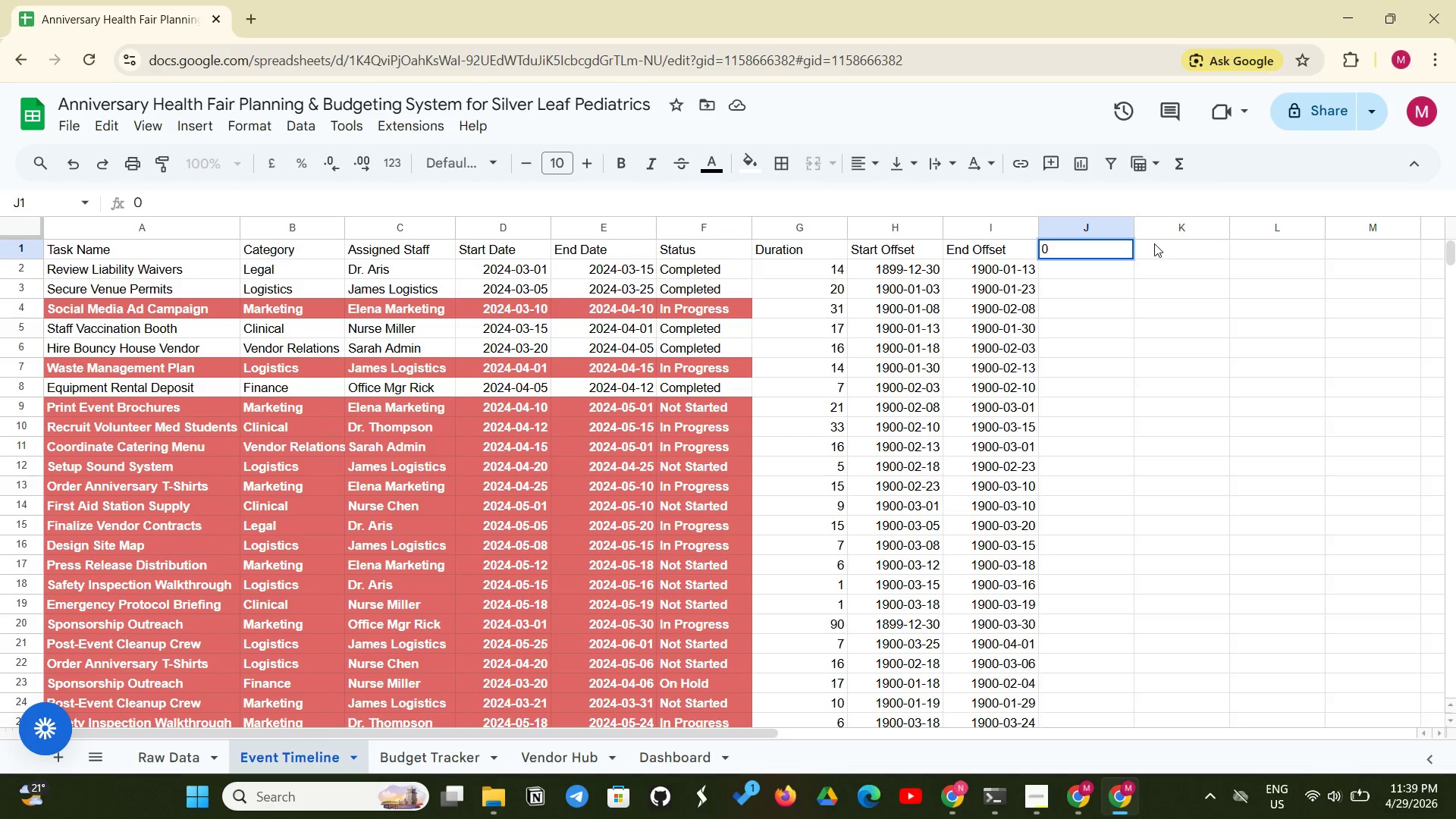 
left_click([1138, 246])
 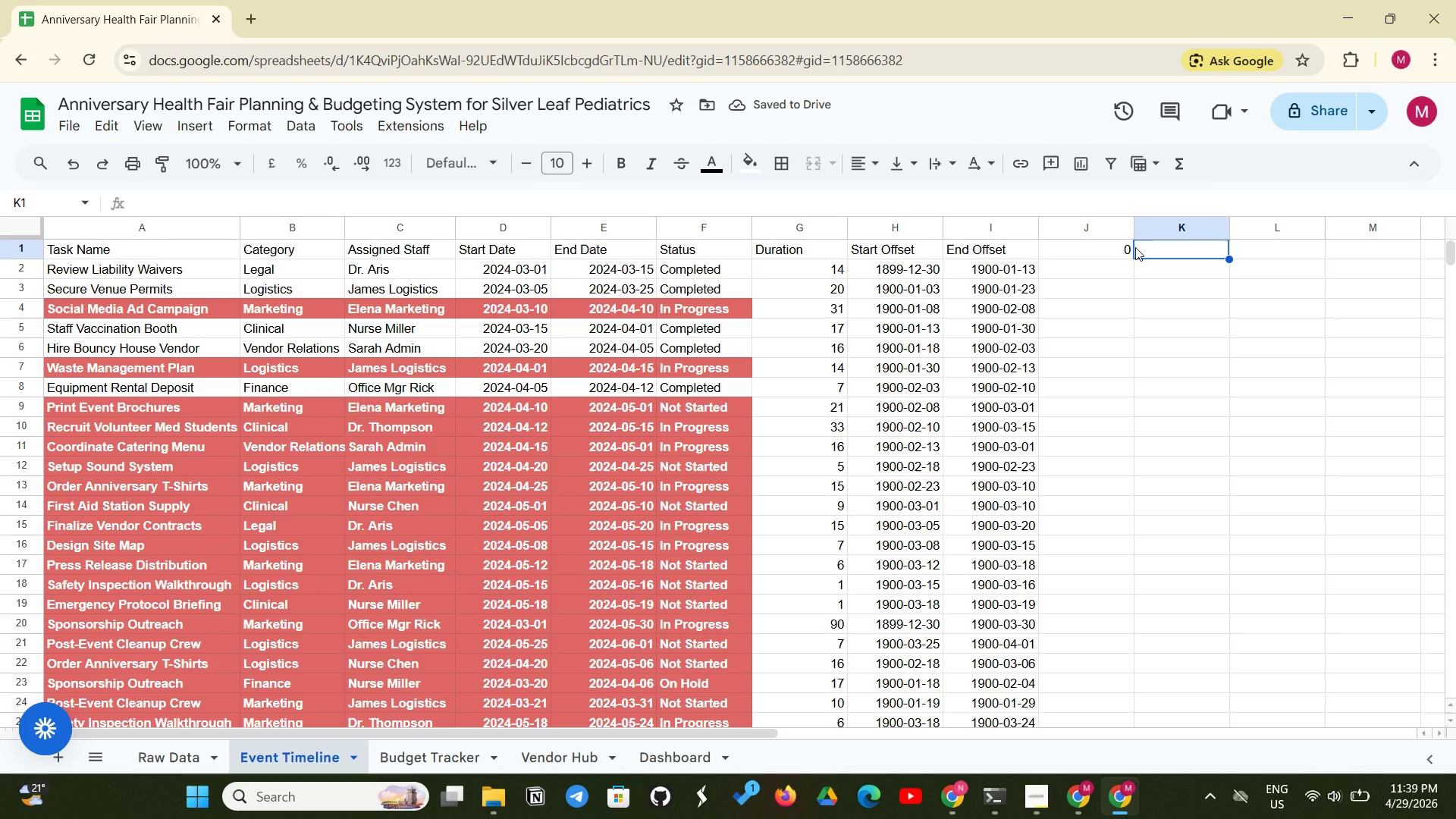 
wait(8.92)
 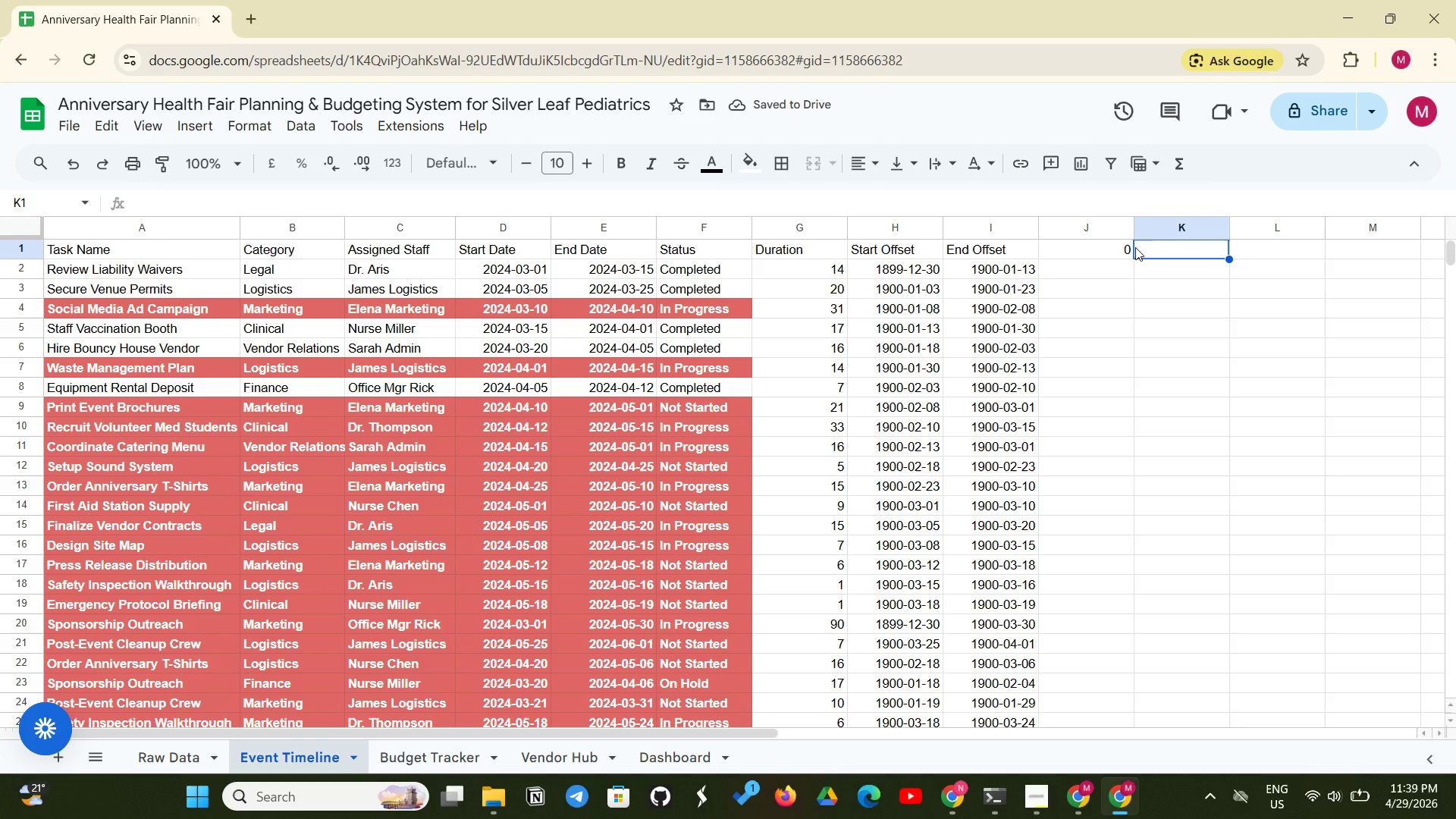 
type(=J1 + 1)
 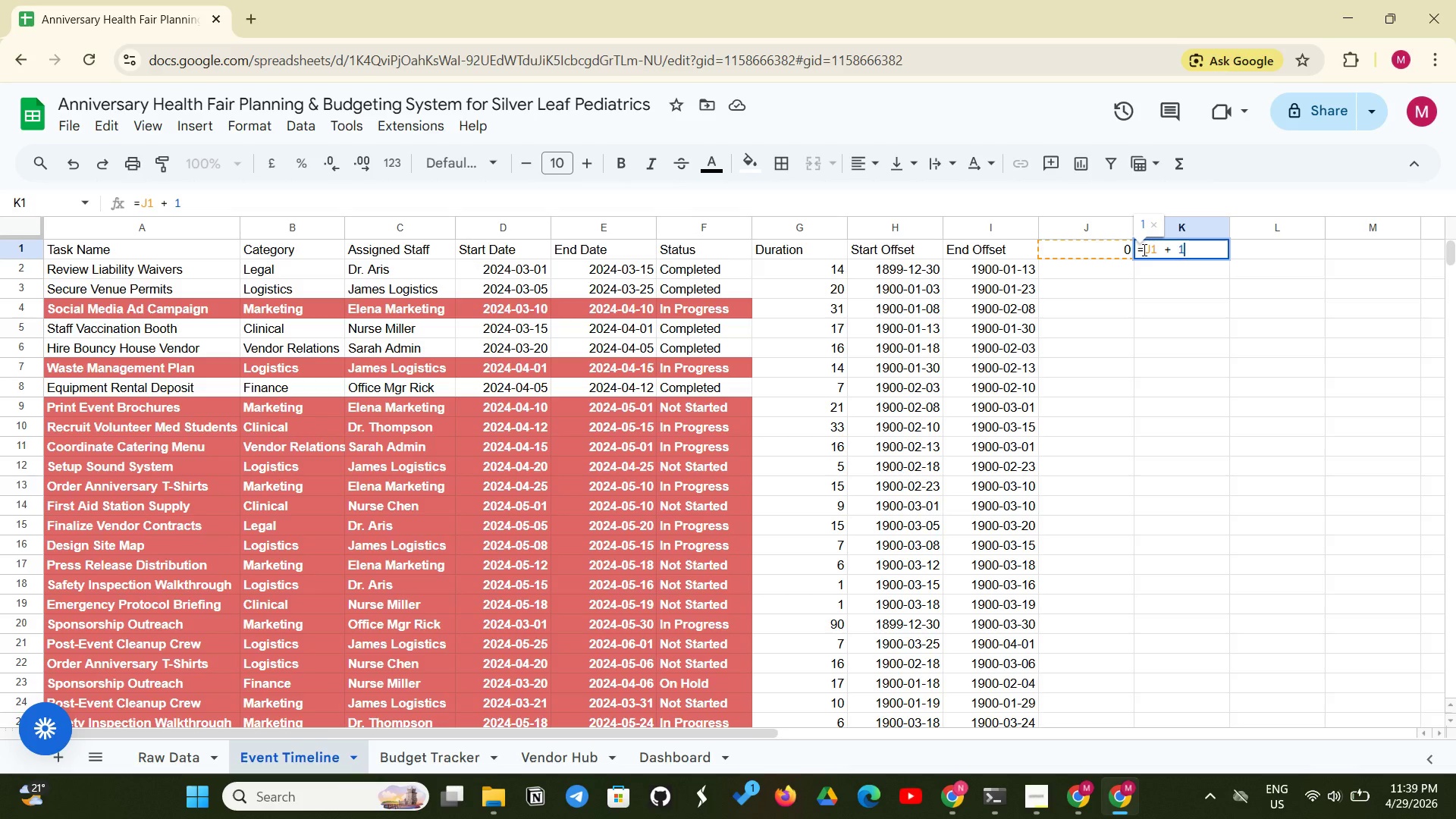 
key(Enter)
 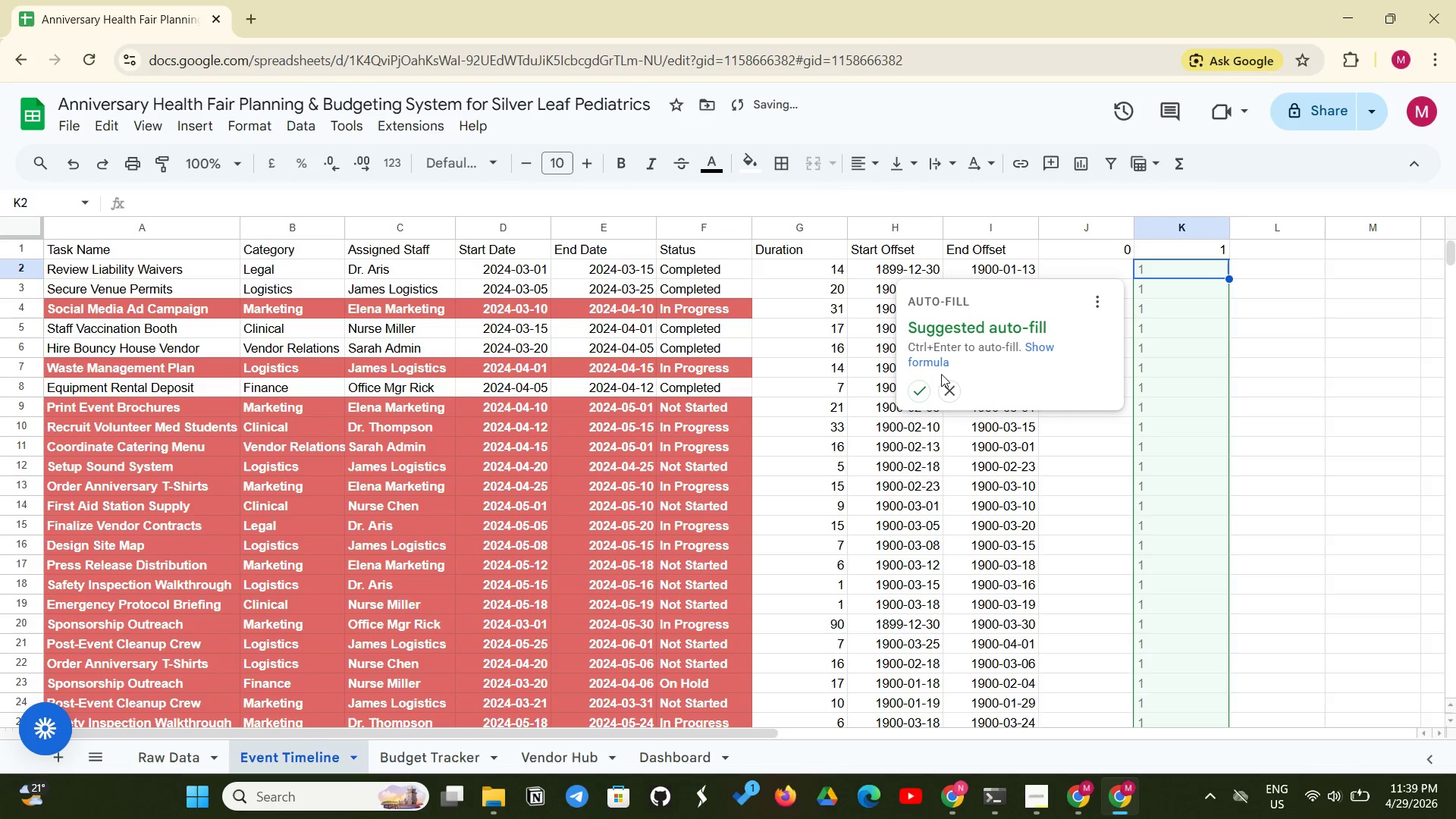 
left_click([921, 390])
 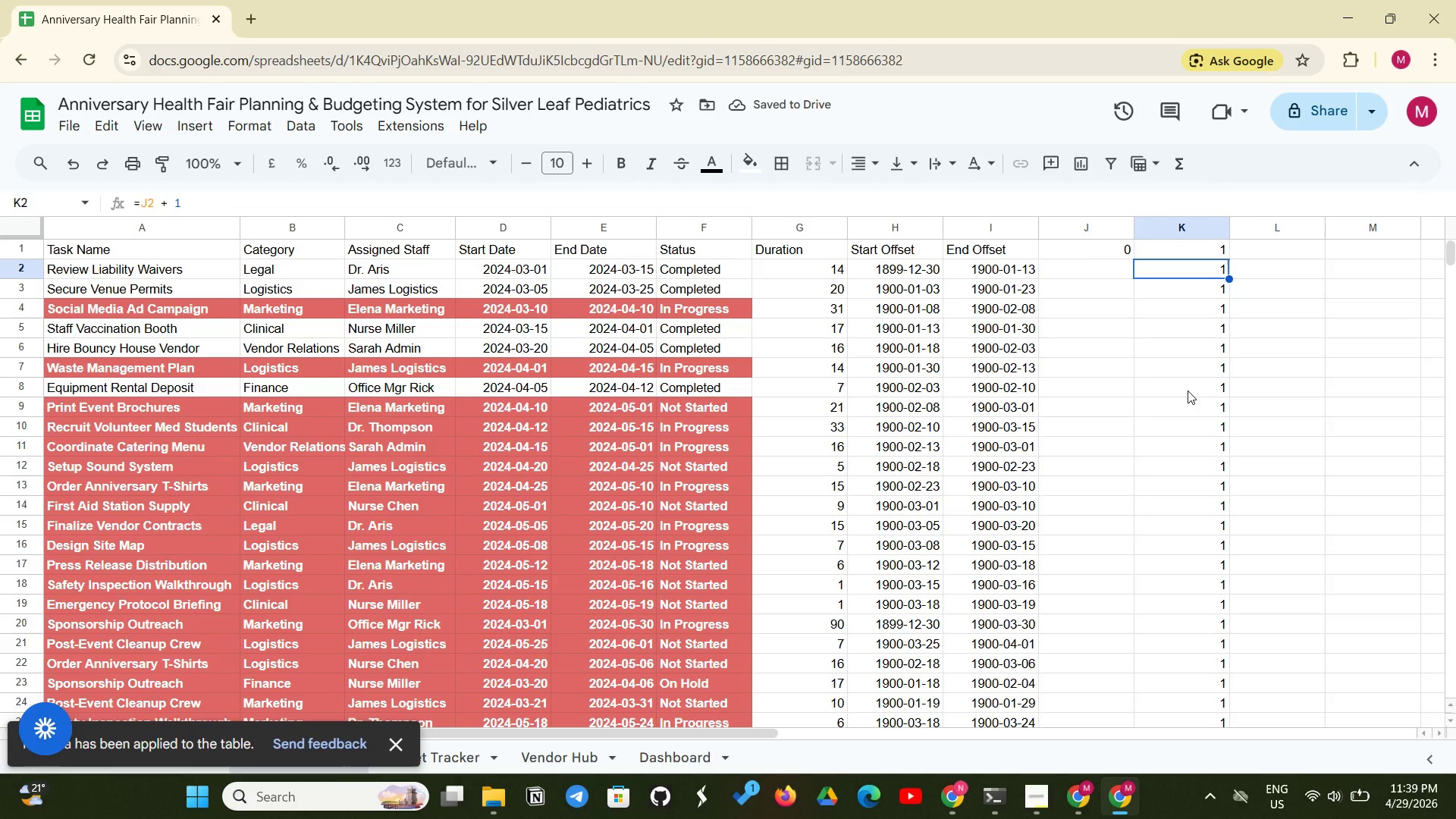 
wait(8.56)
 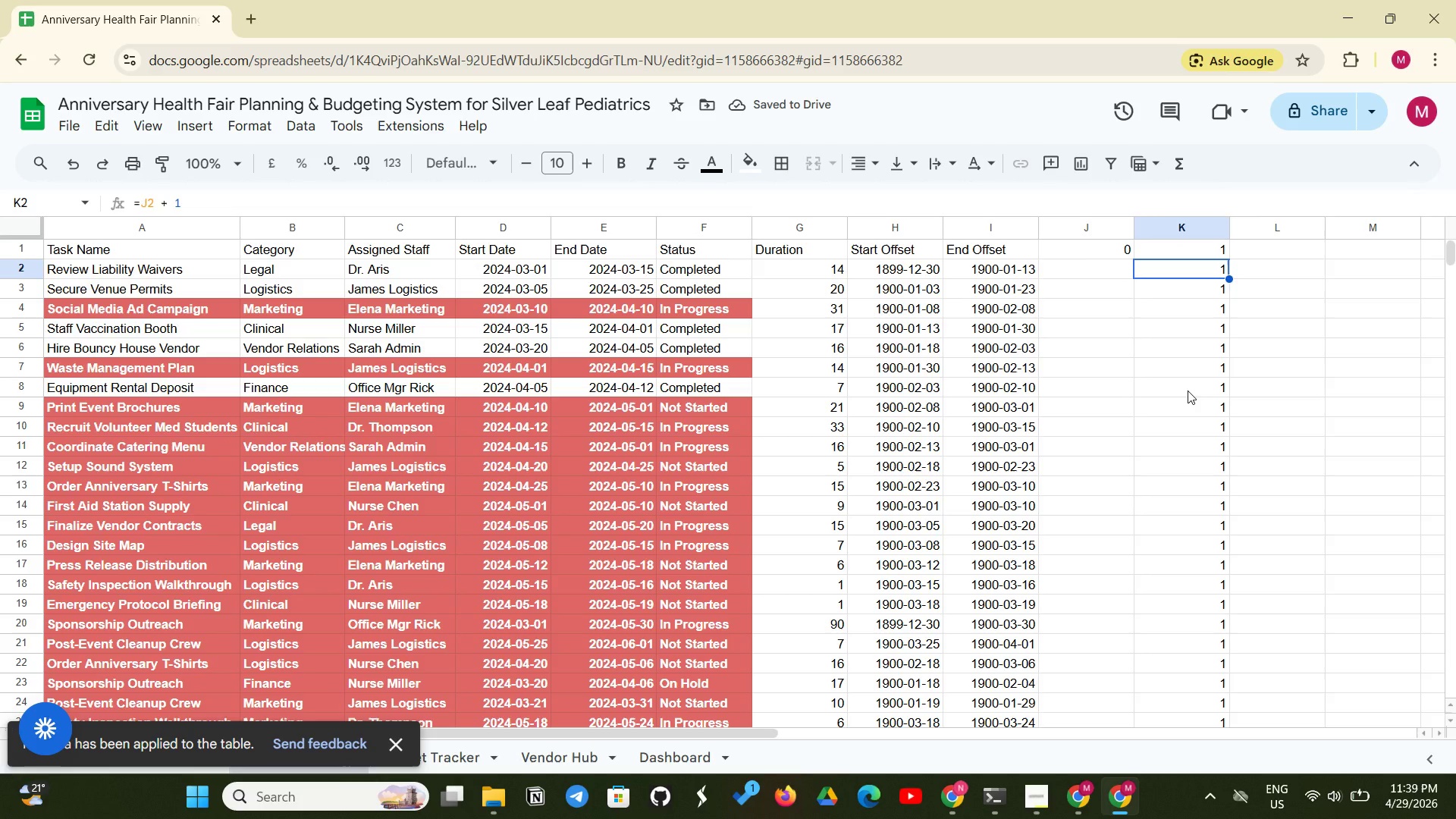 
left_click([1099, 268])
 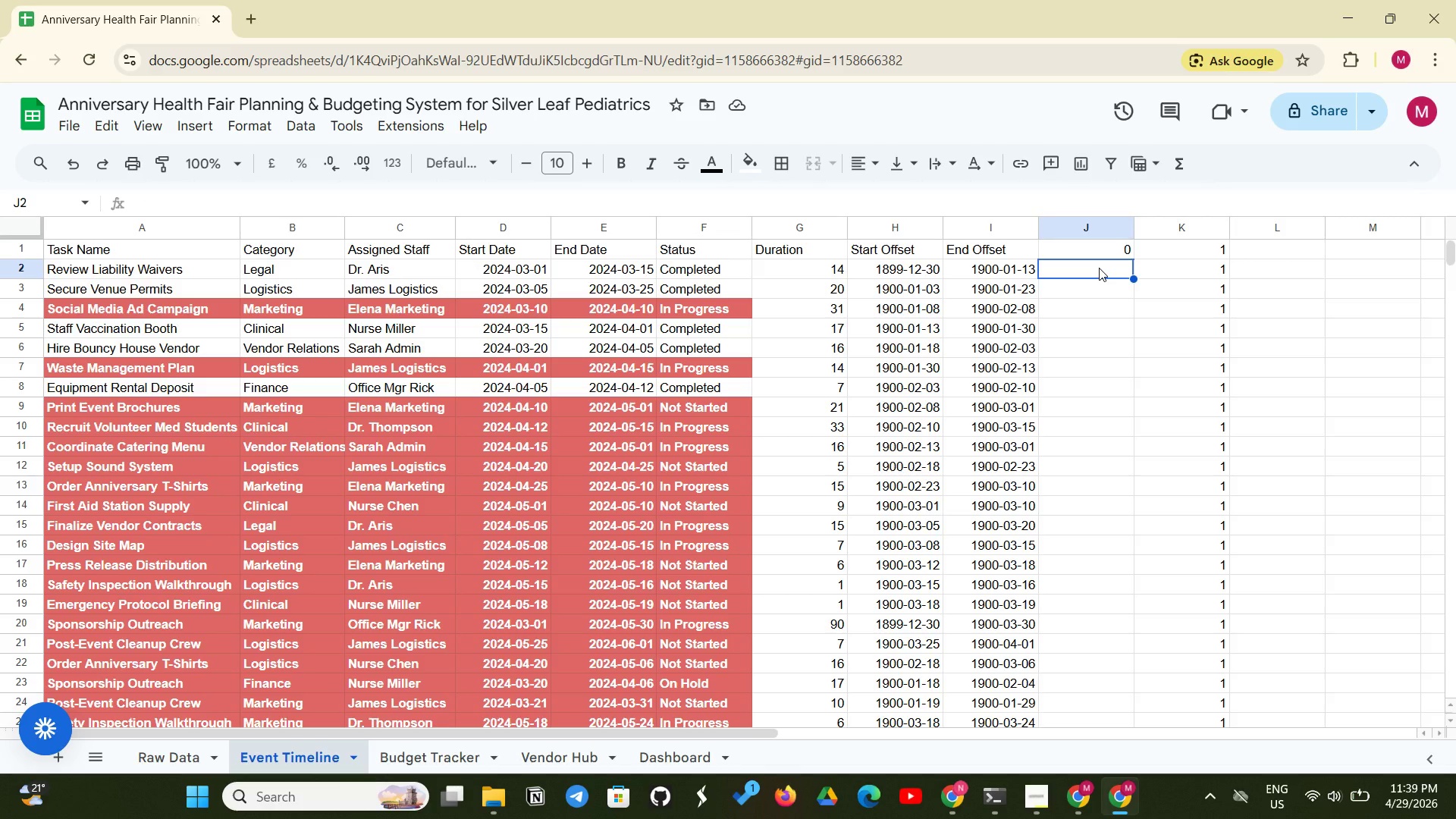 
type(= AND(J$1 >= $H2, J$1 <= $I2))
 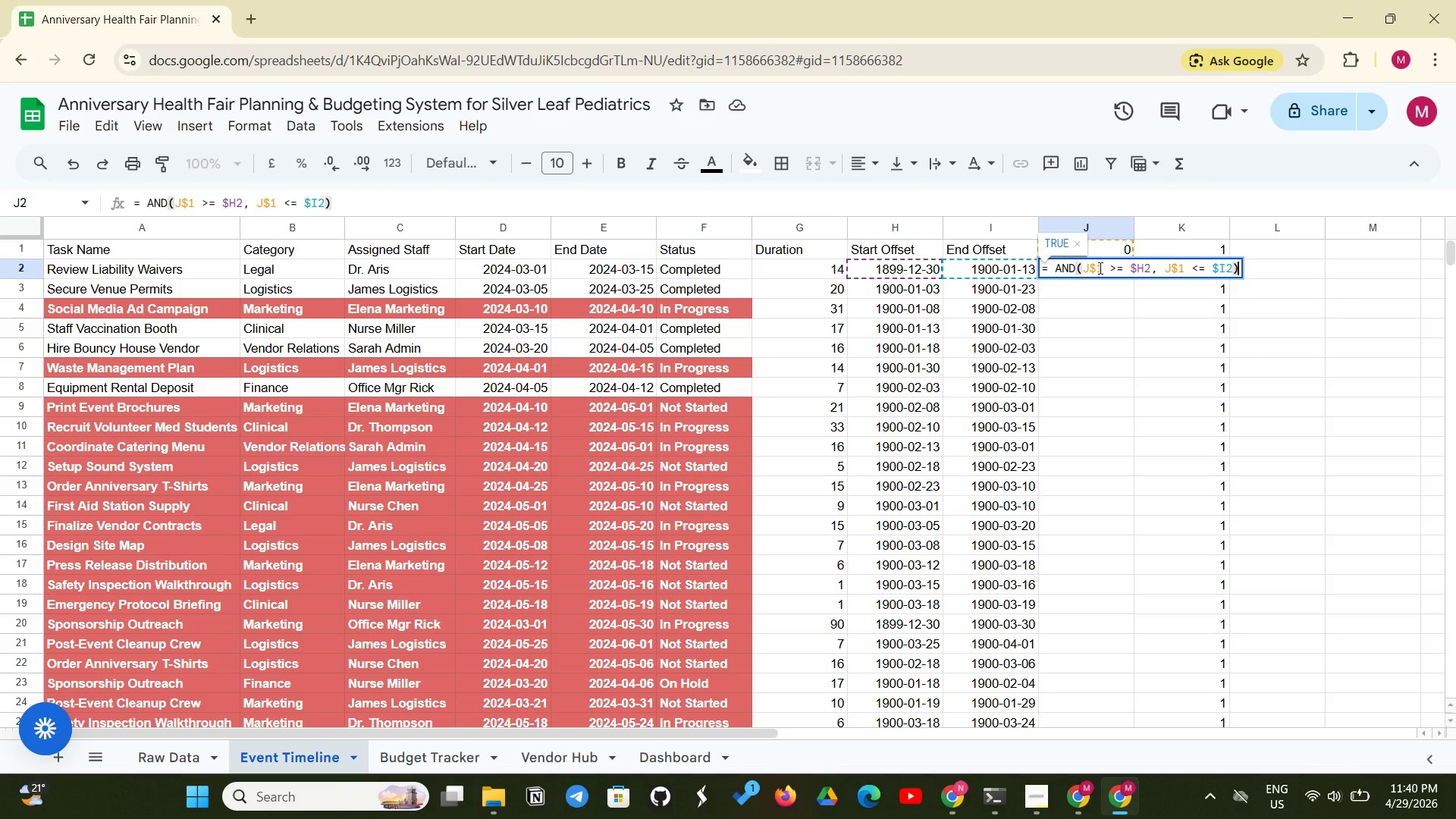 
key(Enter)
 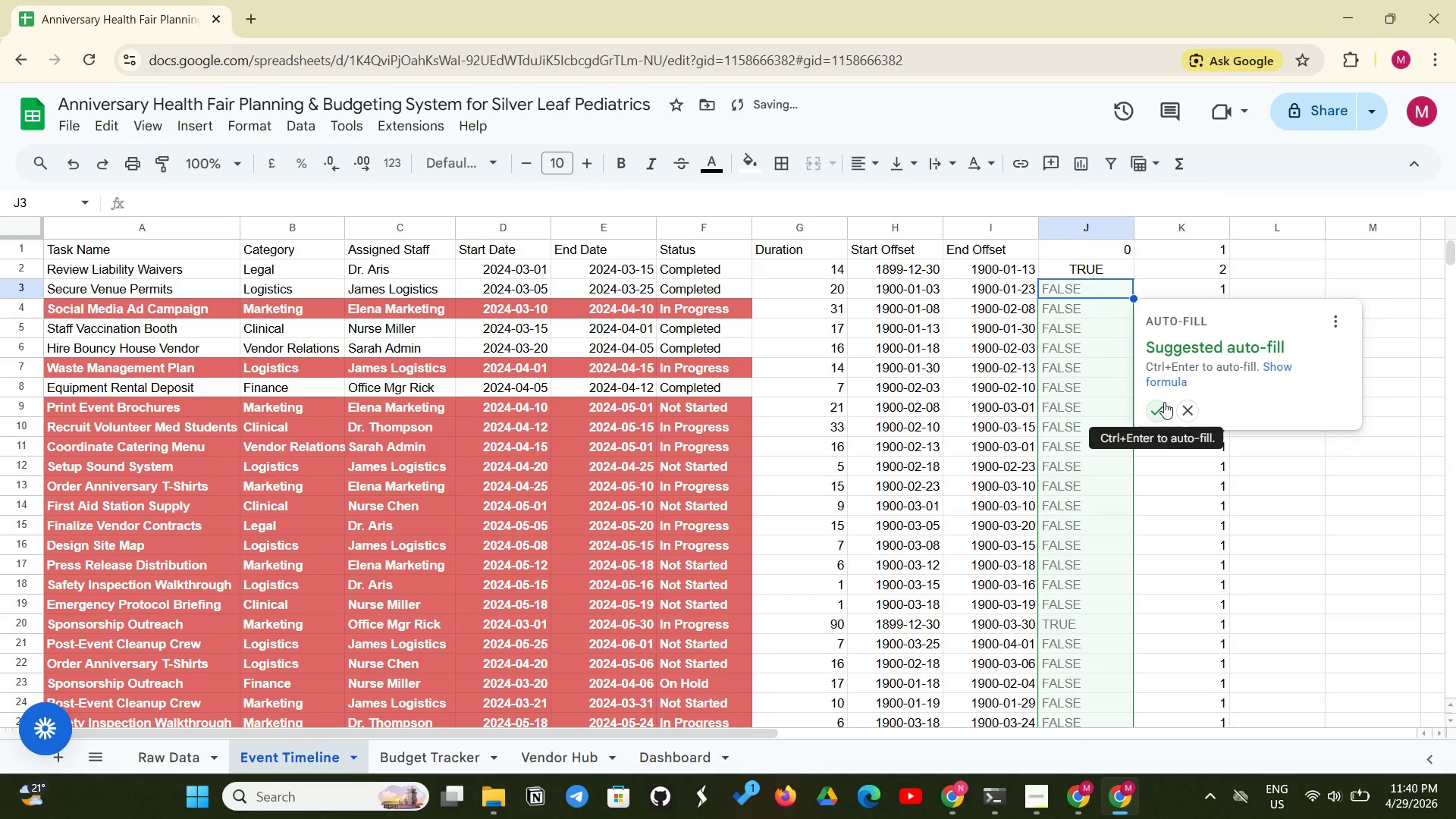 
left_click([1164, 402])
 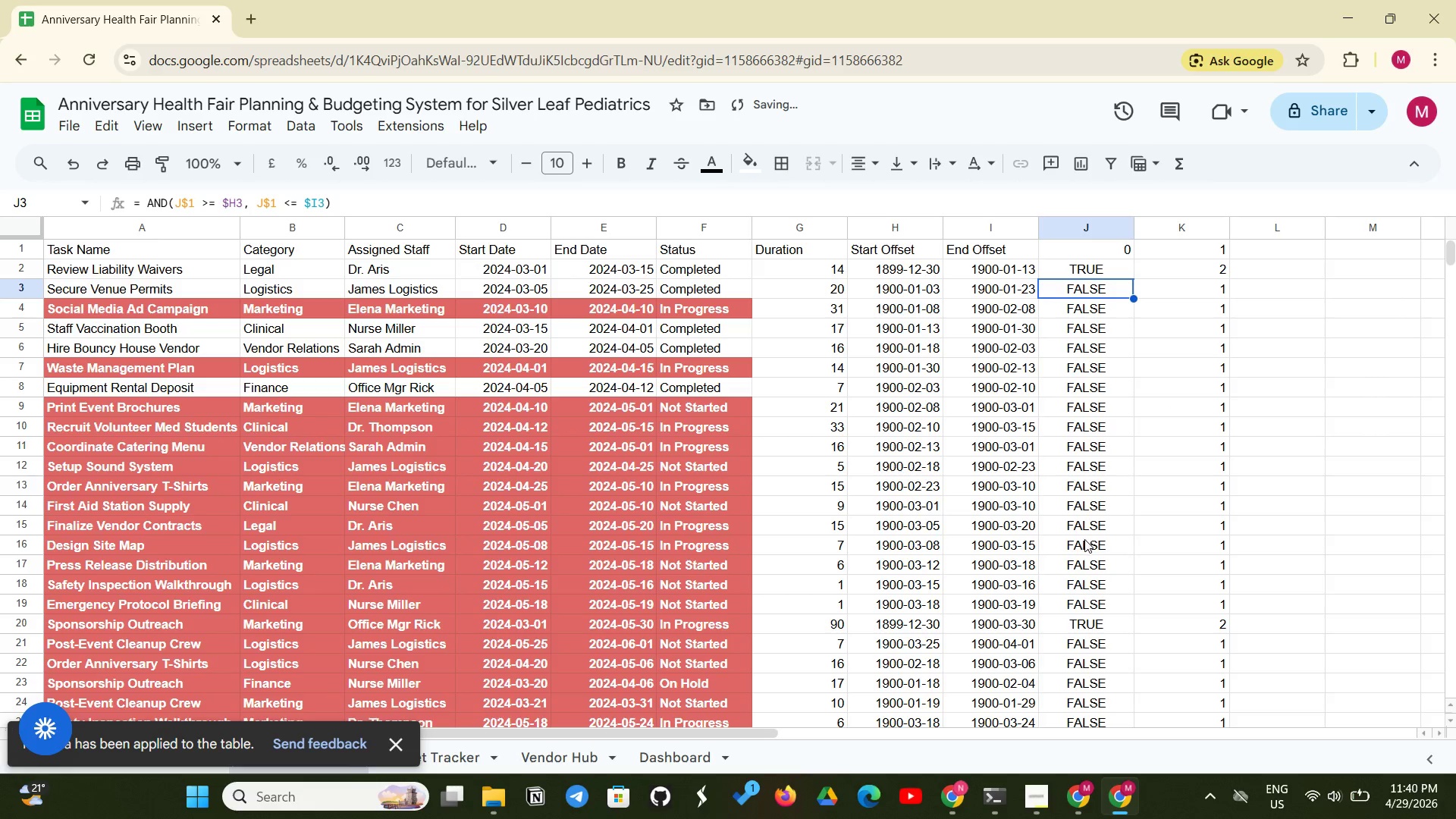 
scroll: coordinate [1082, 541], scroll_direction: down, amount: 17.0
 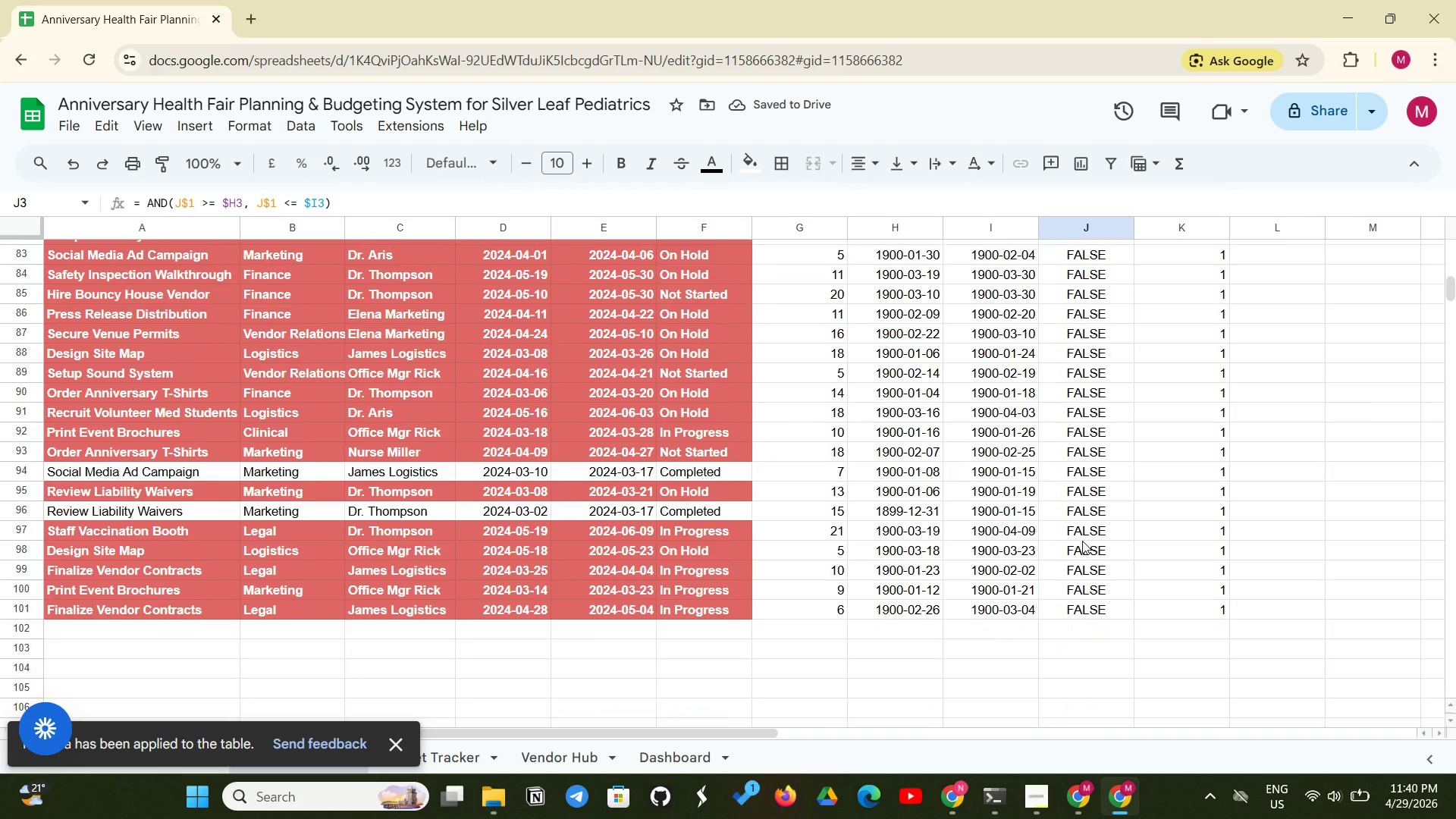 
scroll: coordinate [1082, 541], scroll_direction: up, amount: 18.0
 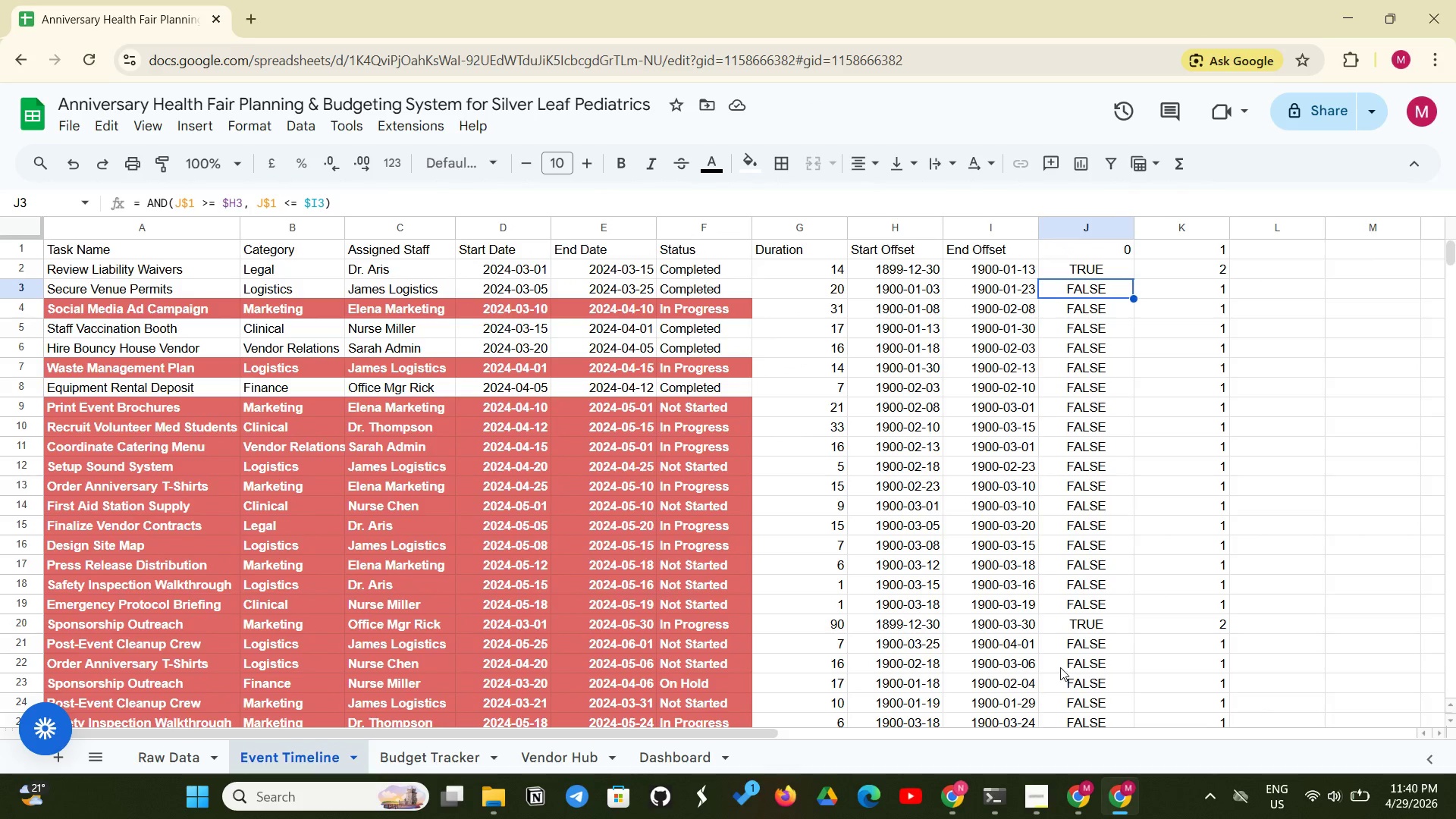 
left_click([1063, 624])
 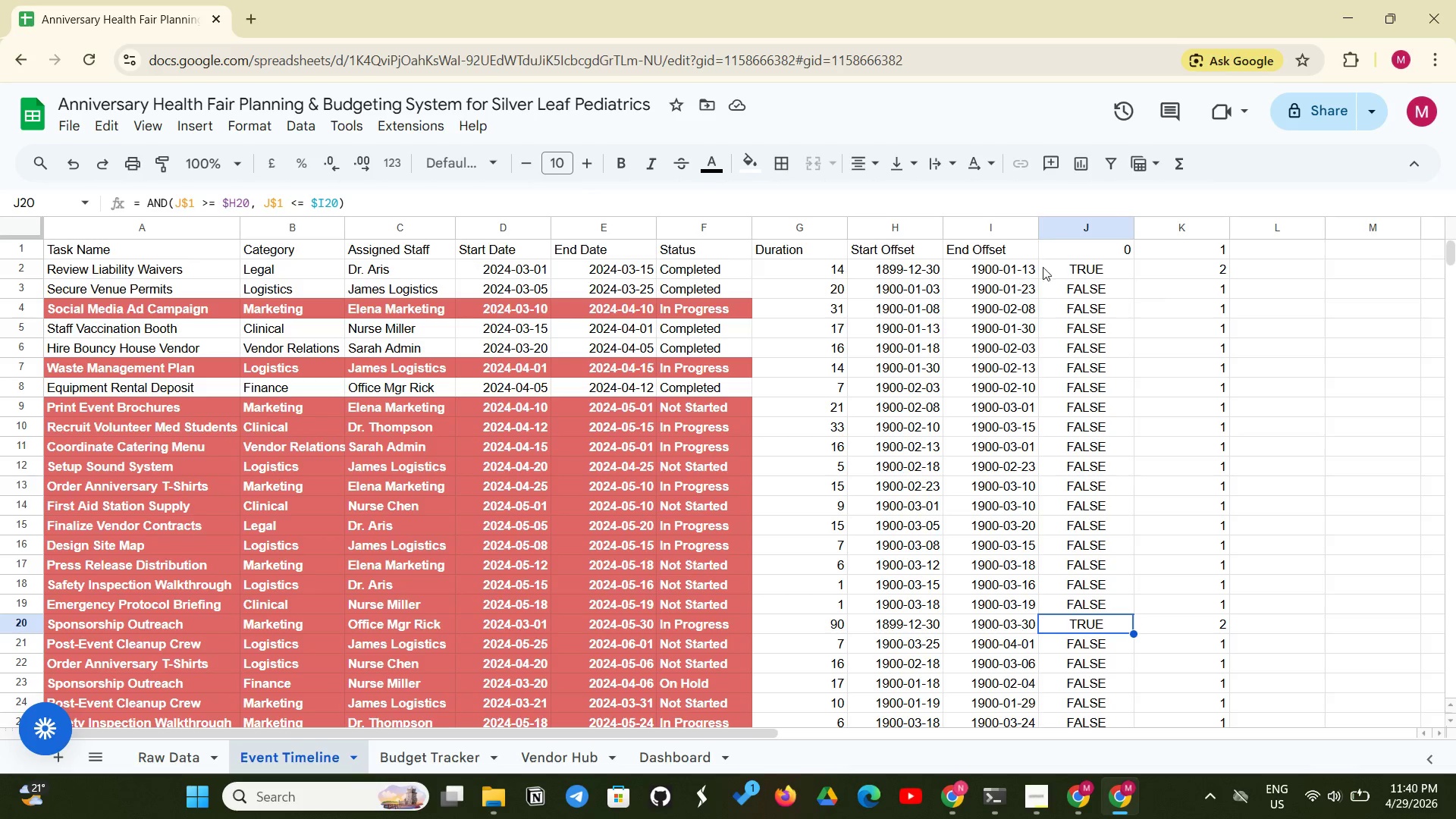 
left_click([1055, 260])
 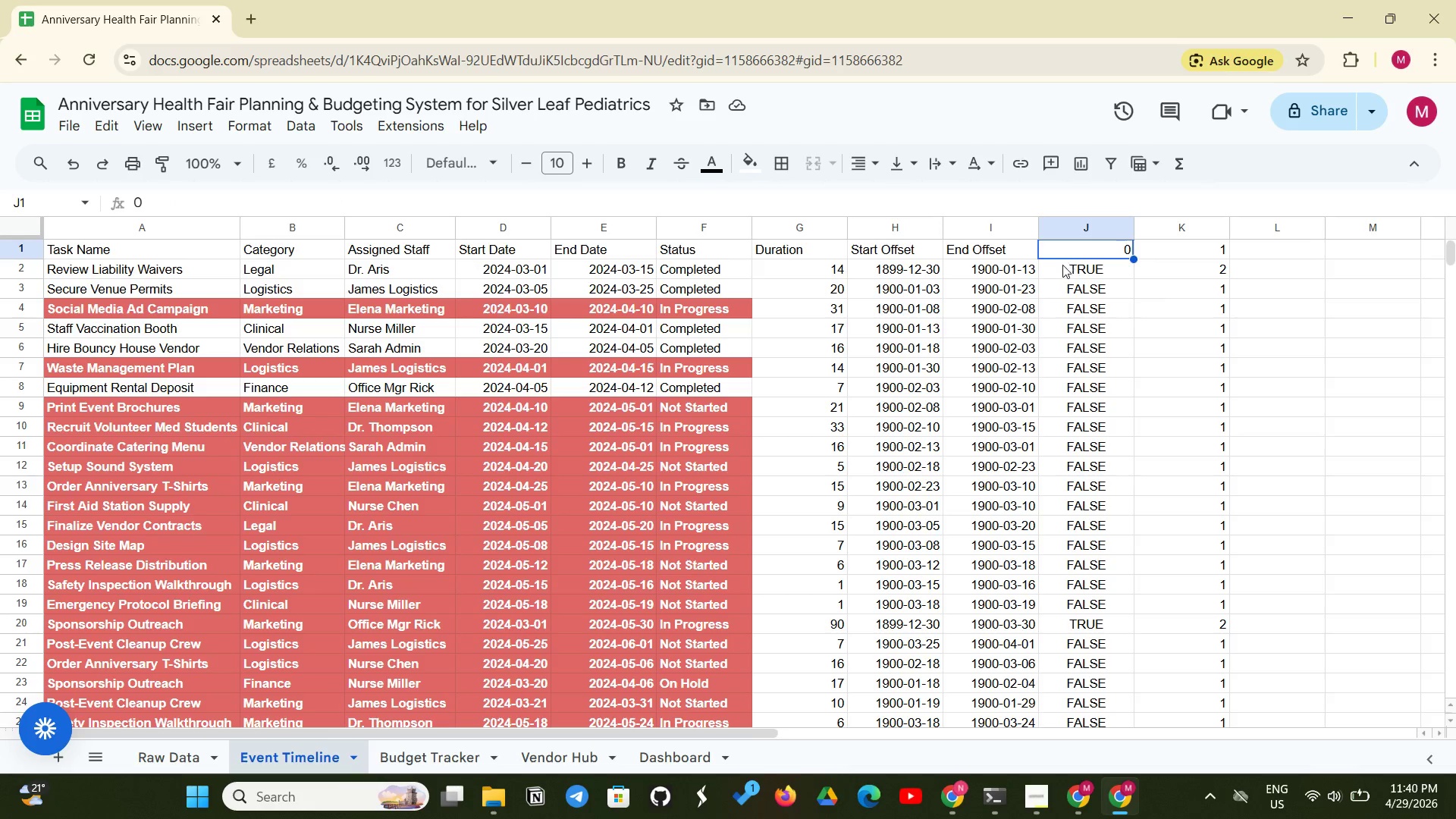 
left_click([1062, 268])
 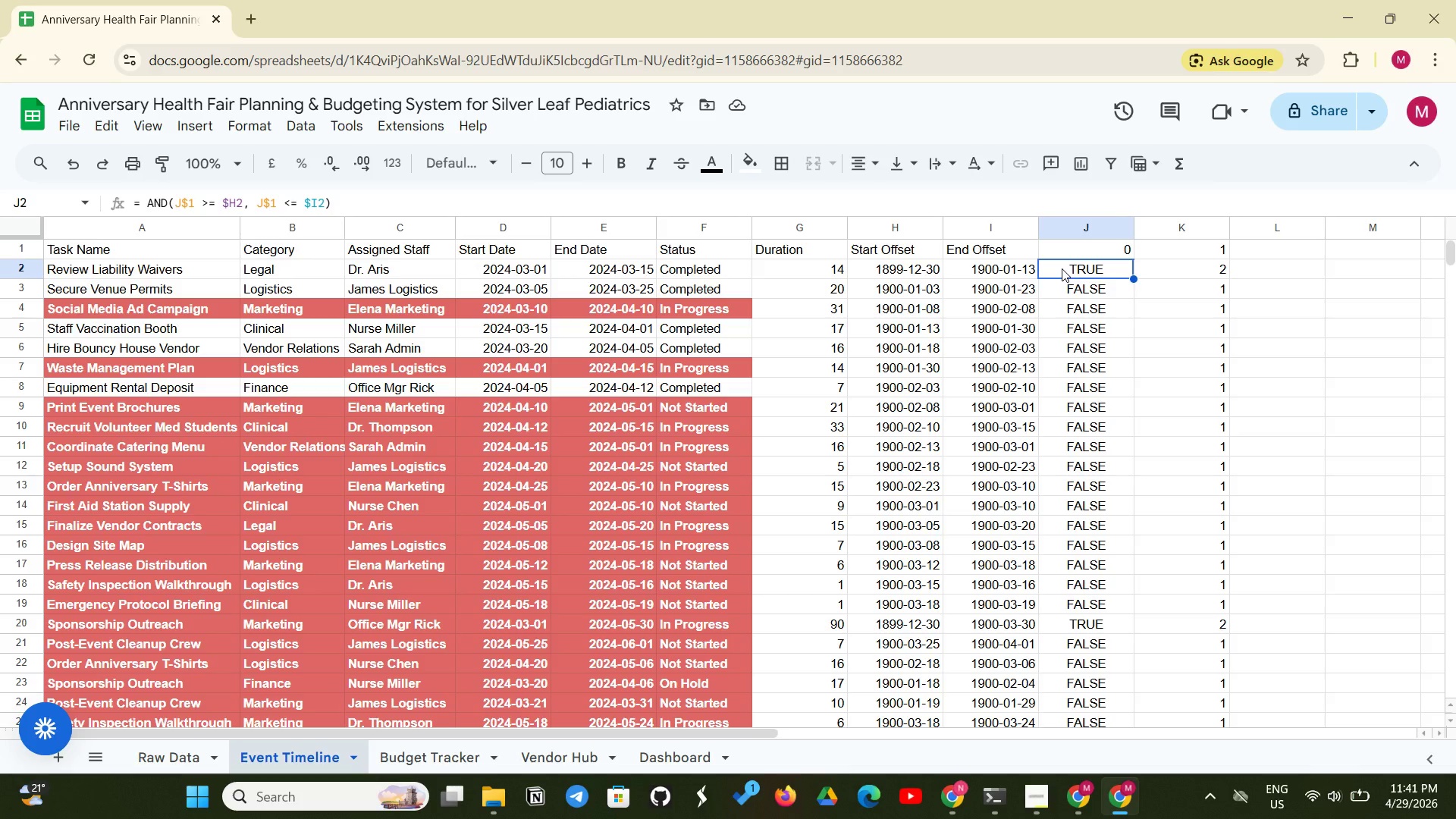 
wait(51.06)
 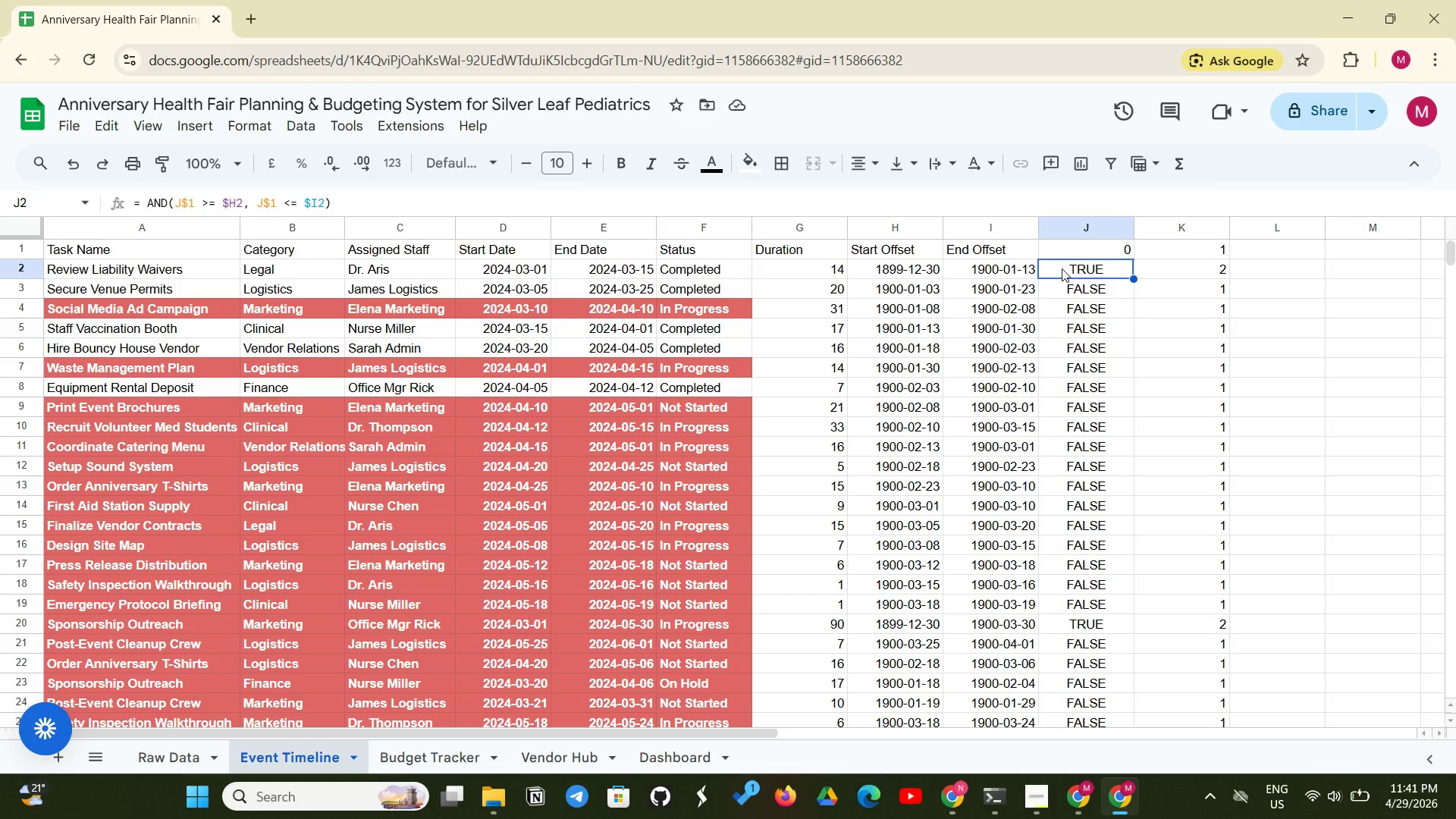 
scroll: coordinate [1050, 323], scroll_direction: down, amount: 2.0
 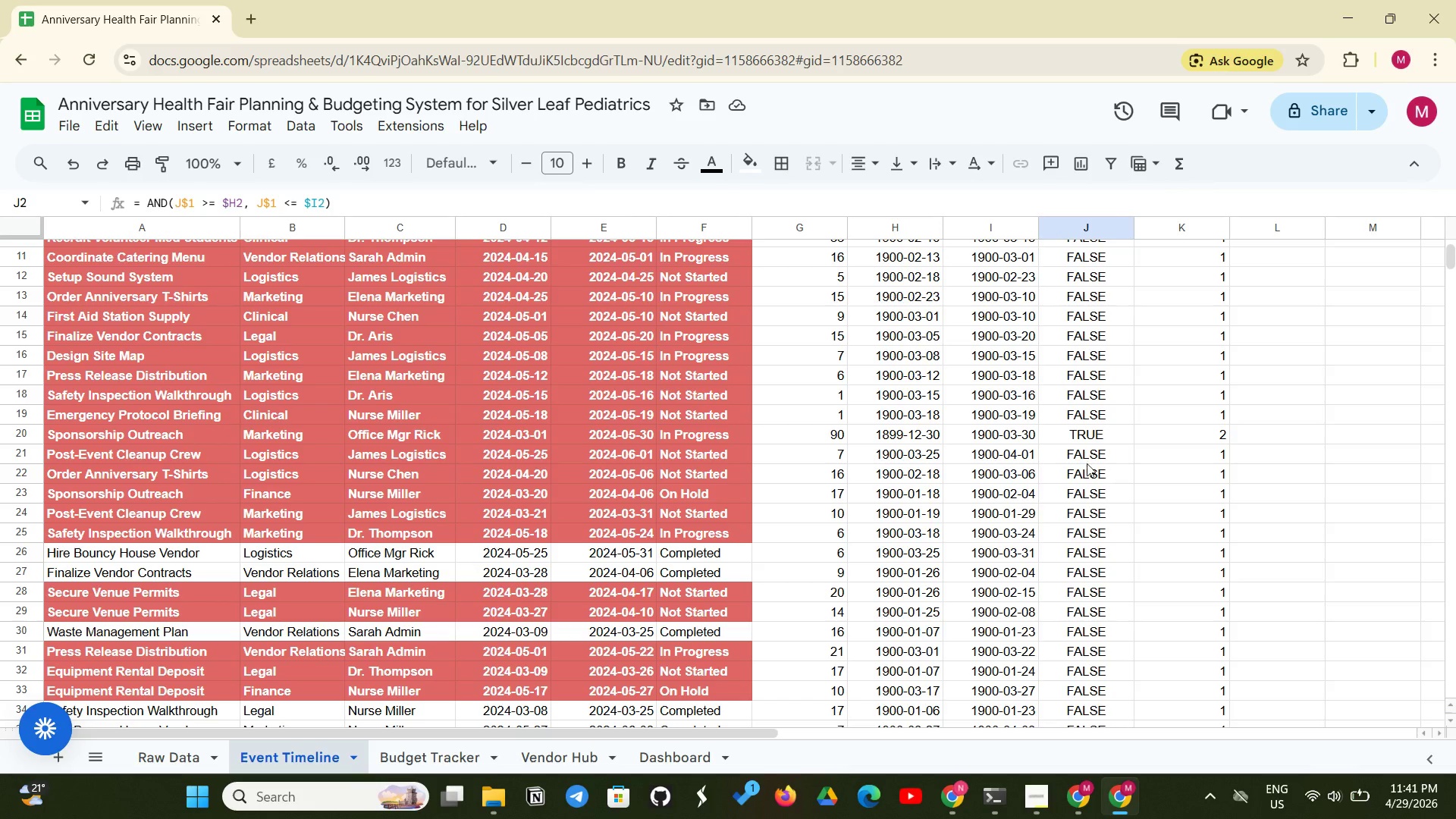 
left_click([1050, 429])
 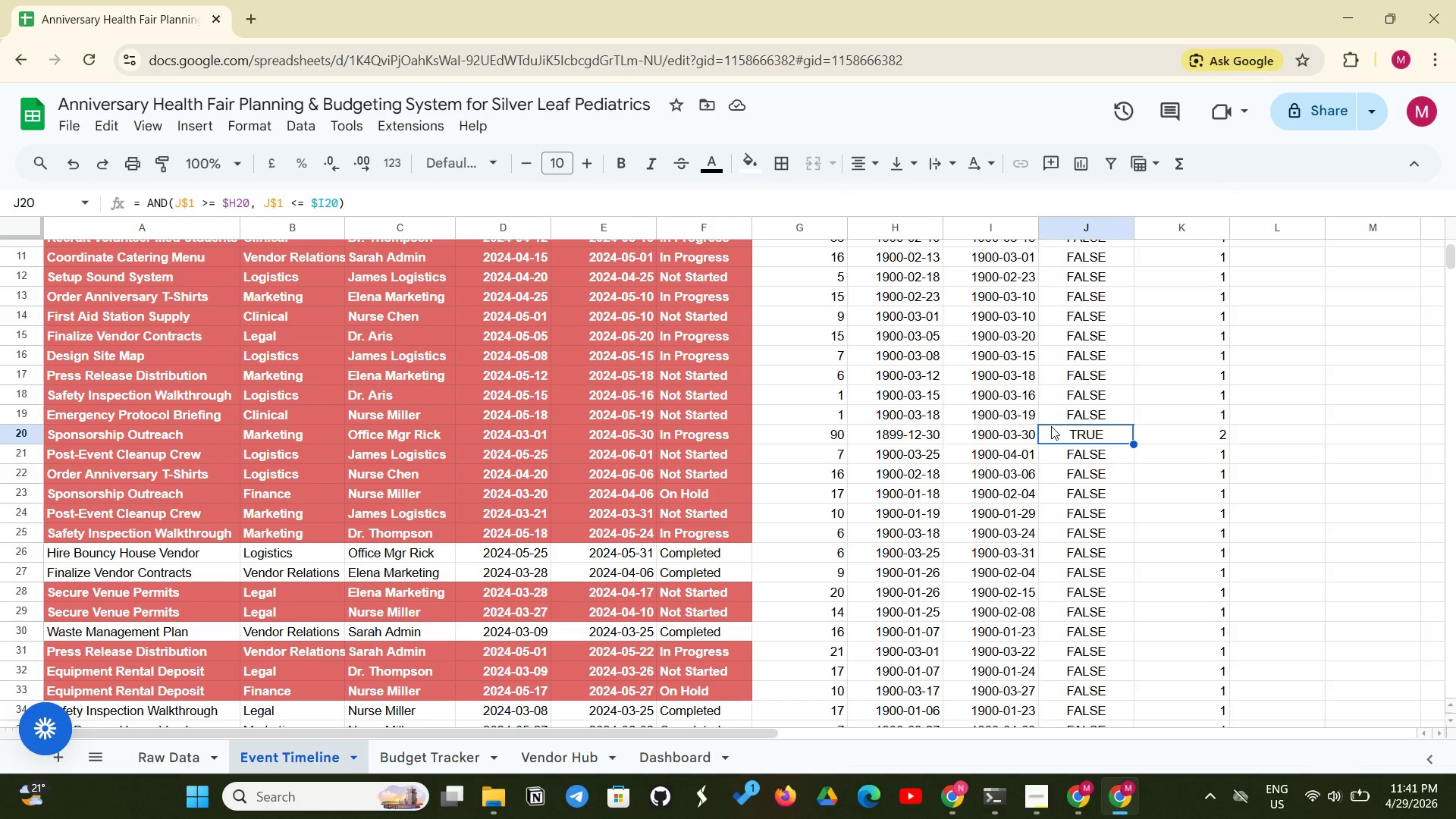 
scroll: coordinate [1051, 426], scroll_direction: up, amount: 2.0
 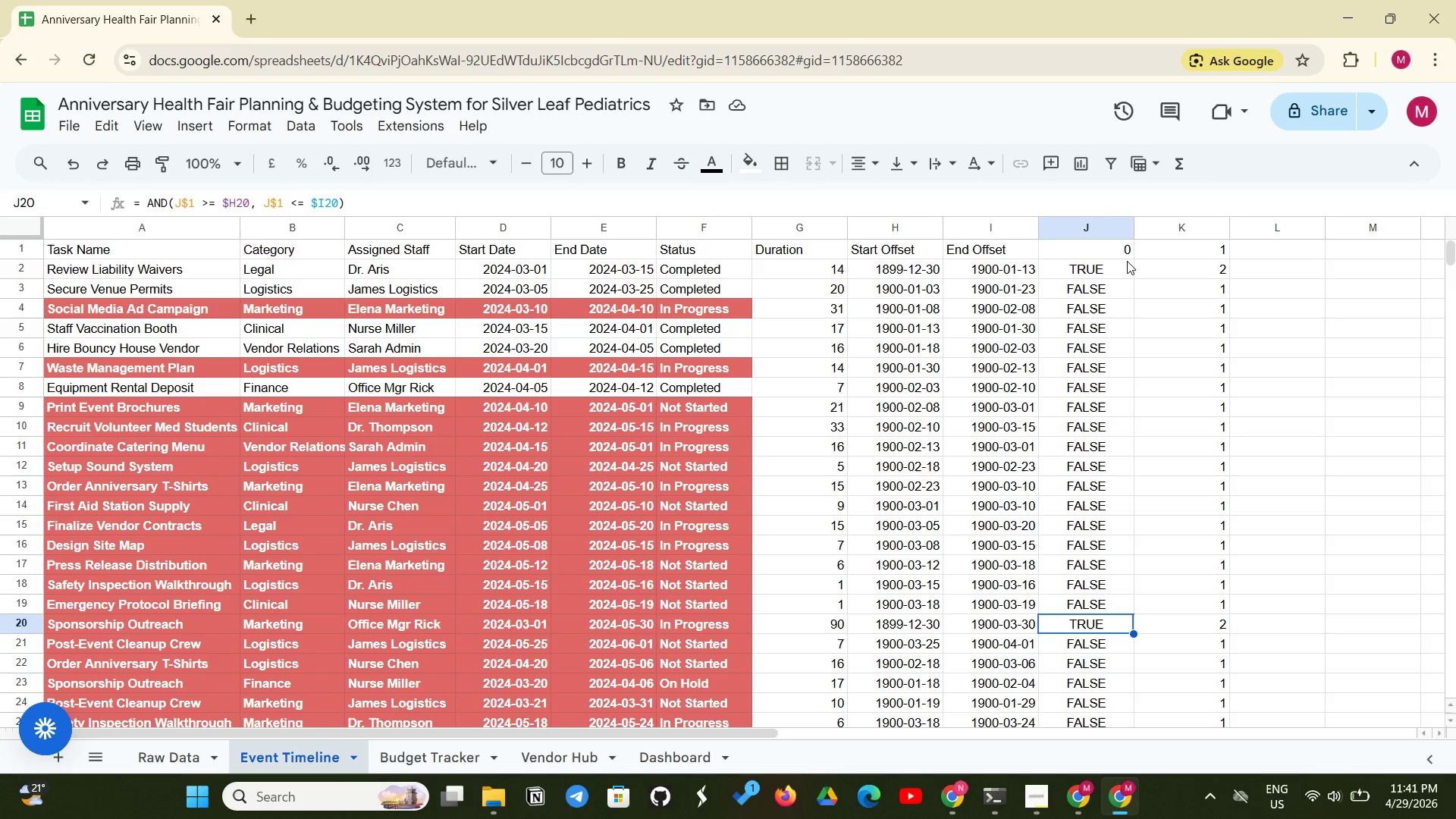 
left_click([1119, 277])
 